 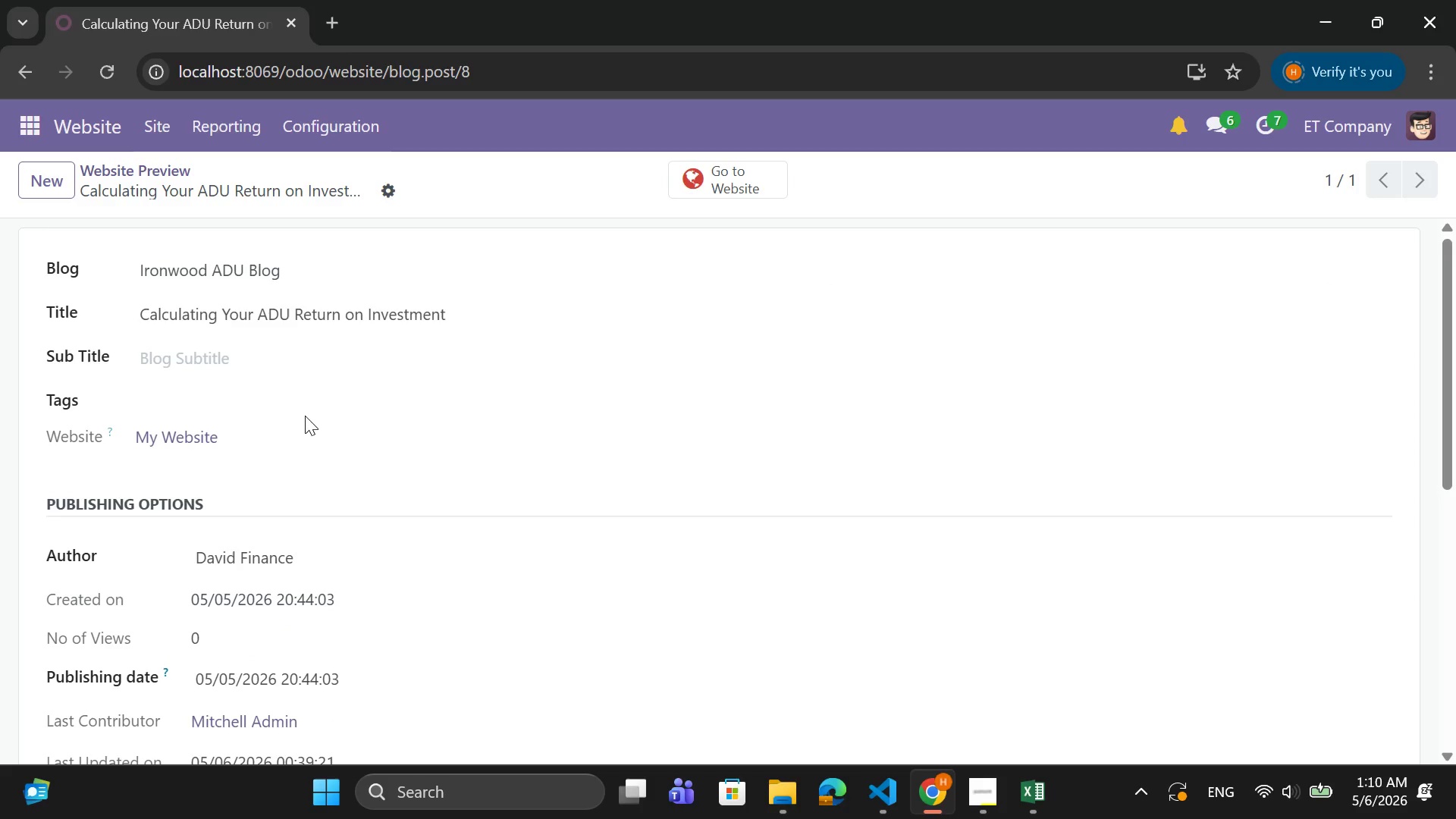 
scroll: coordinate [305, 416], scroll_direction: down, amount: 3.0
 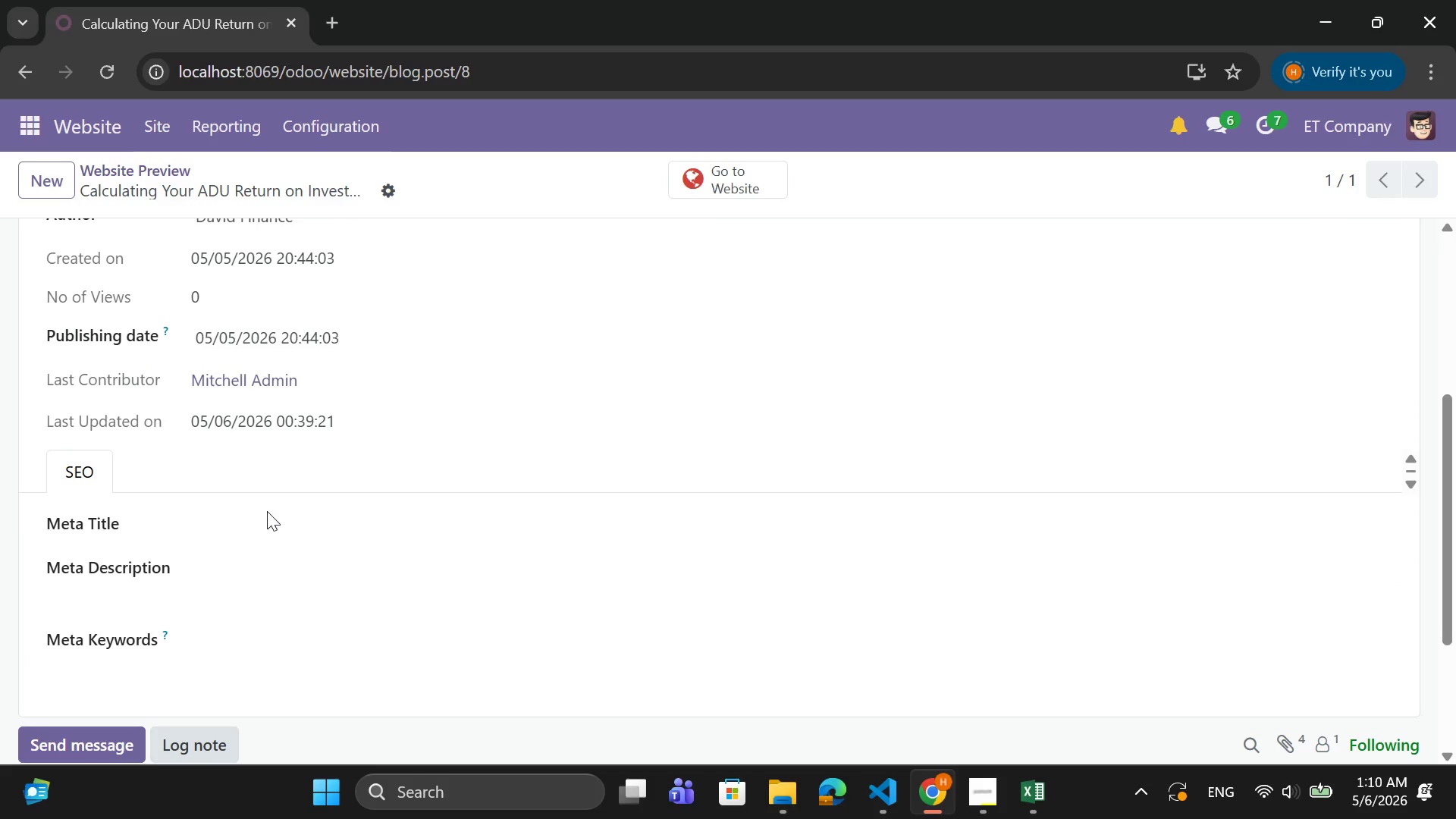 
left_click([258, 525])
 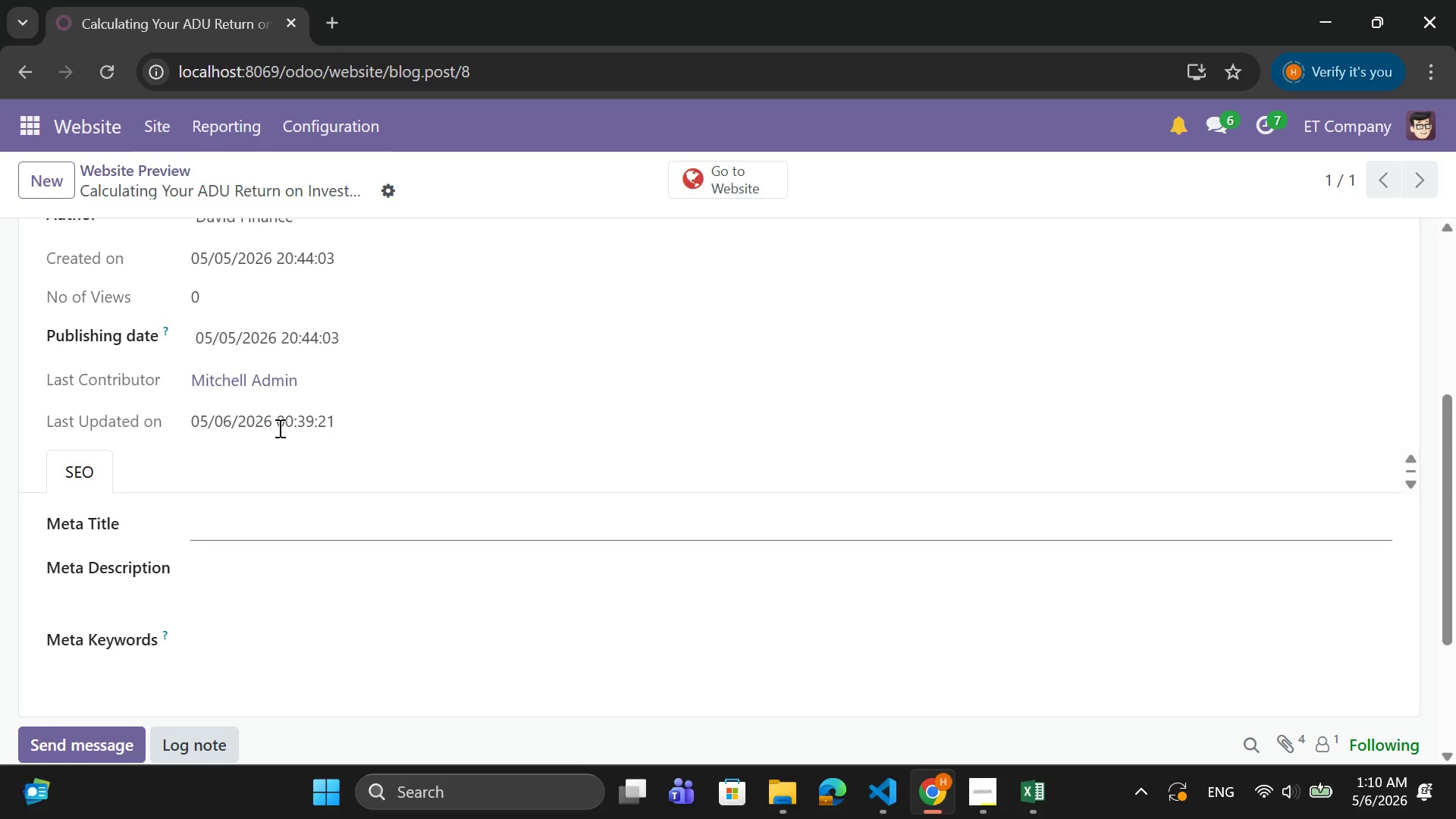 
wait(10.73)
 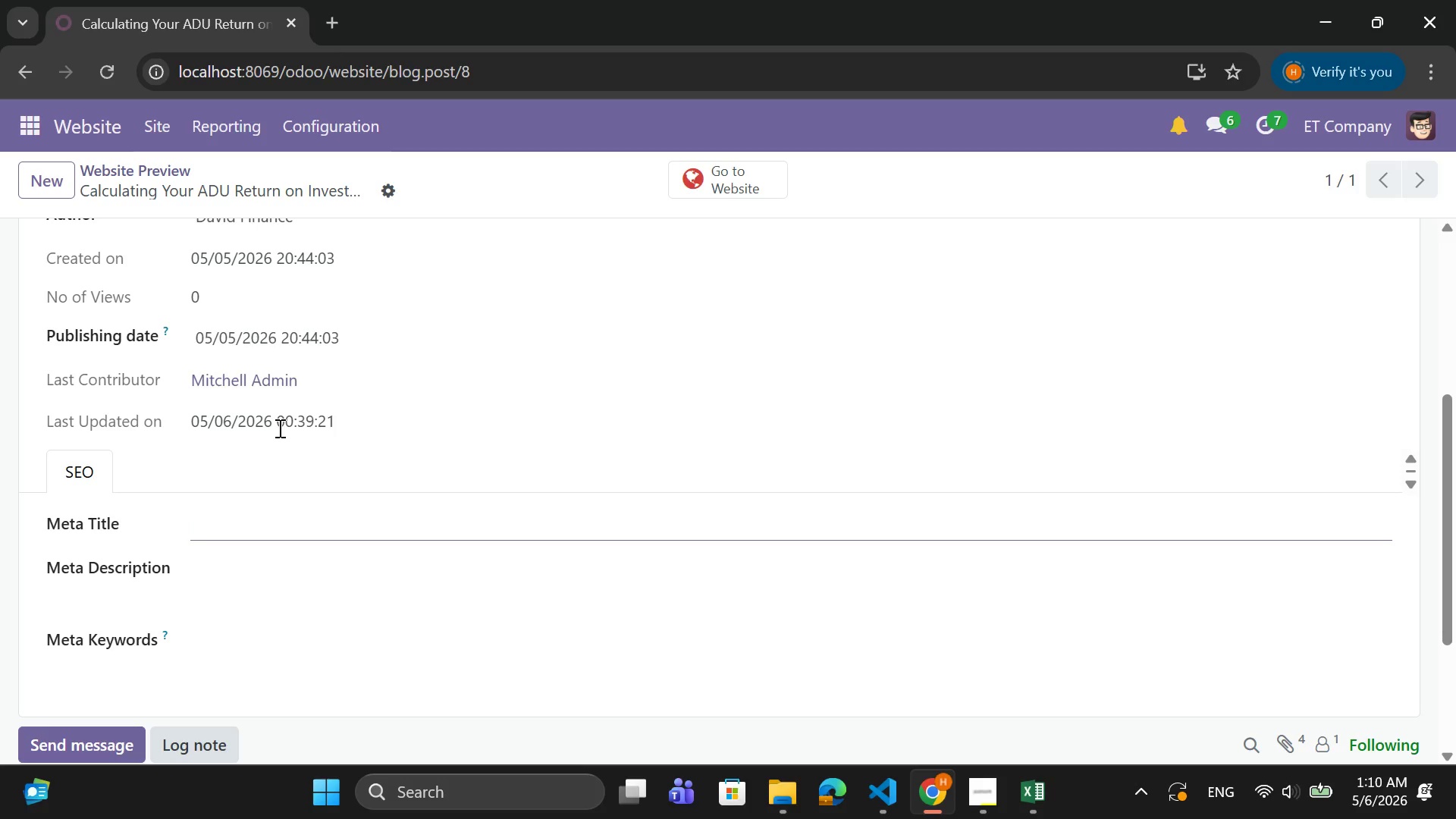 
left_click([246, 528])
 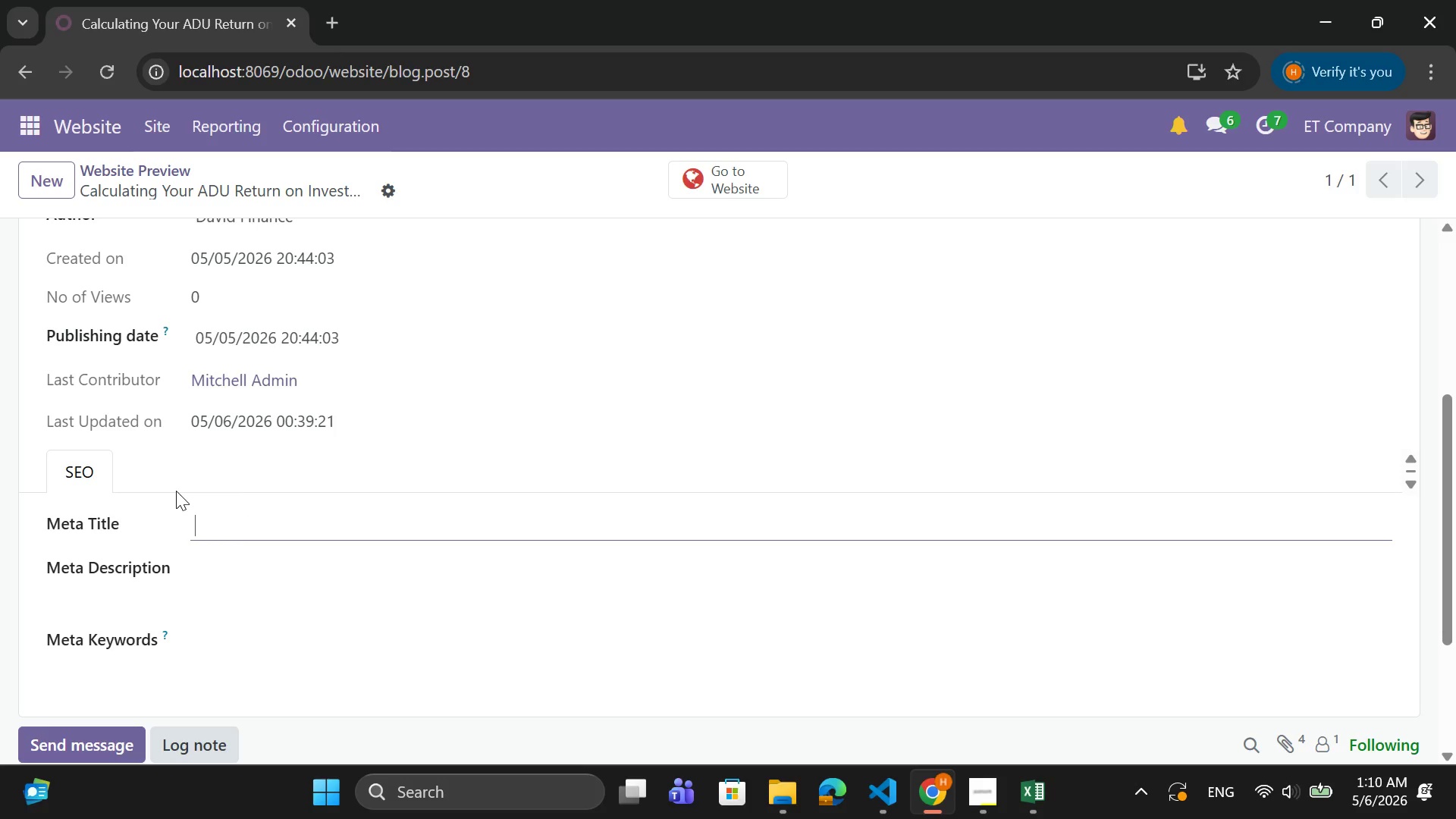 
wait(10.36)
 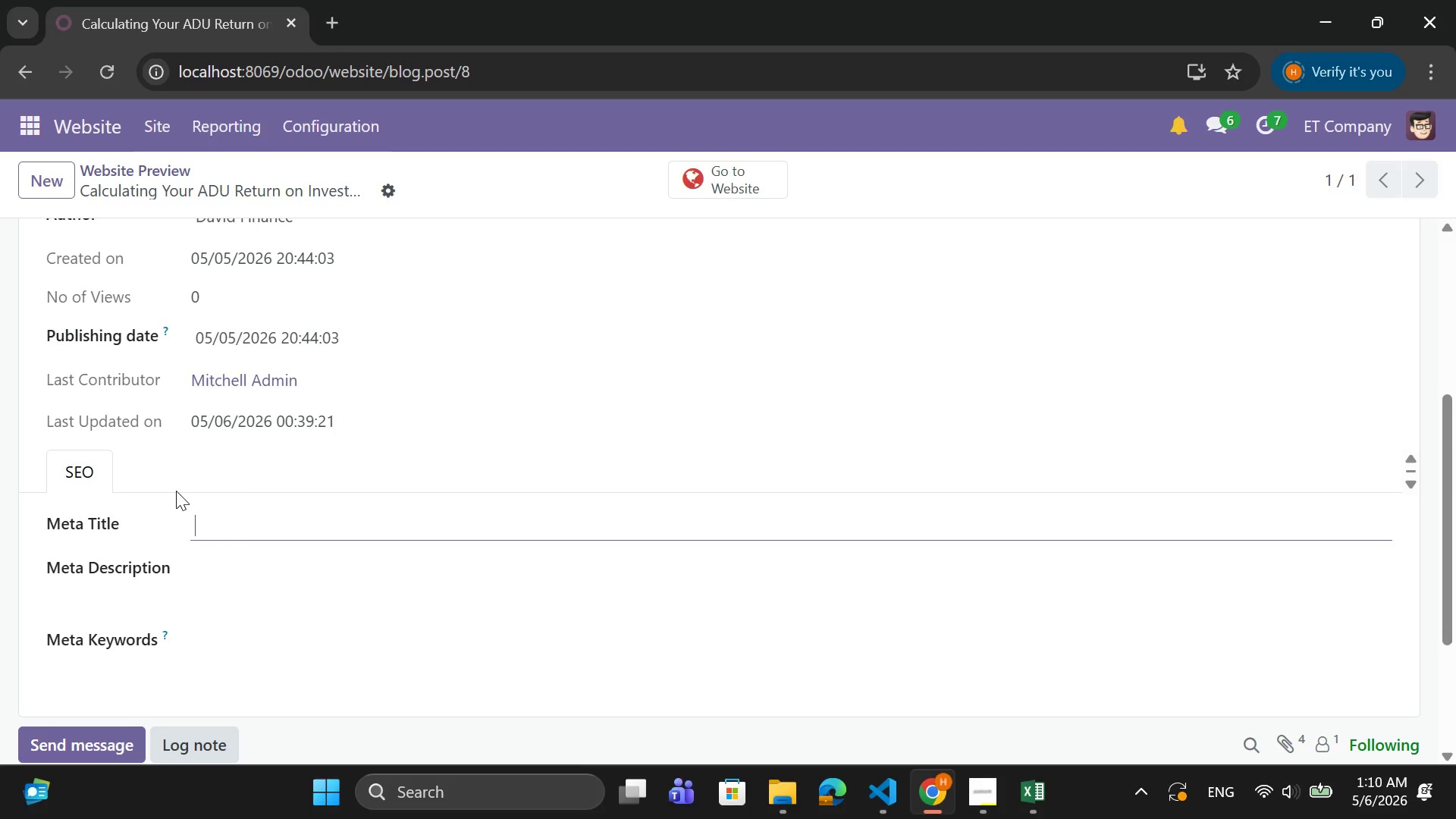 
type(C)
key(Backspace)
type(Calculating Your ADU ROI:)
 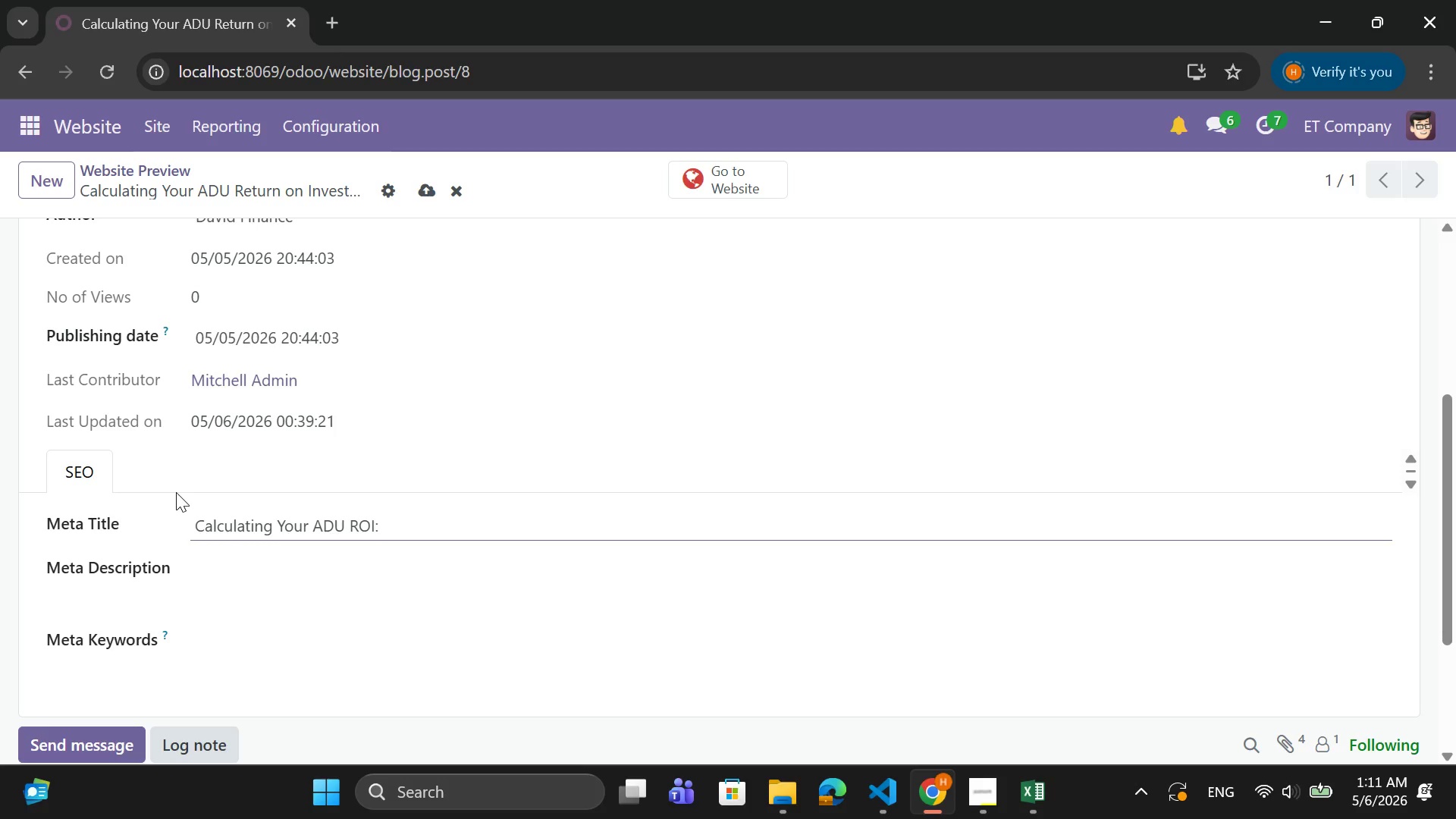 
wait(5.97)
 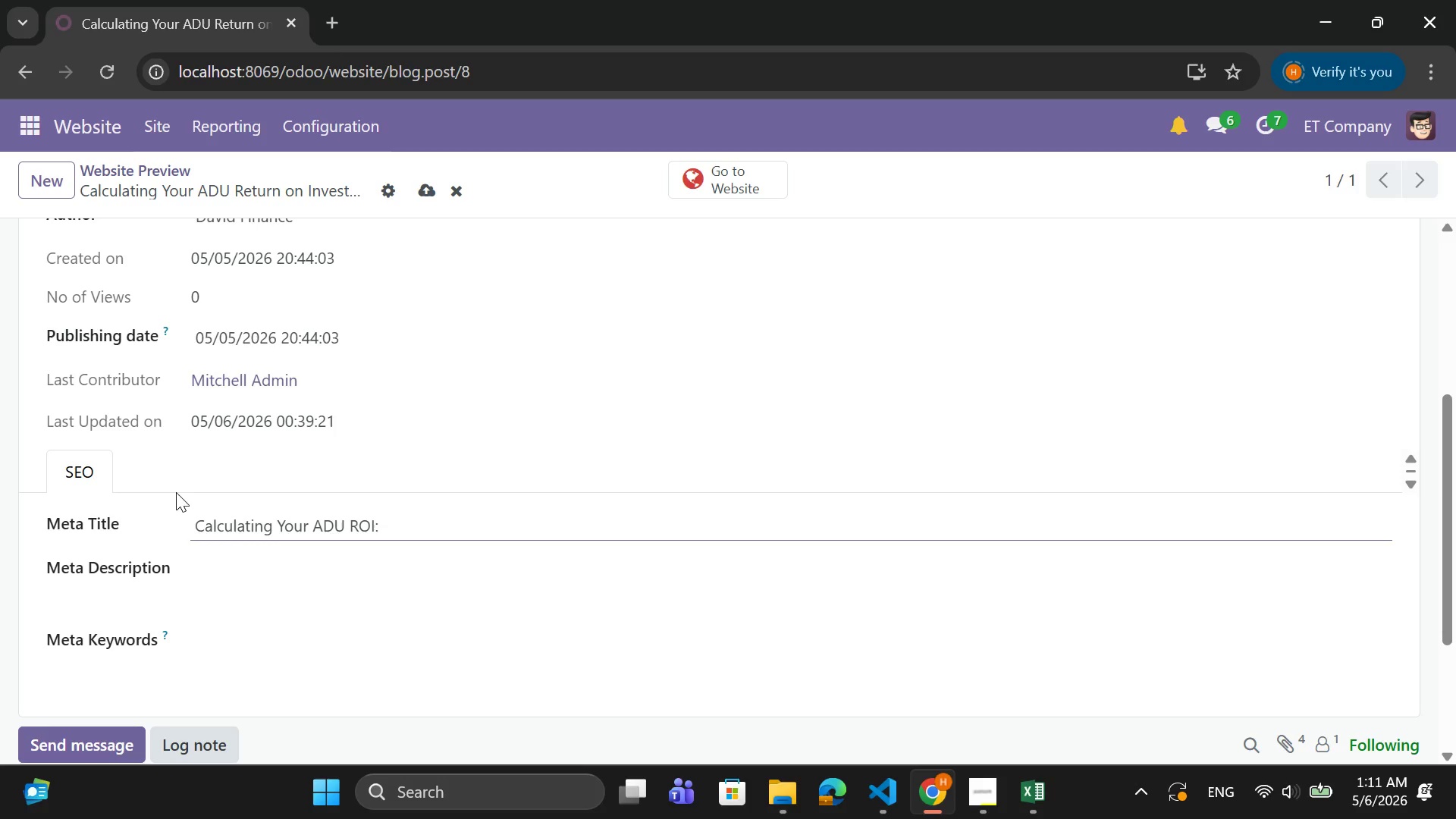 
type( Rental)
 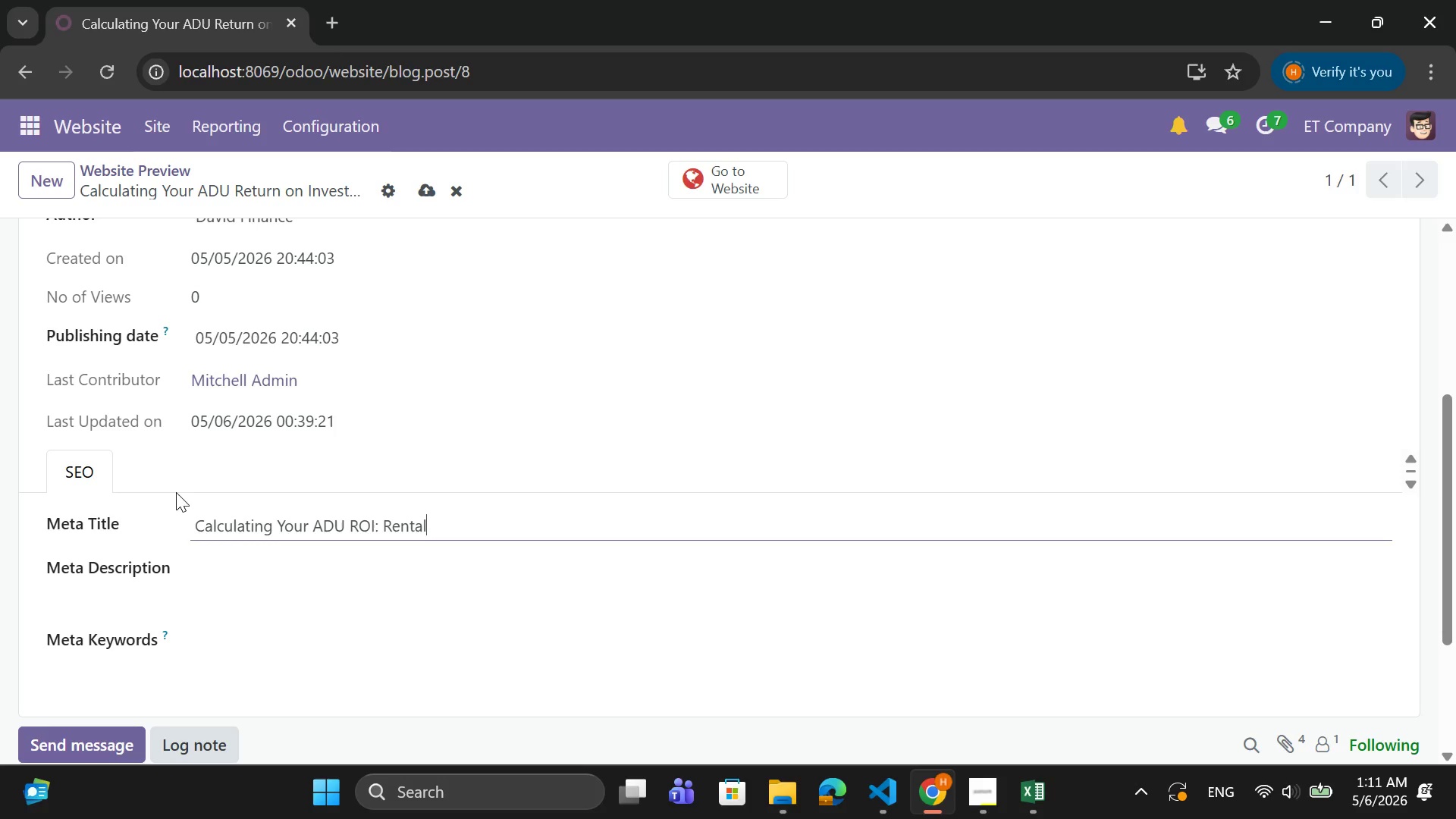 
type( Income & Property Value Guide)
 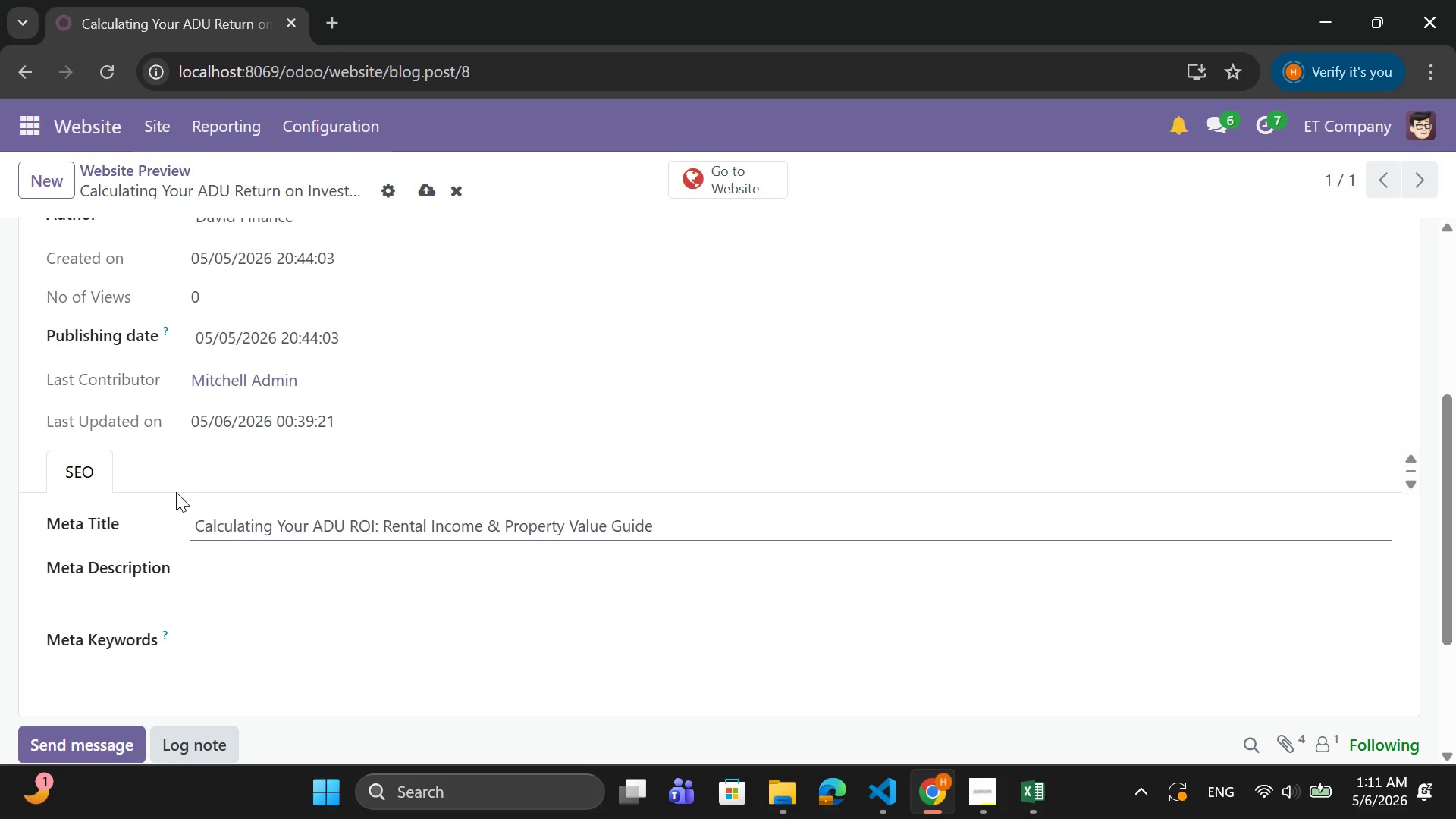 
wait(5.27)
 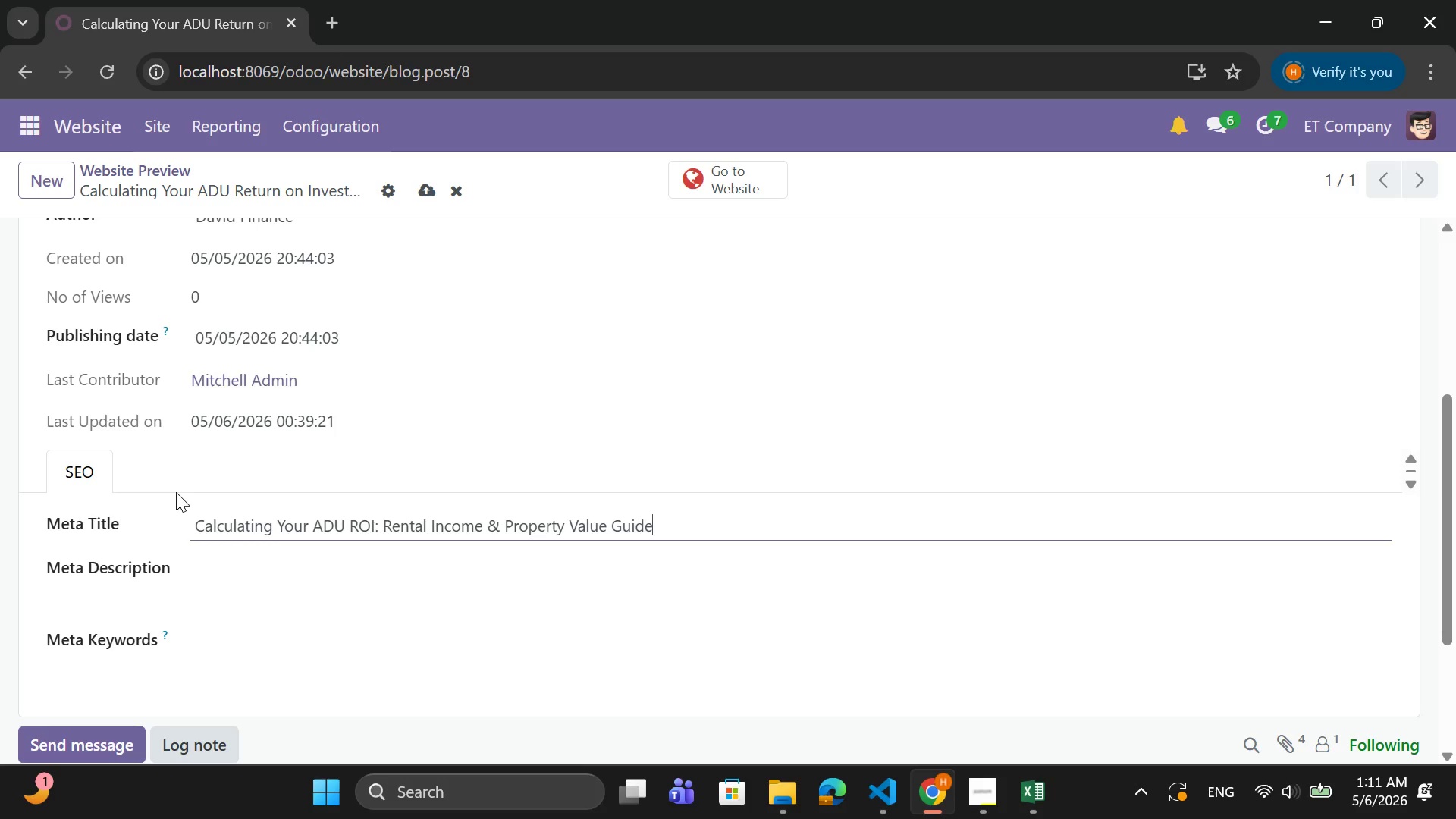 
left_click([228, 578])
 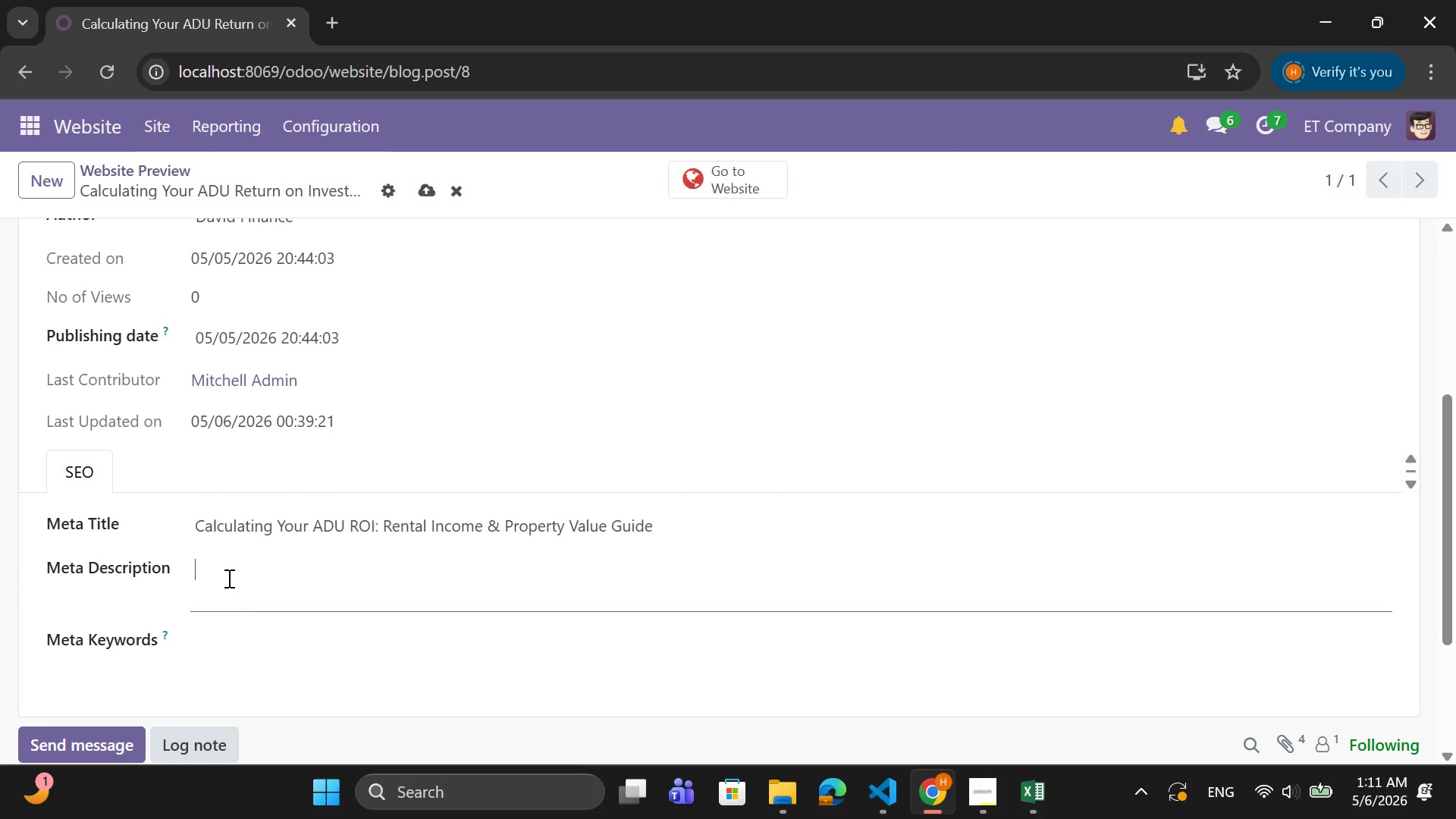 
type(Learn )
 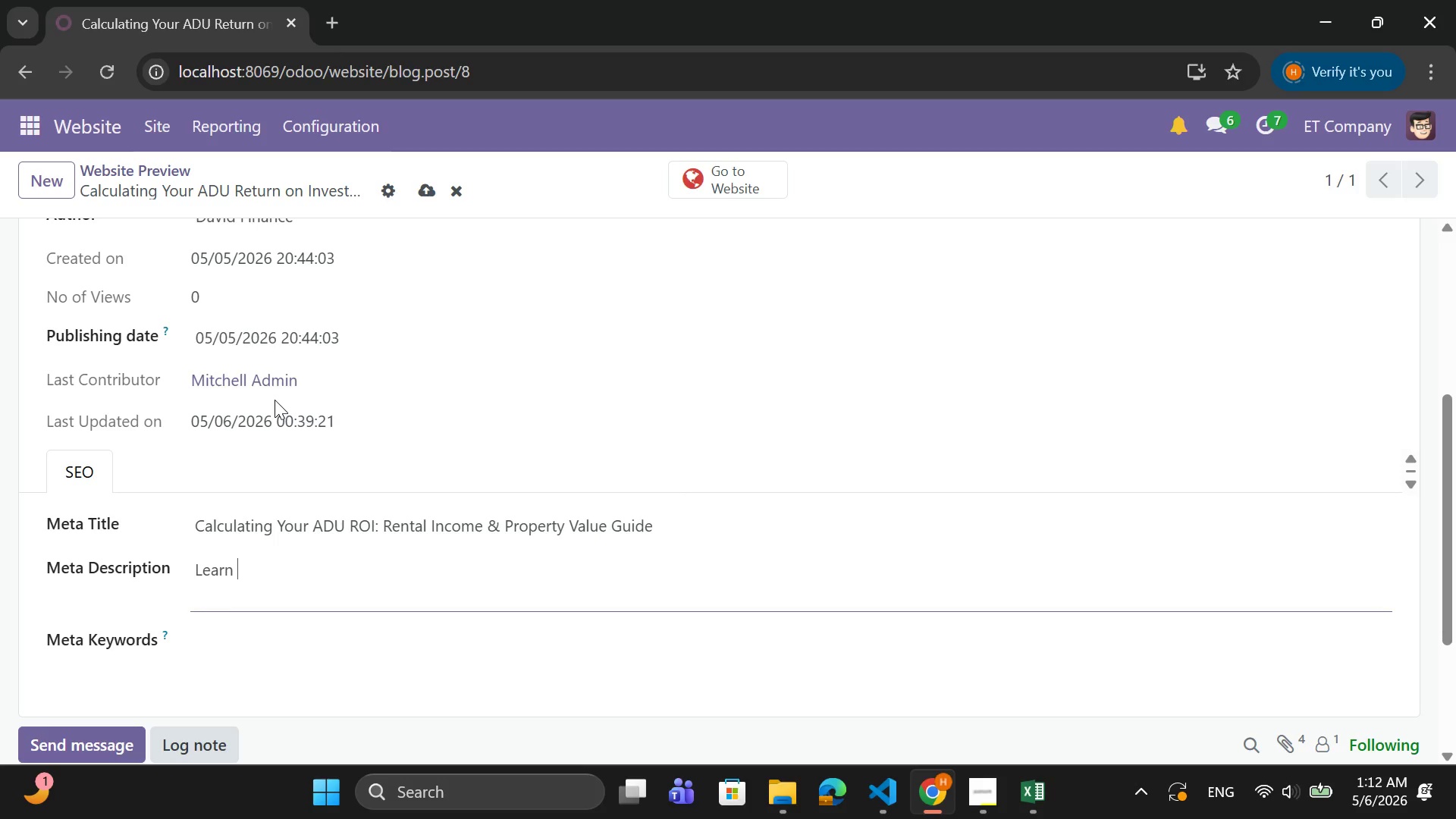 
type(how to )
 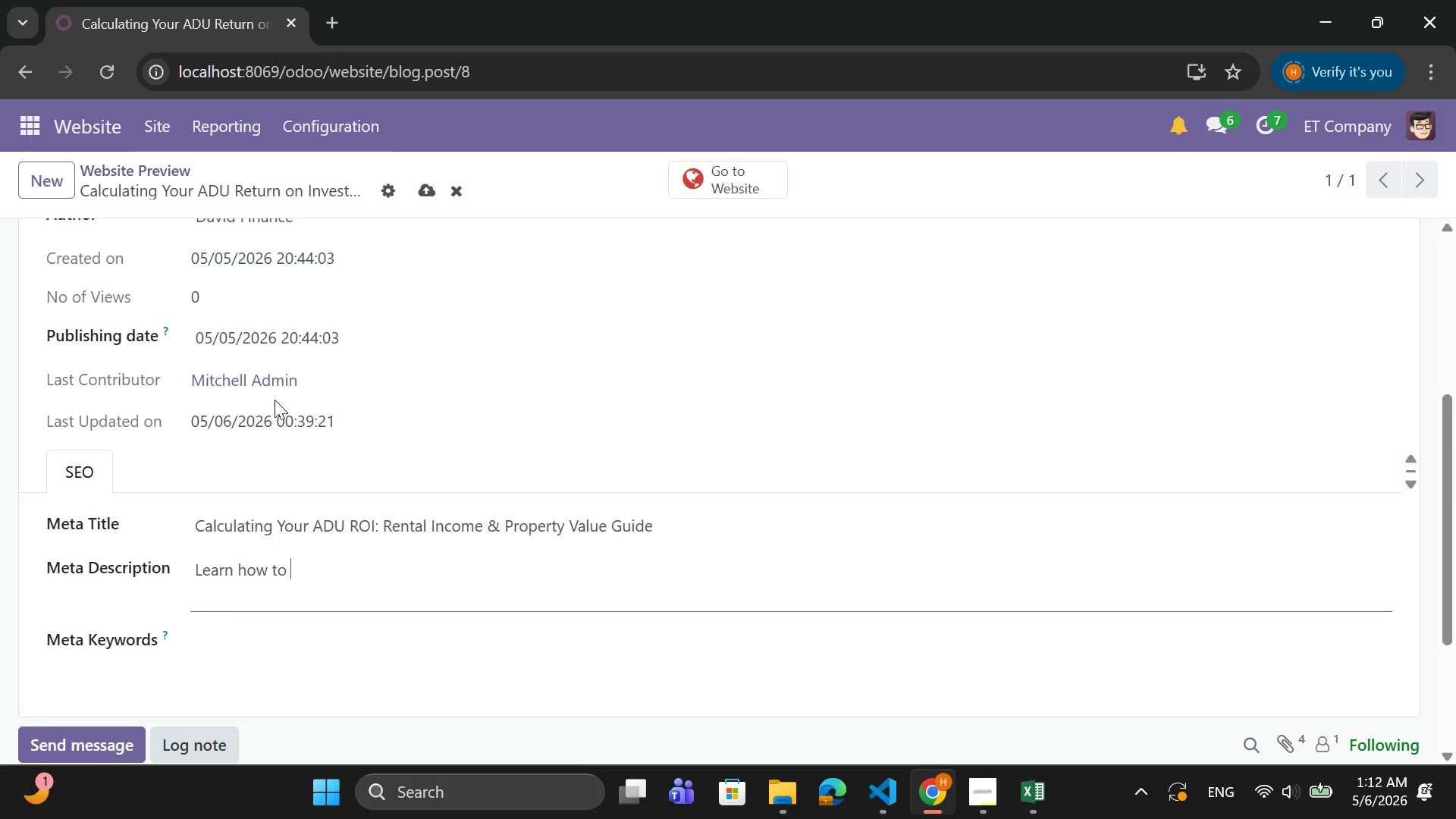 
type(cald)
key(Backspace)
type(culate the long-tr)
key(Backspace)
type(erm value and rental ye)
key(Backspace)
type(ield of your accessory dwelling unit in today's ,)
key(Backspace)
type(market.)
 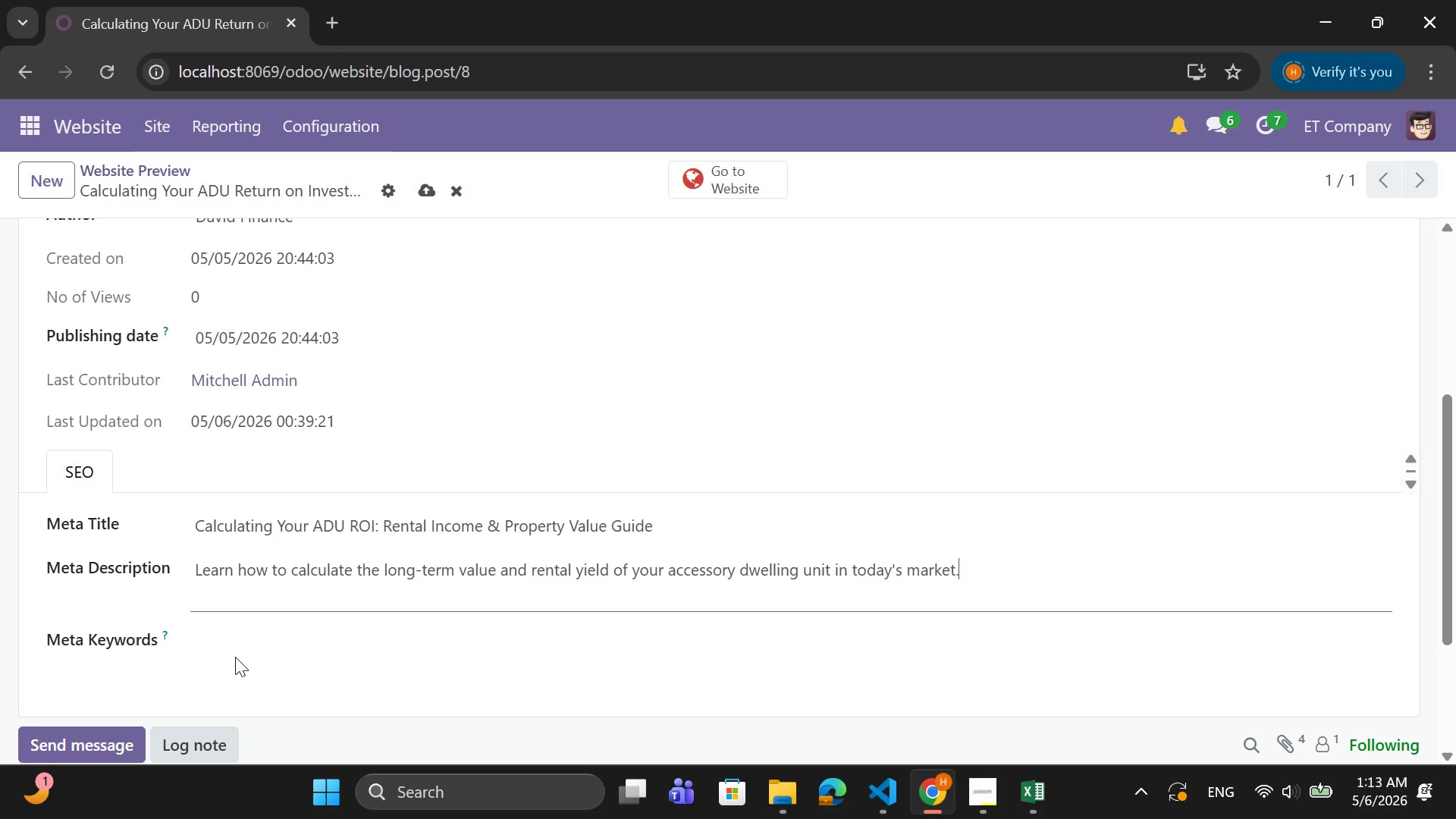 
left_click([248, 630])
 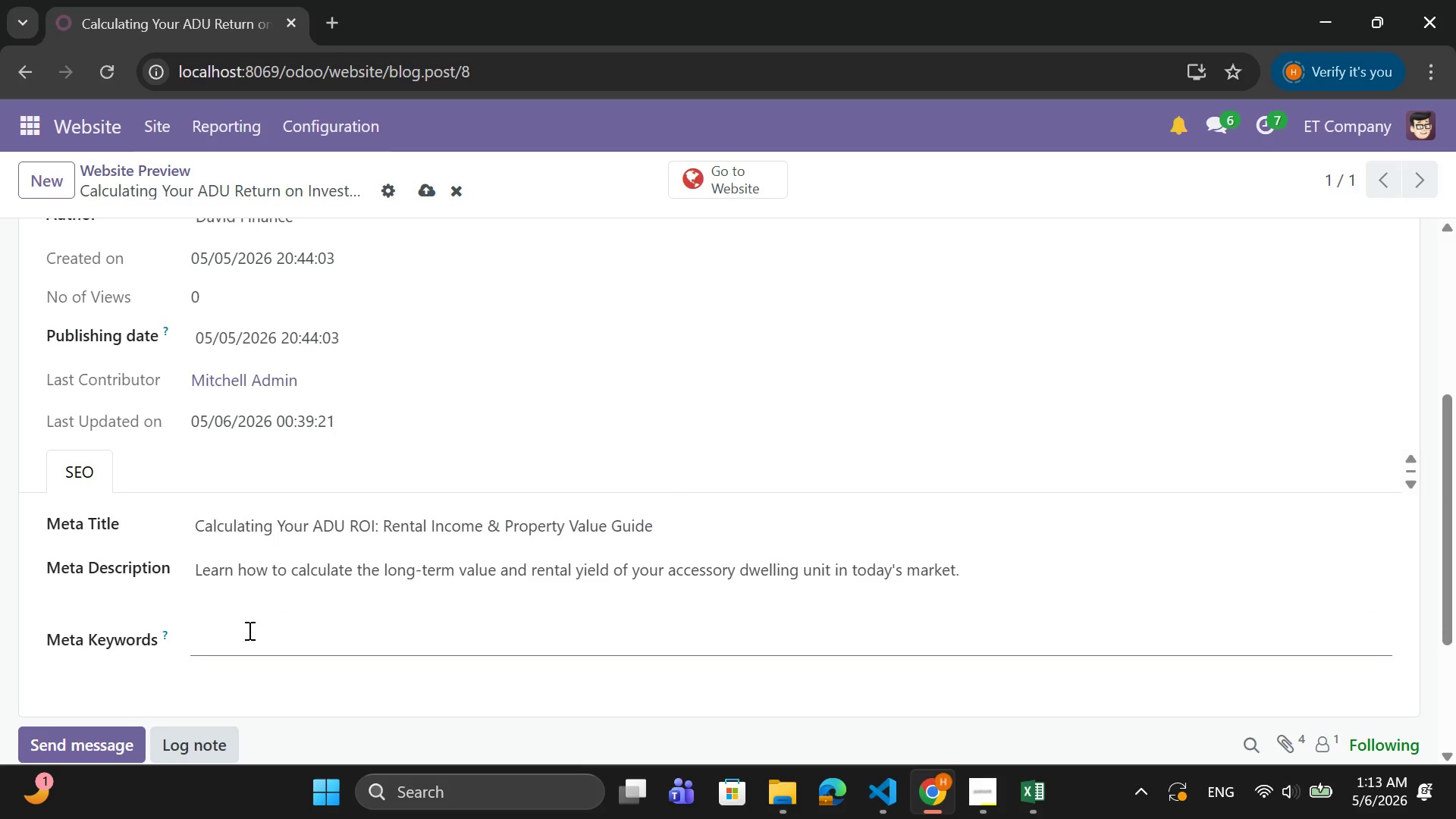 
type(ADU r)
key(Backspace)
type(ROI, )
 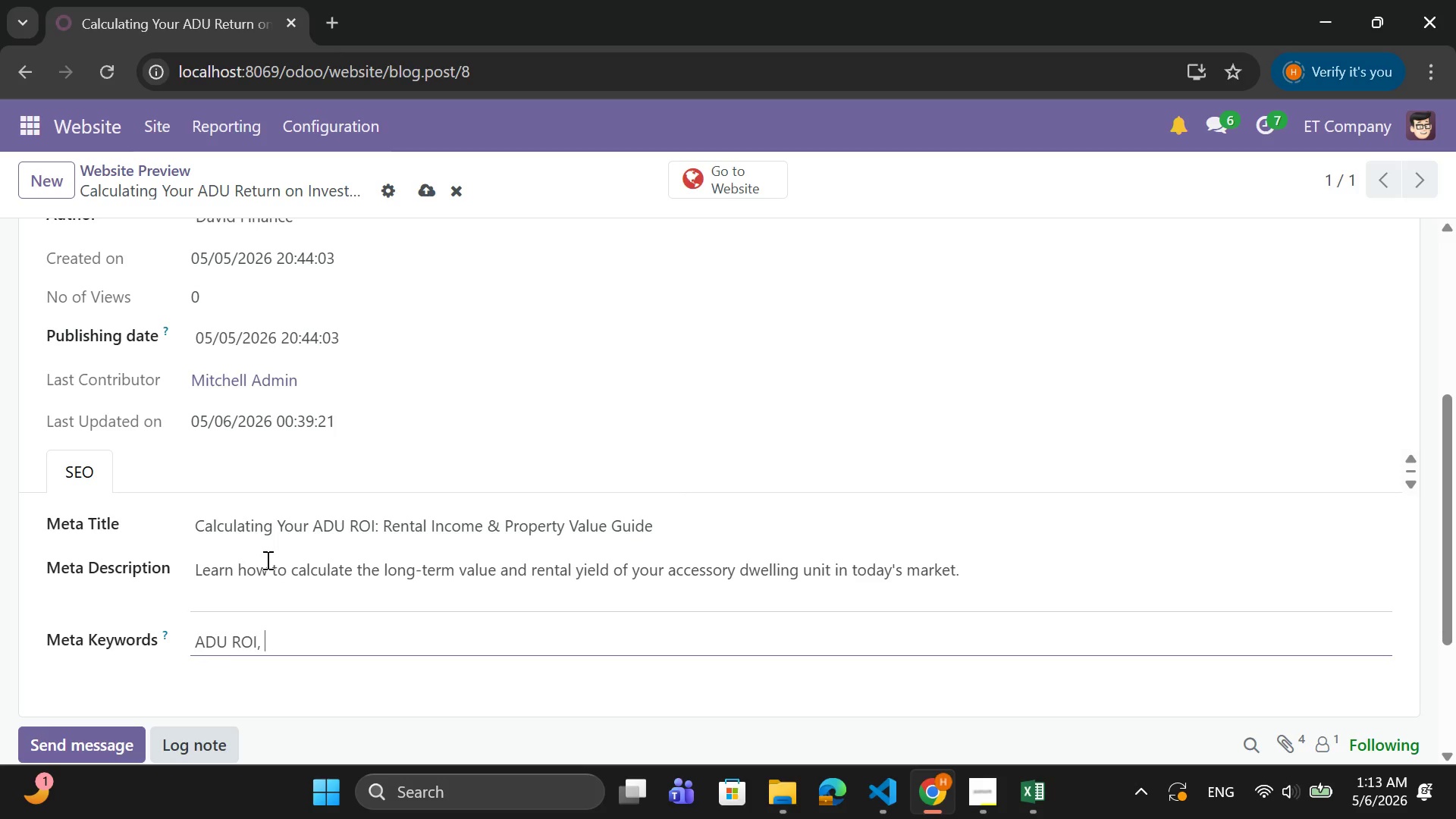 
type(rental income, )
 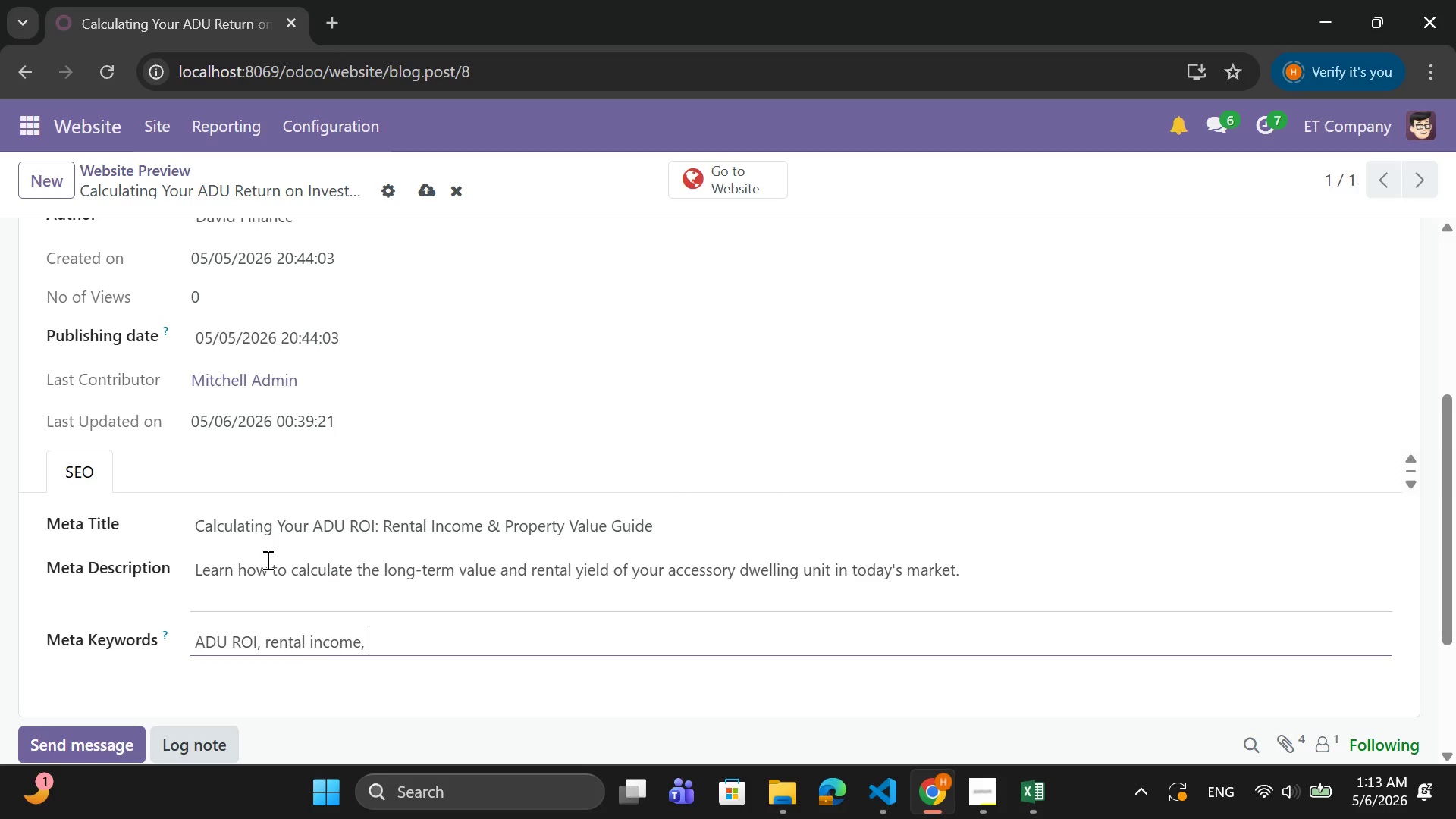 
type(pro)
 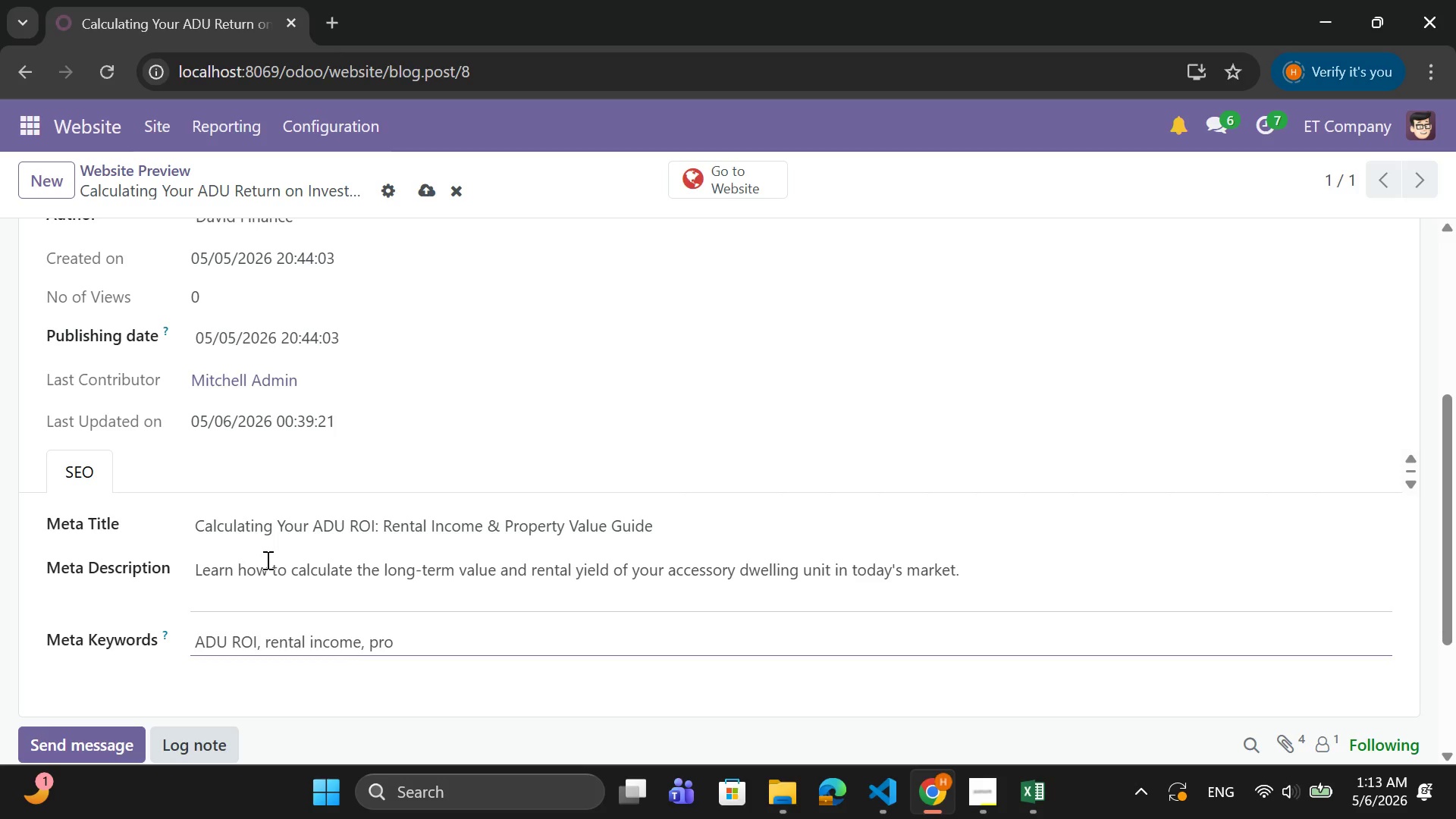 
type(perty)
 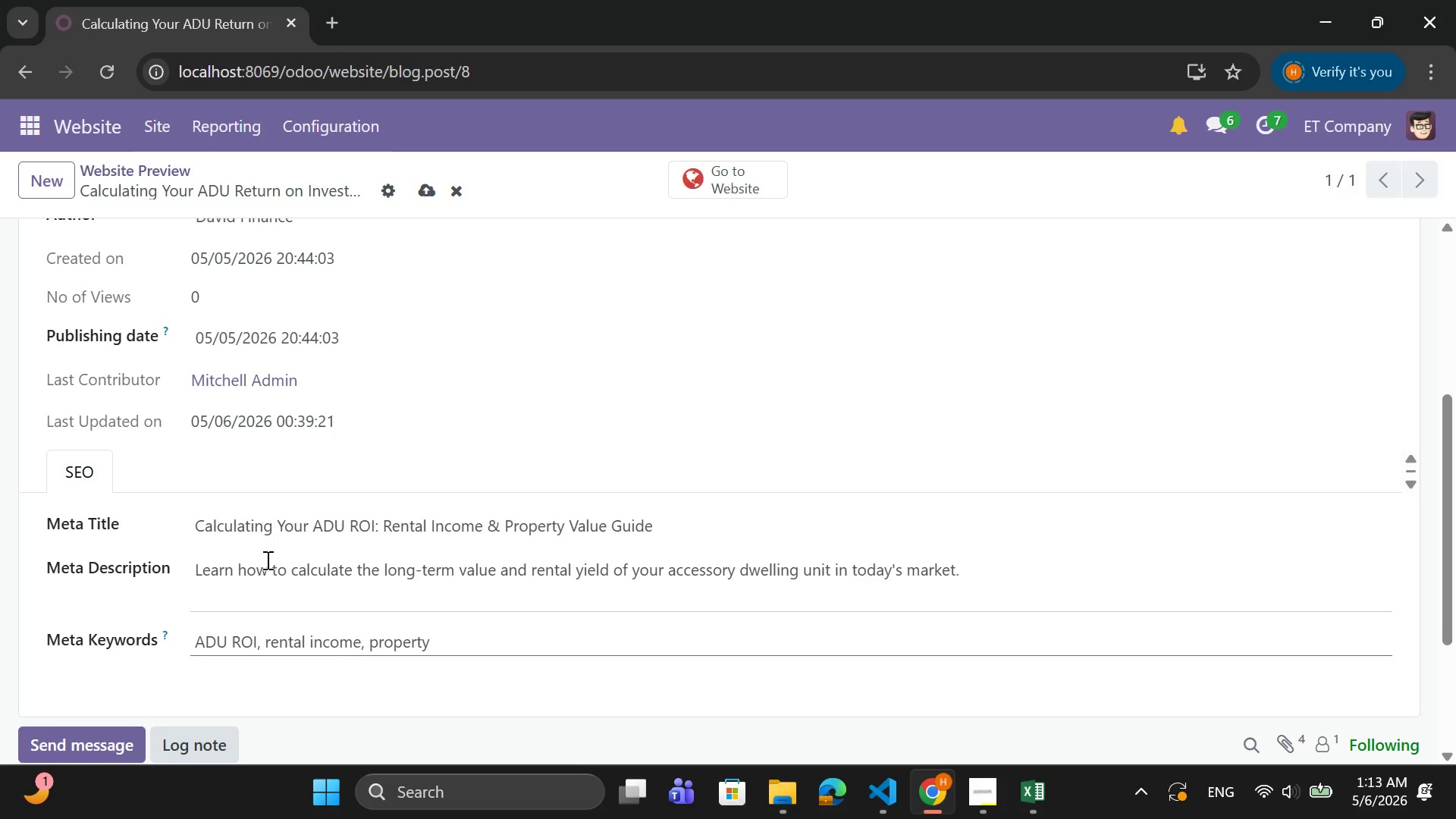 
type( b)
key(Backspace)
type(value, ADU investment, backyard rental, passive income ADUA)
 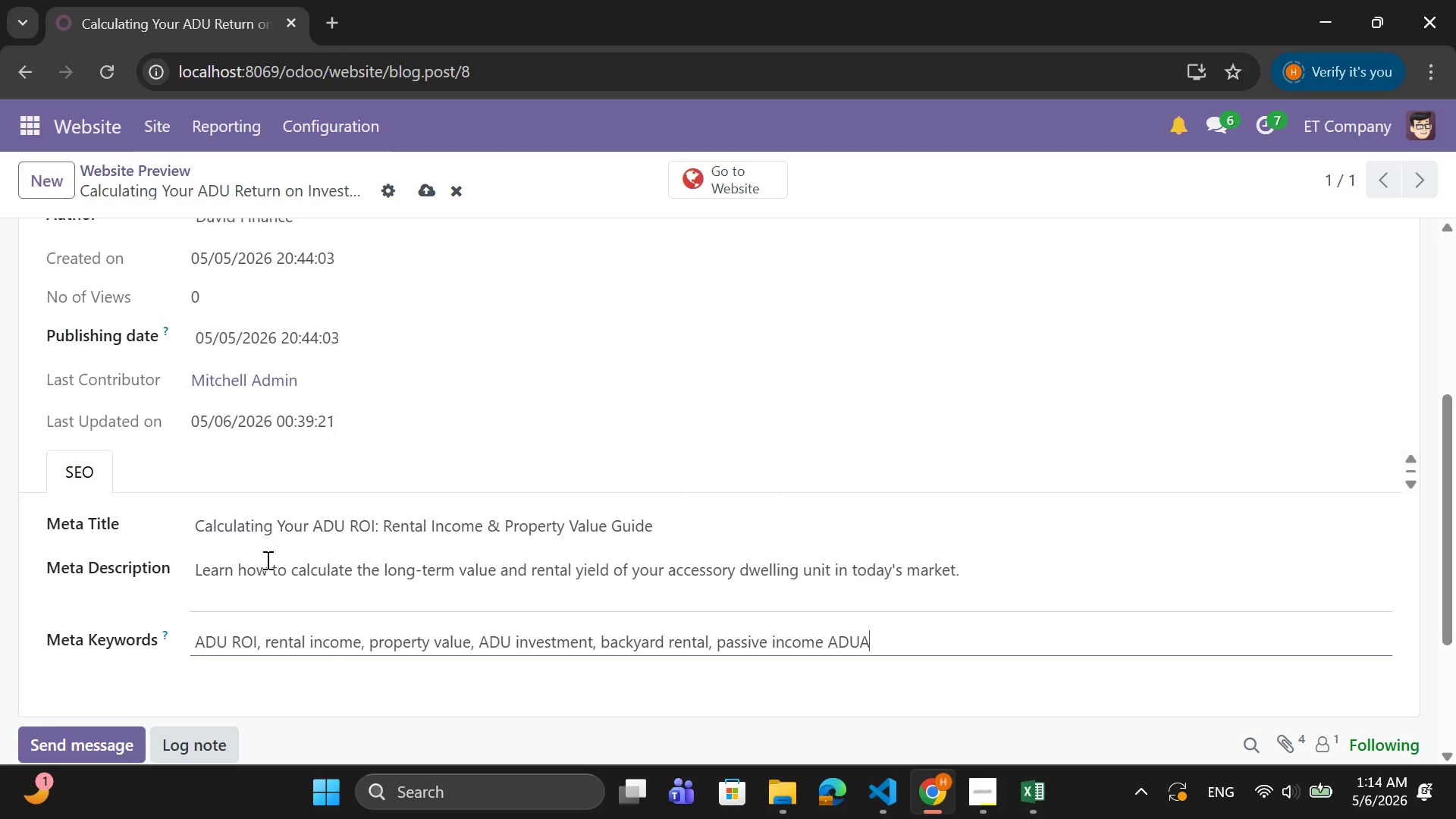 
key(Backspace)
 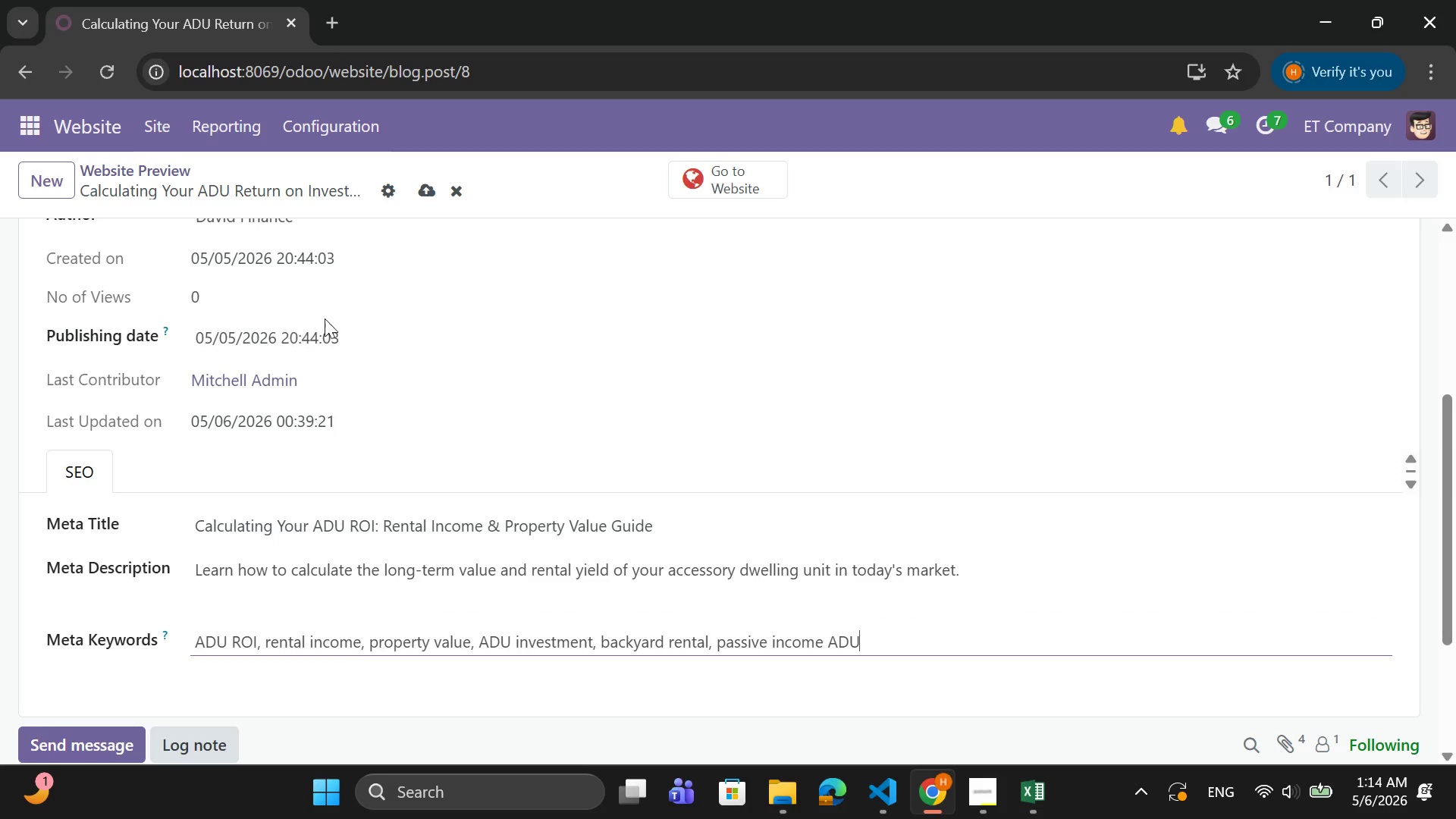 
scroll: coordinate [355, 365], scroll_direction: up, amount: 3.0
 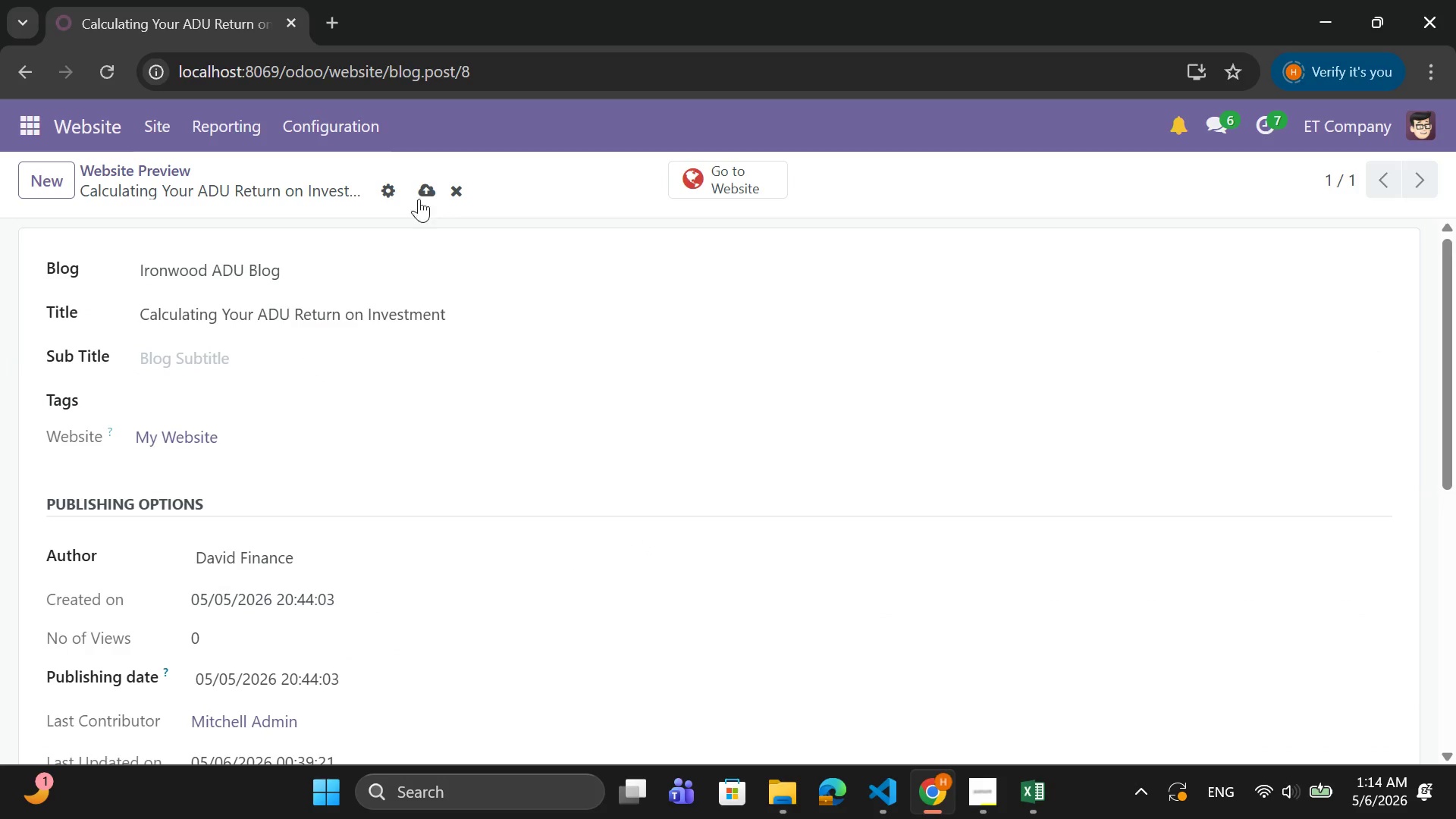 
left_click([422, 191])
 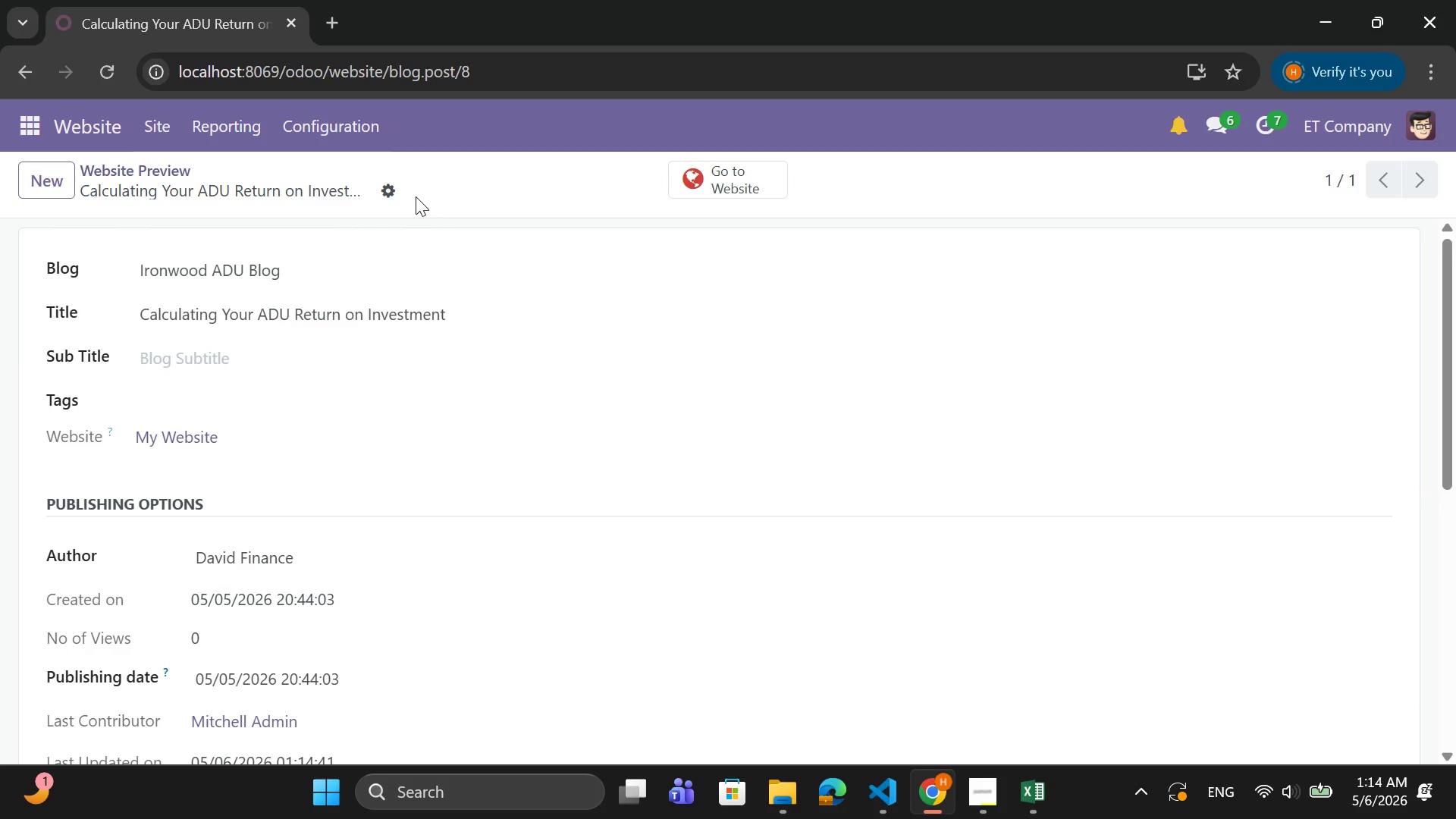 
wait(17.55)
 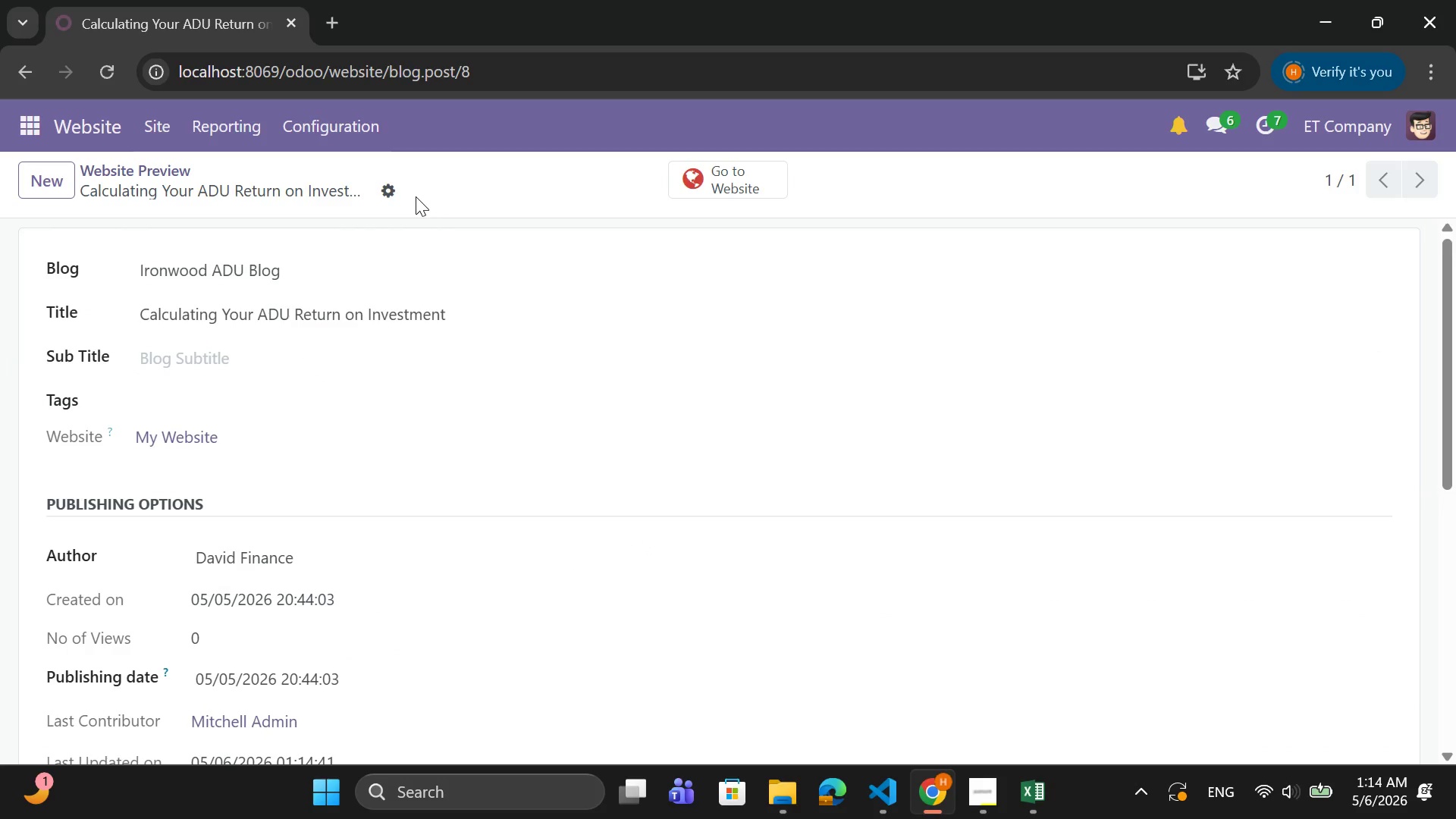 
left_click([125, 172])
 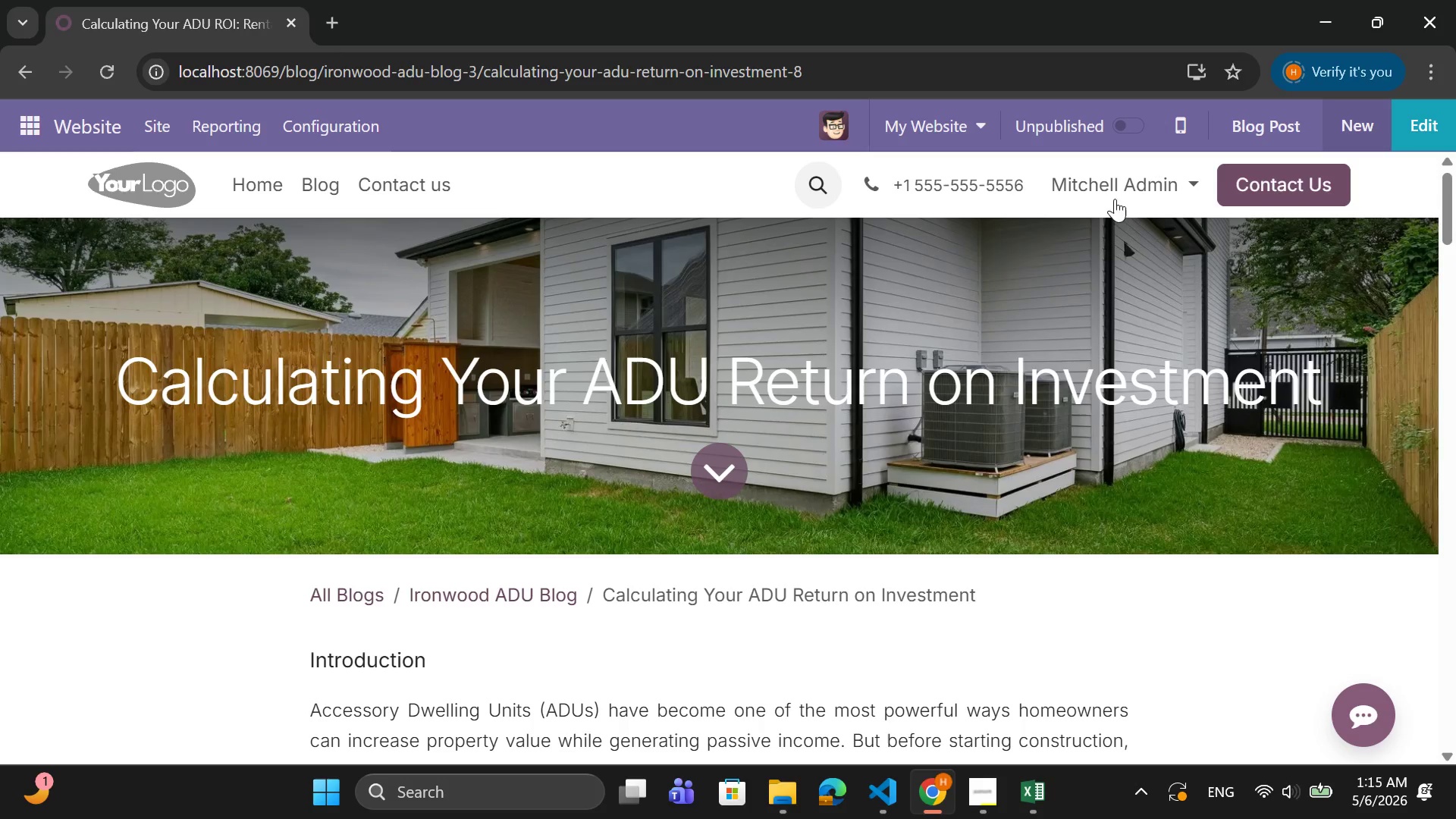 
wait(6.62)
 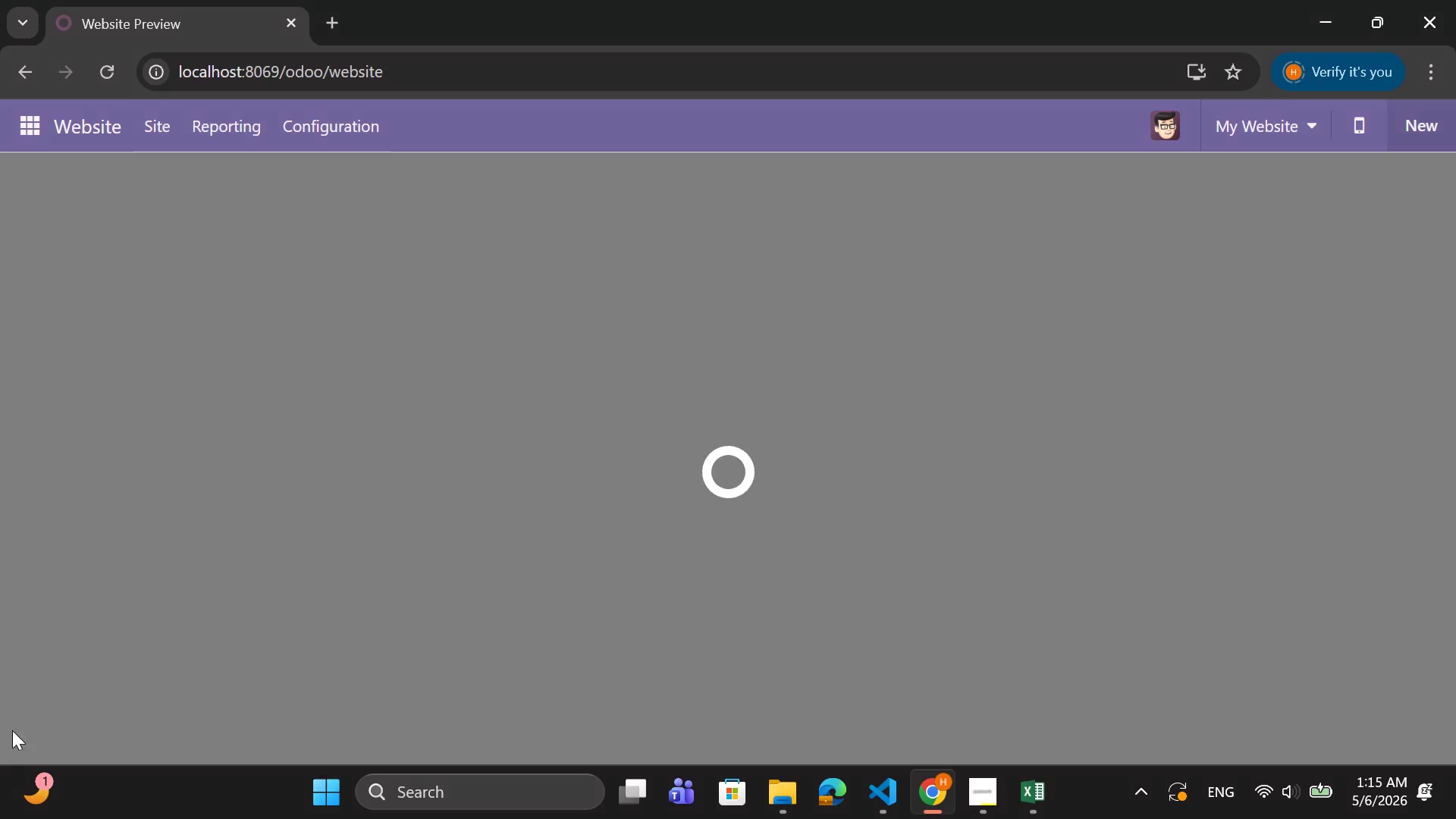 
left_click([152, 137])
 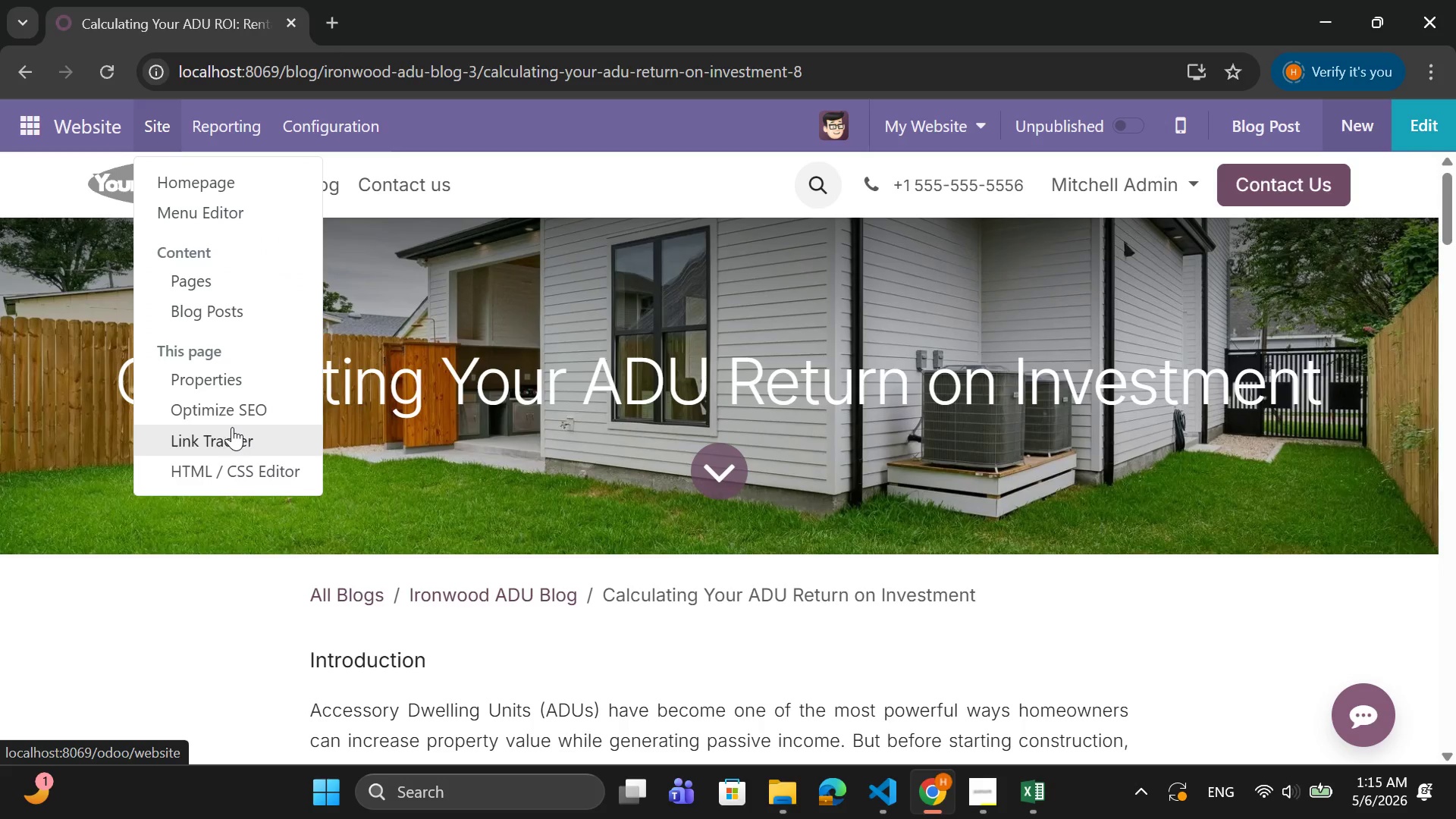 
left_click([234, 415])
 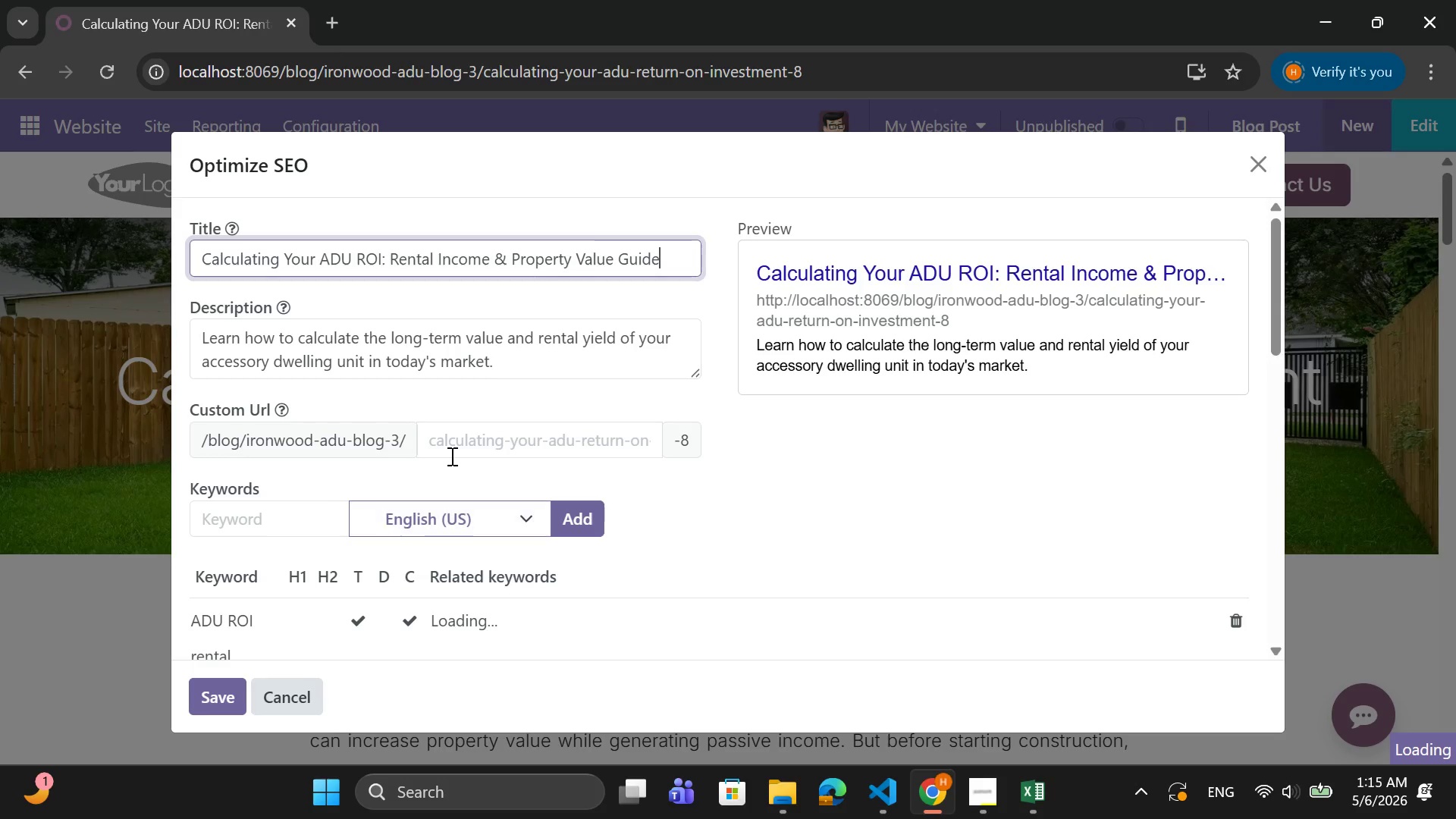 
left_click([459, 443])
 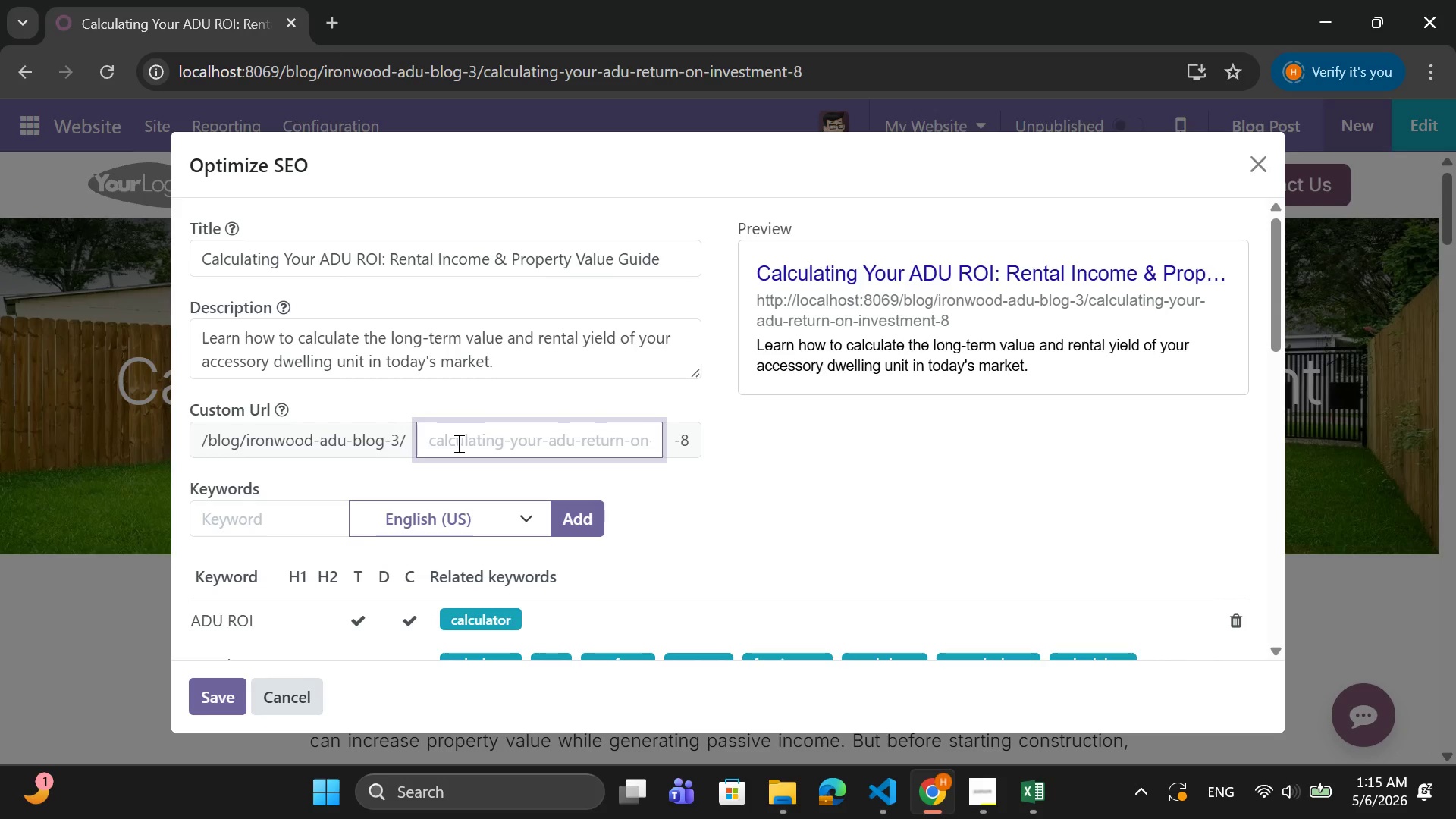 
type(ADU)
 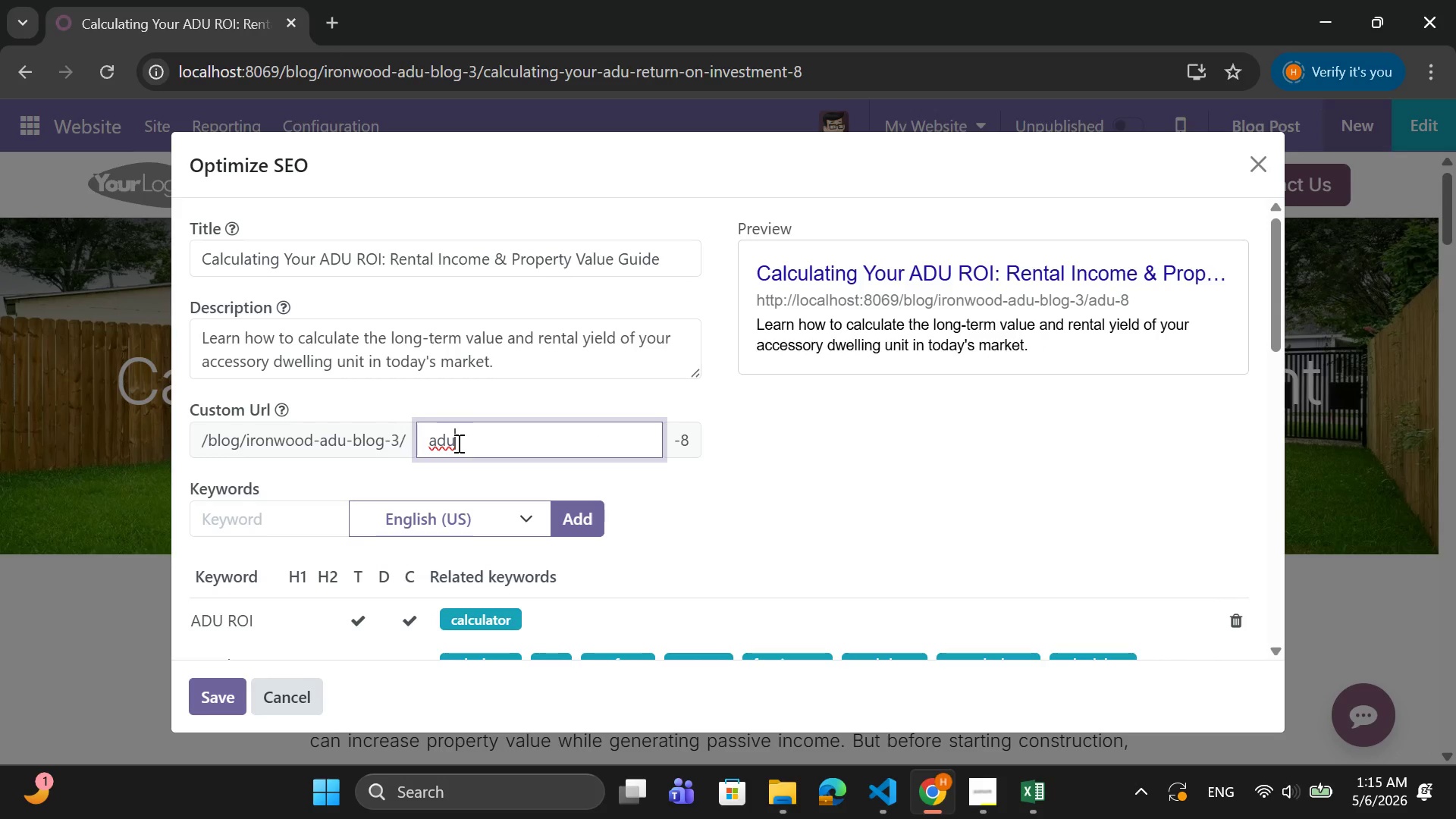 
key(Minus)
 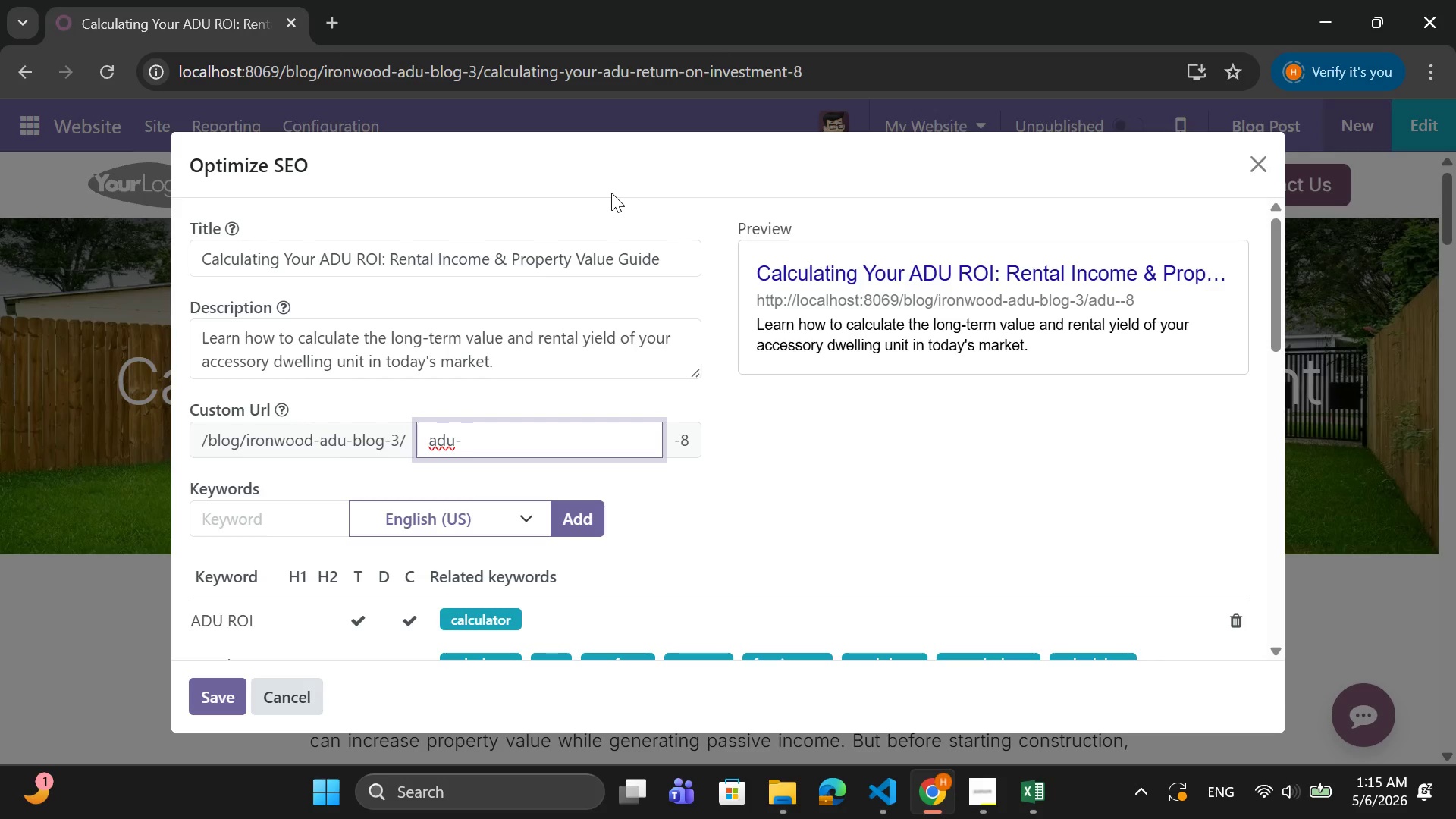 
wait(5.16)
 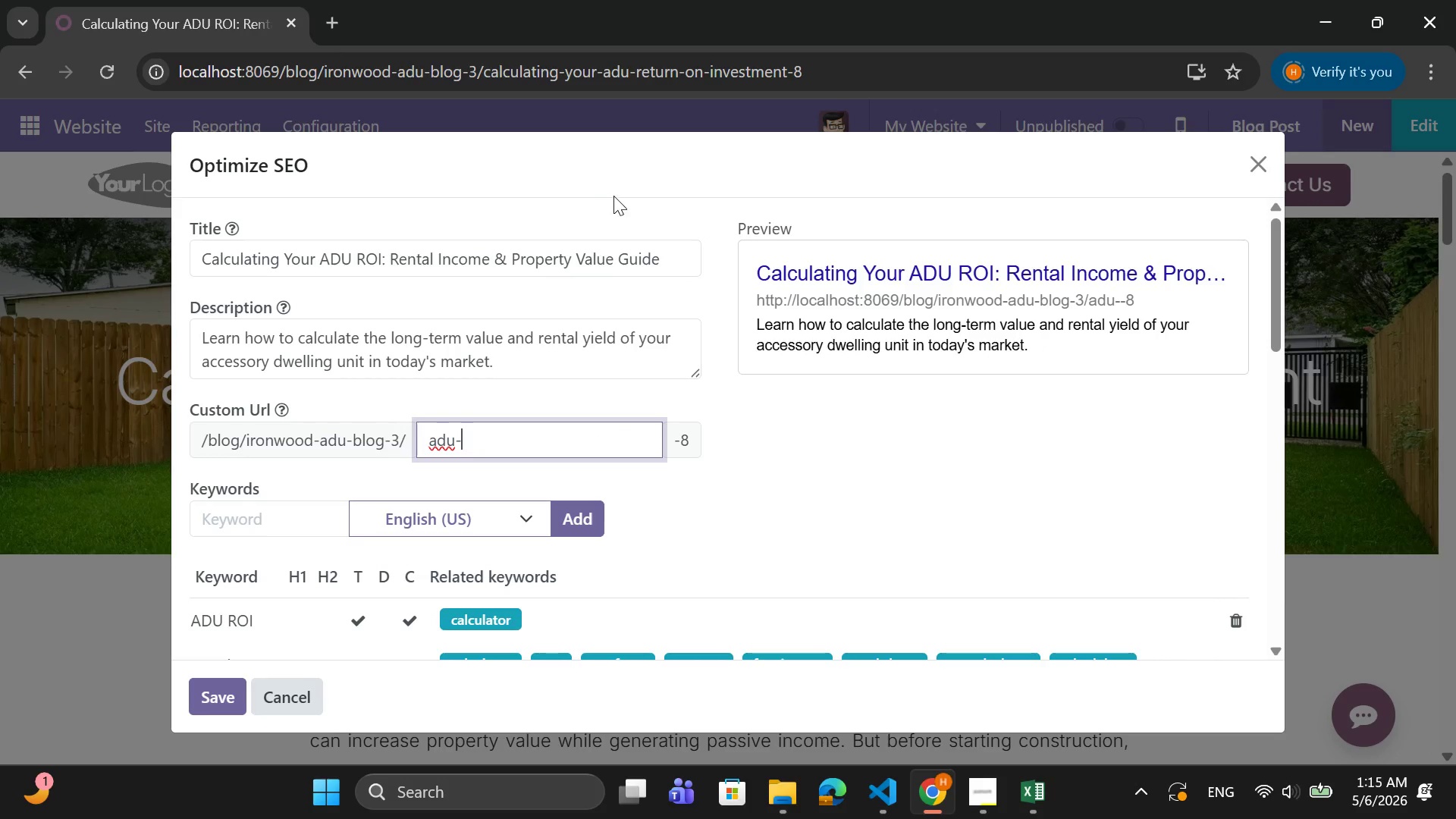 
type(ROI-GIDE)
key(Backspace)
key(Backspace)
key(Backspace)
type(UIDE)
 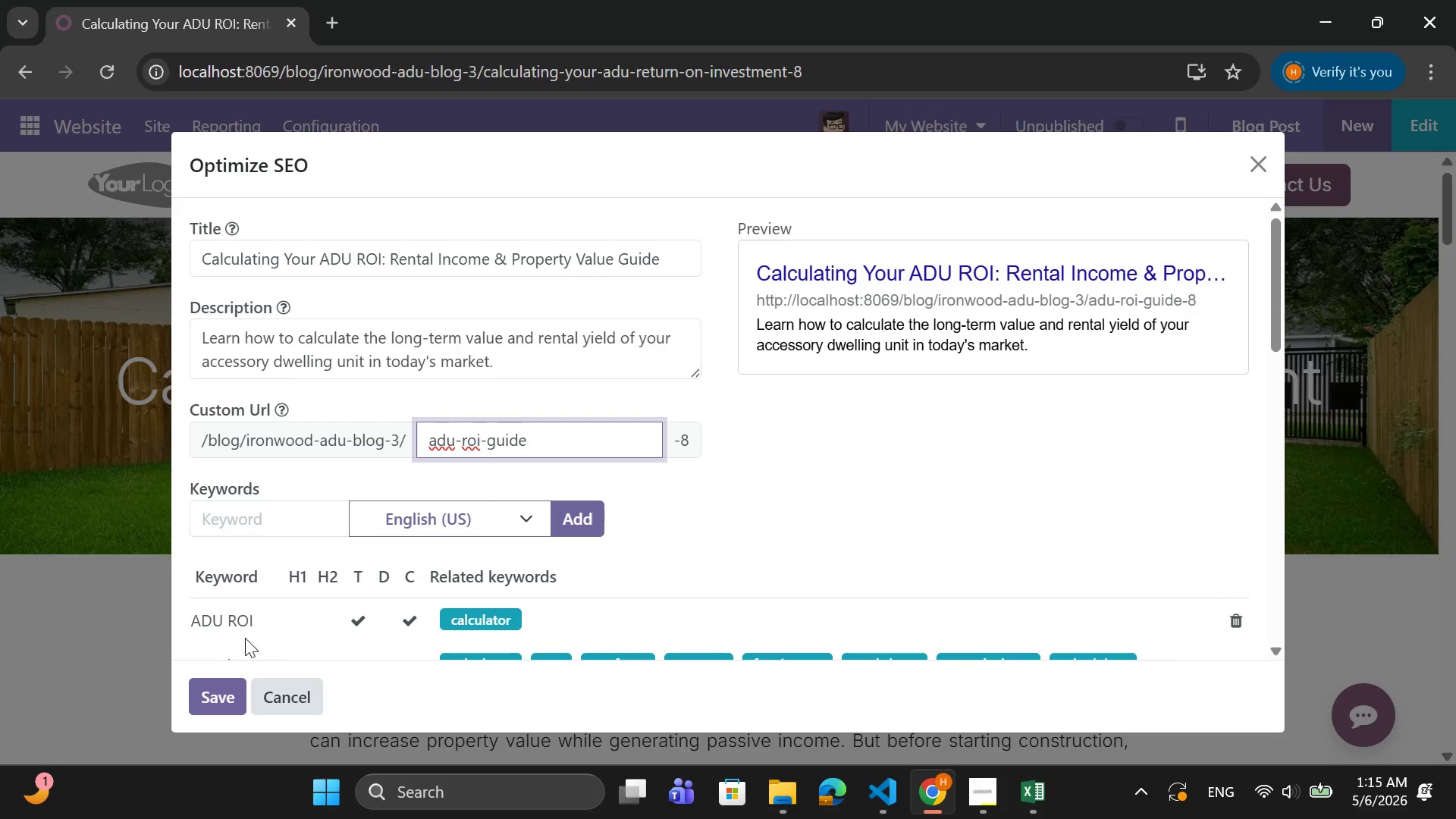 
left_click([206, 701])
 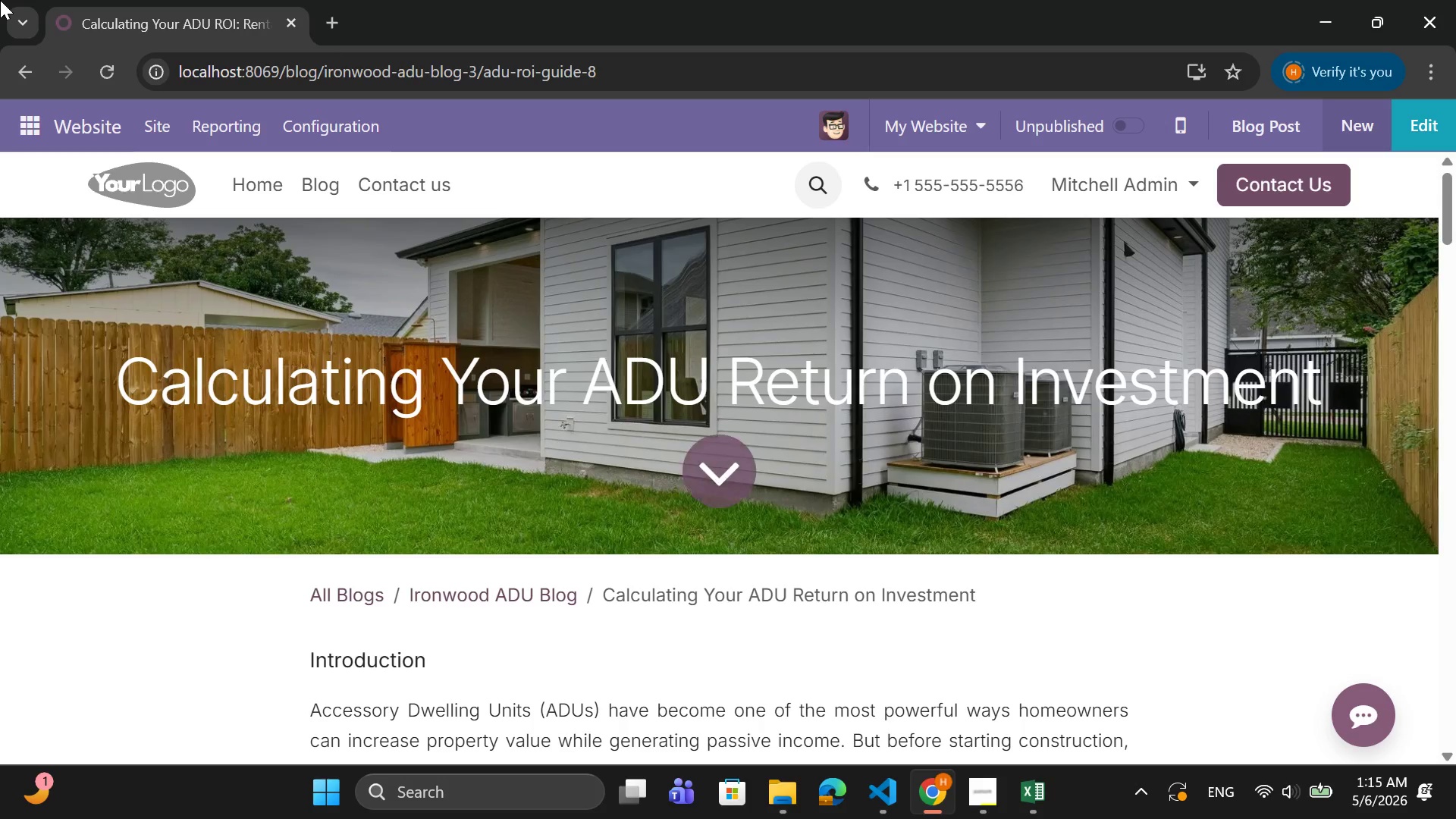 
mouse_move([-23, 49])
 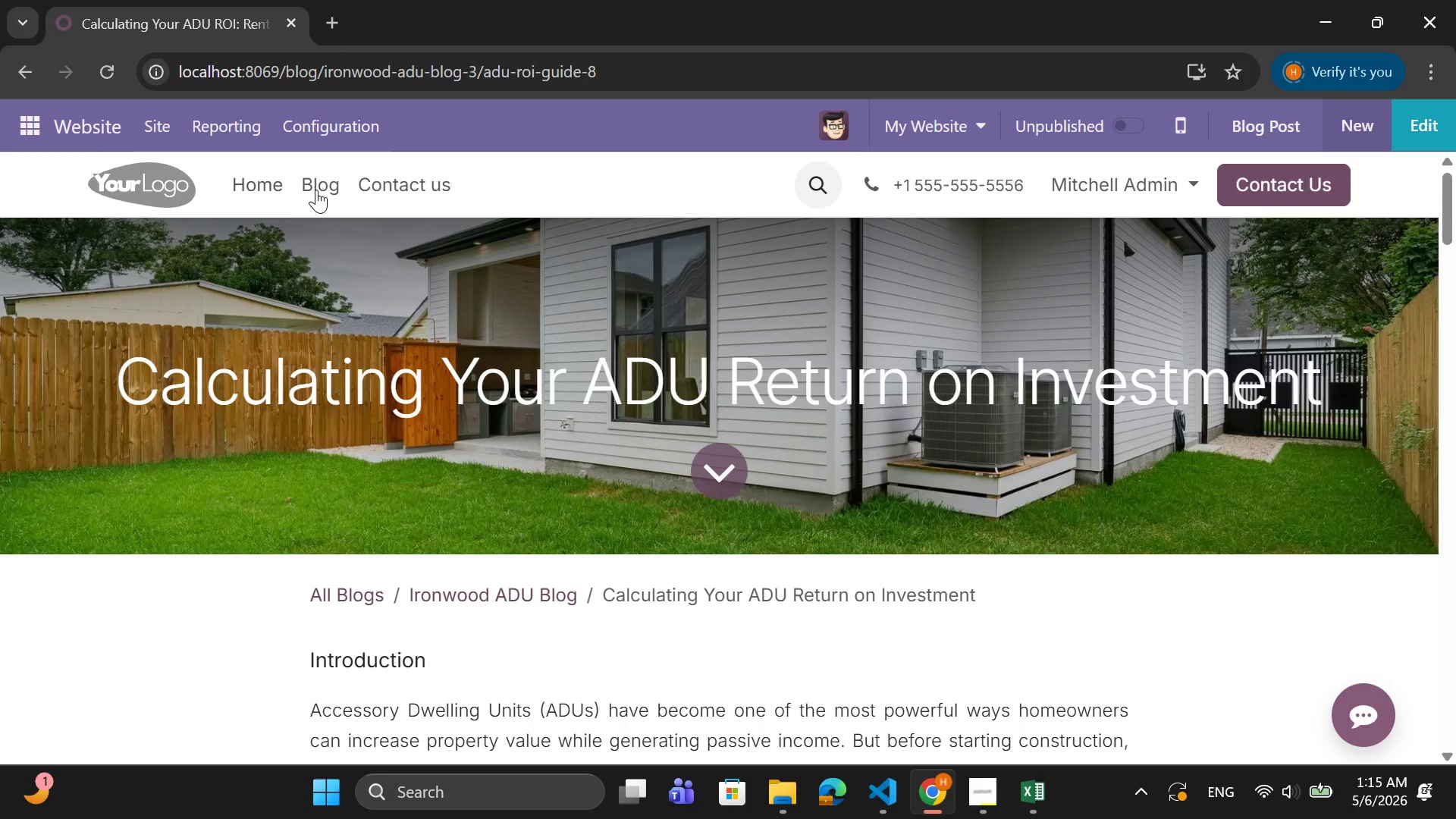 
left_click([325, 190])
 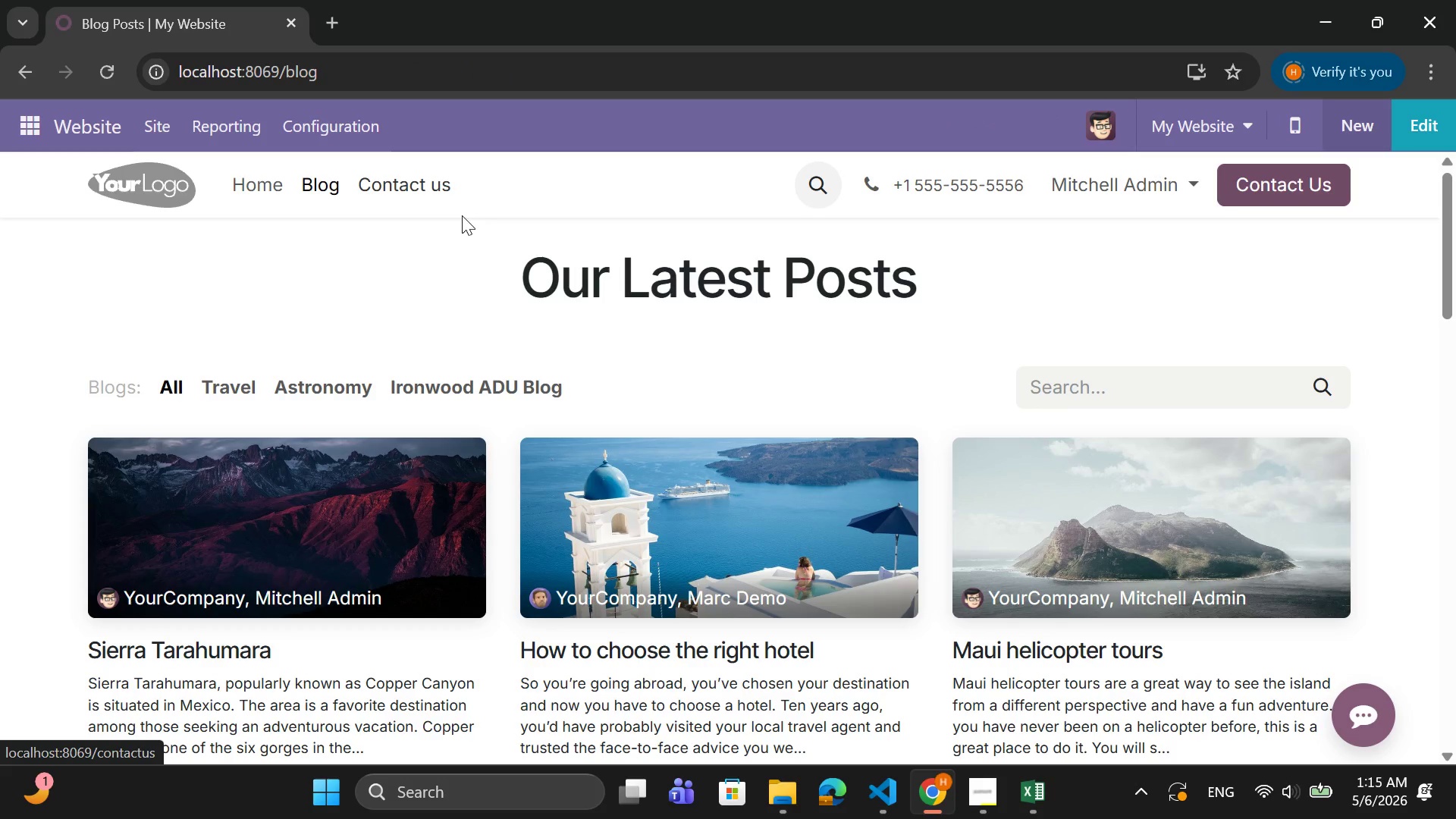 
wait(6.22)
 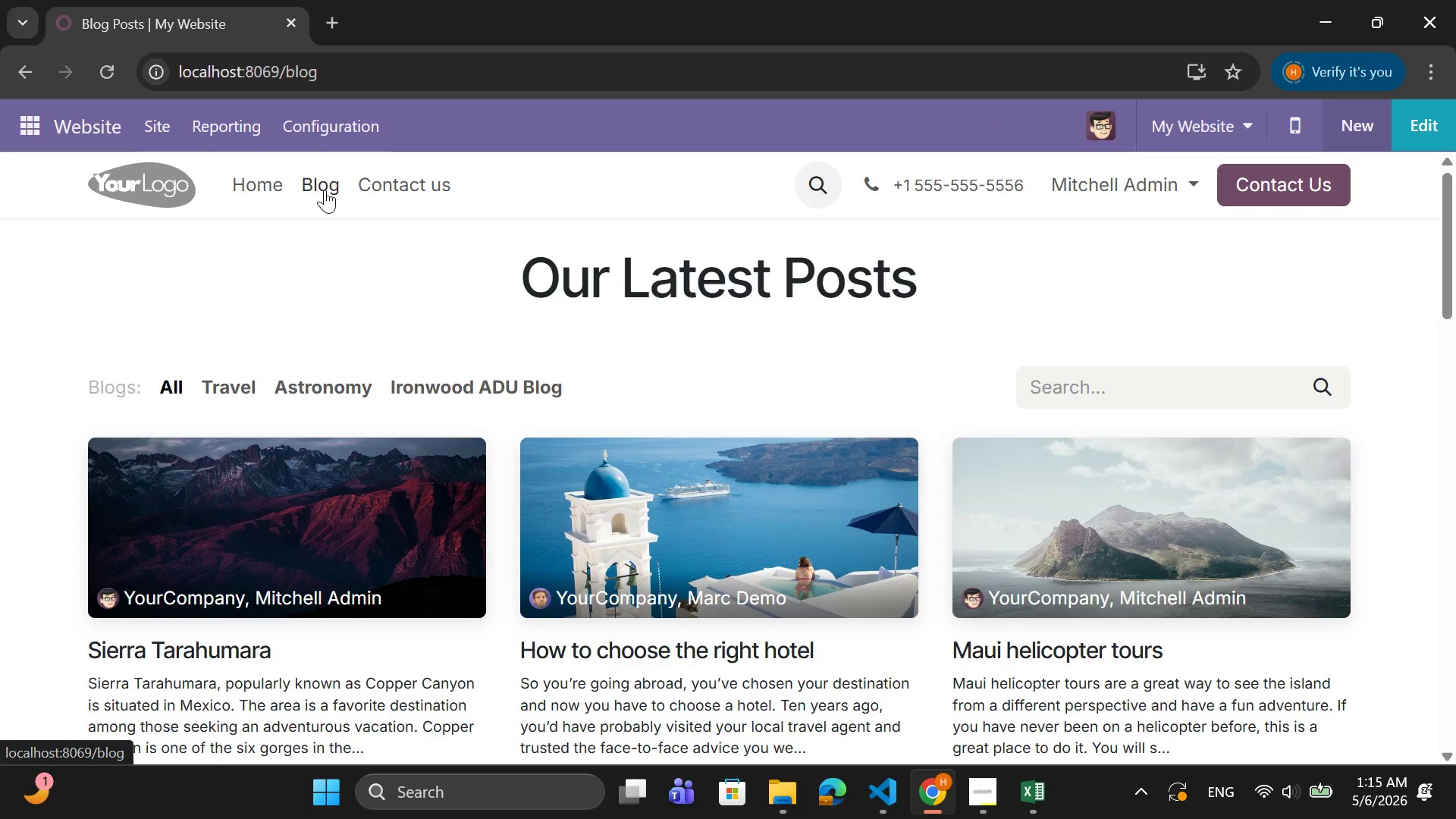 
left_click([476, 389])
 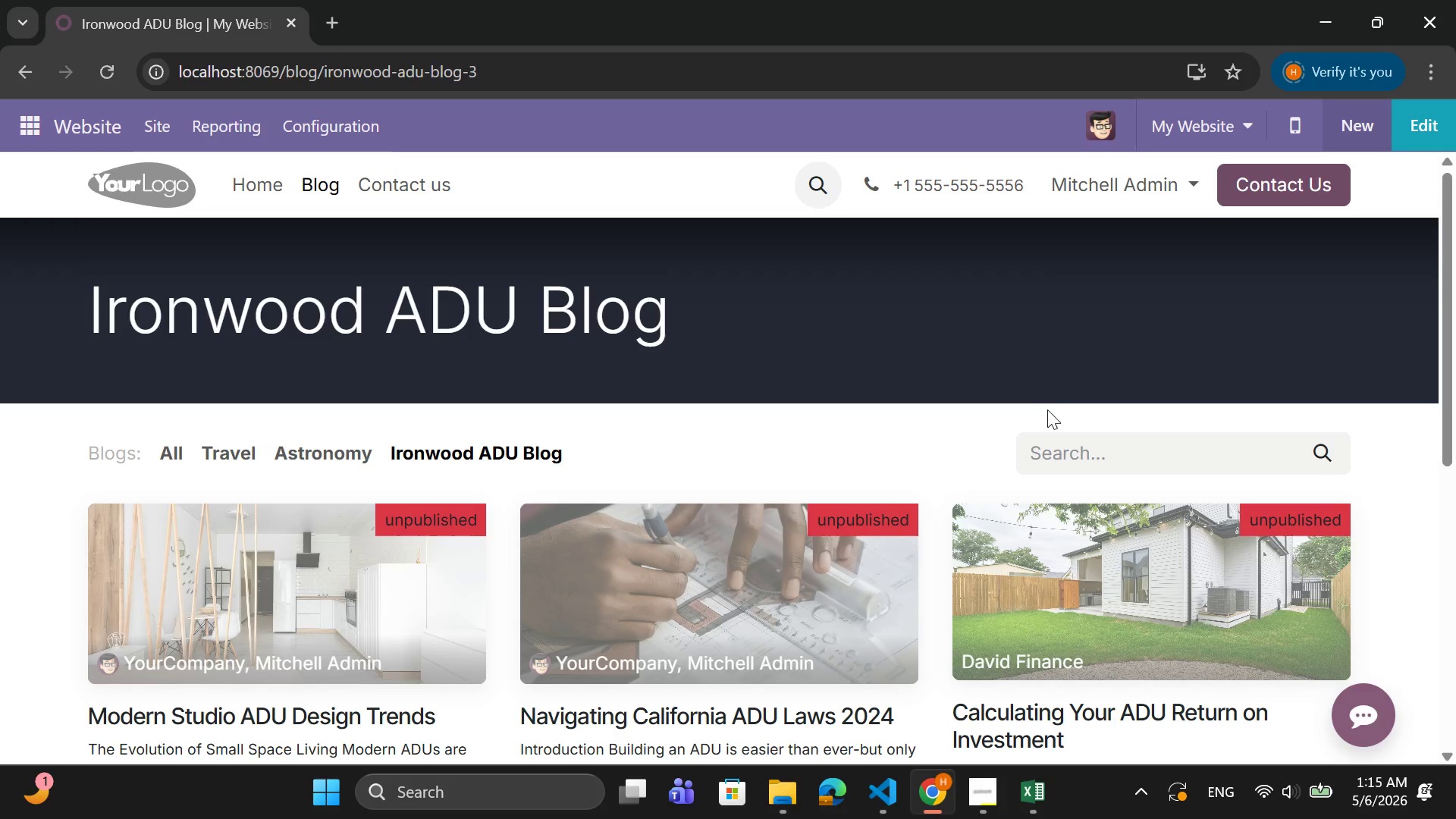 
wait(5.09)
 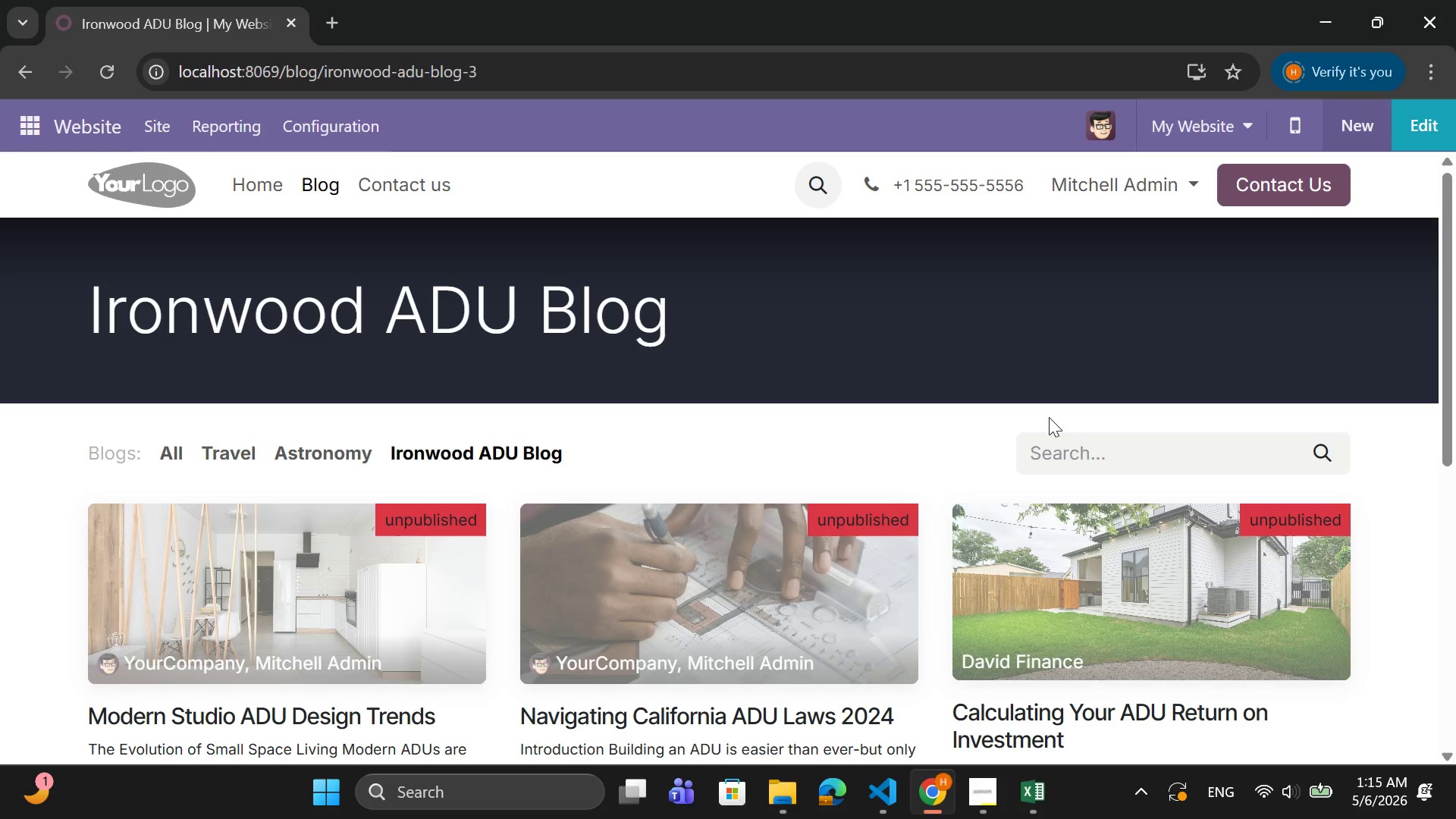 
scroll: coordinate [694, 488], scroll_direction: down, amount: 4.0
 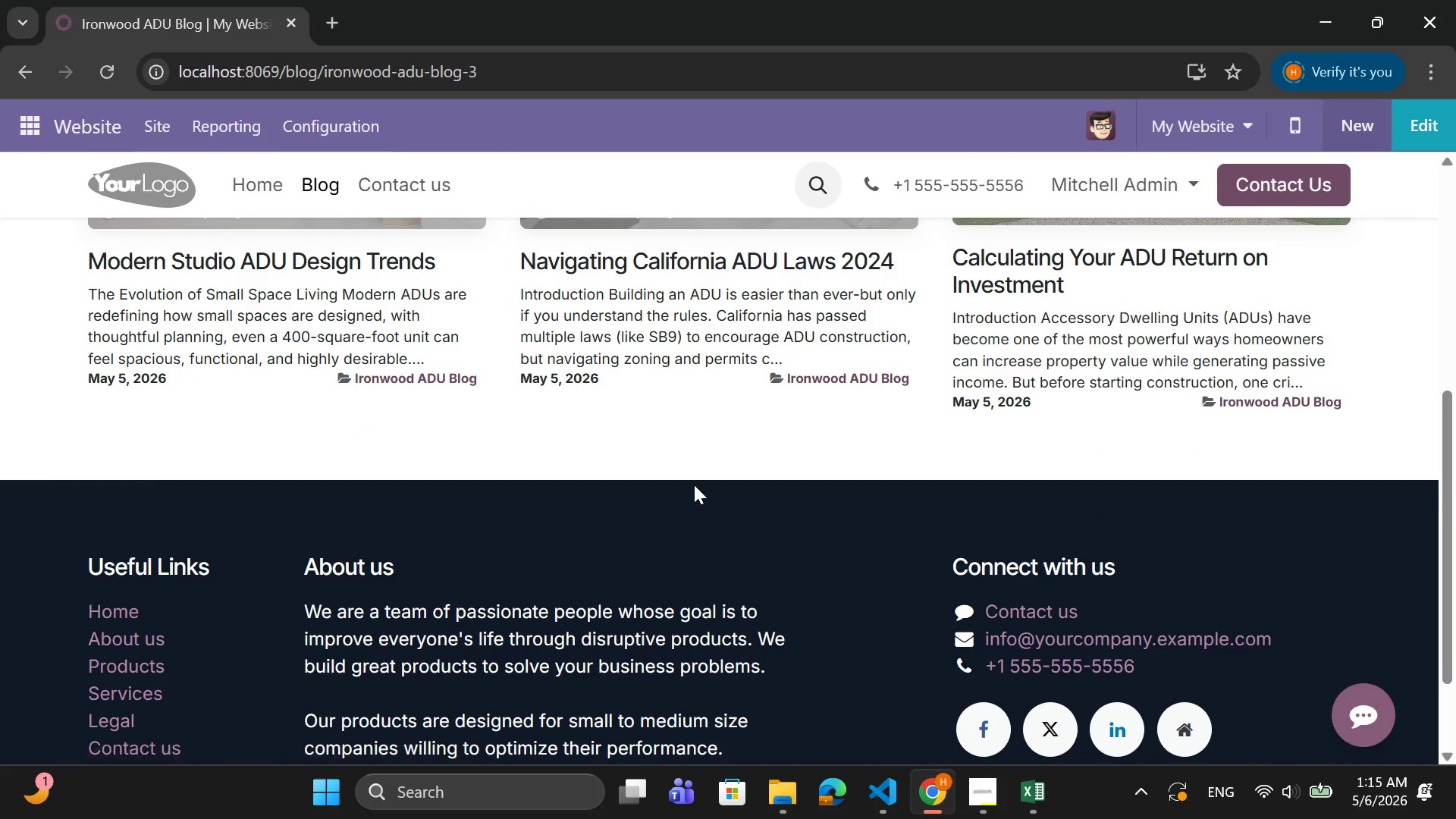 
scroll: coordinate [694, 482], scroll_direction: up, amount: 3.0
 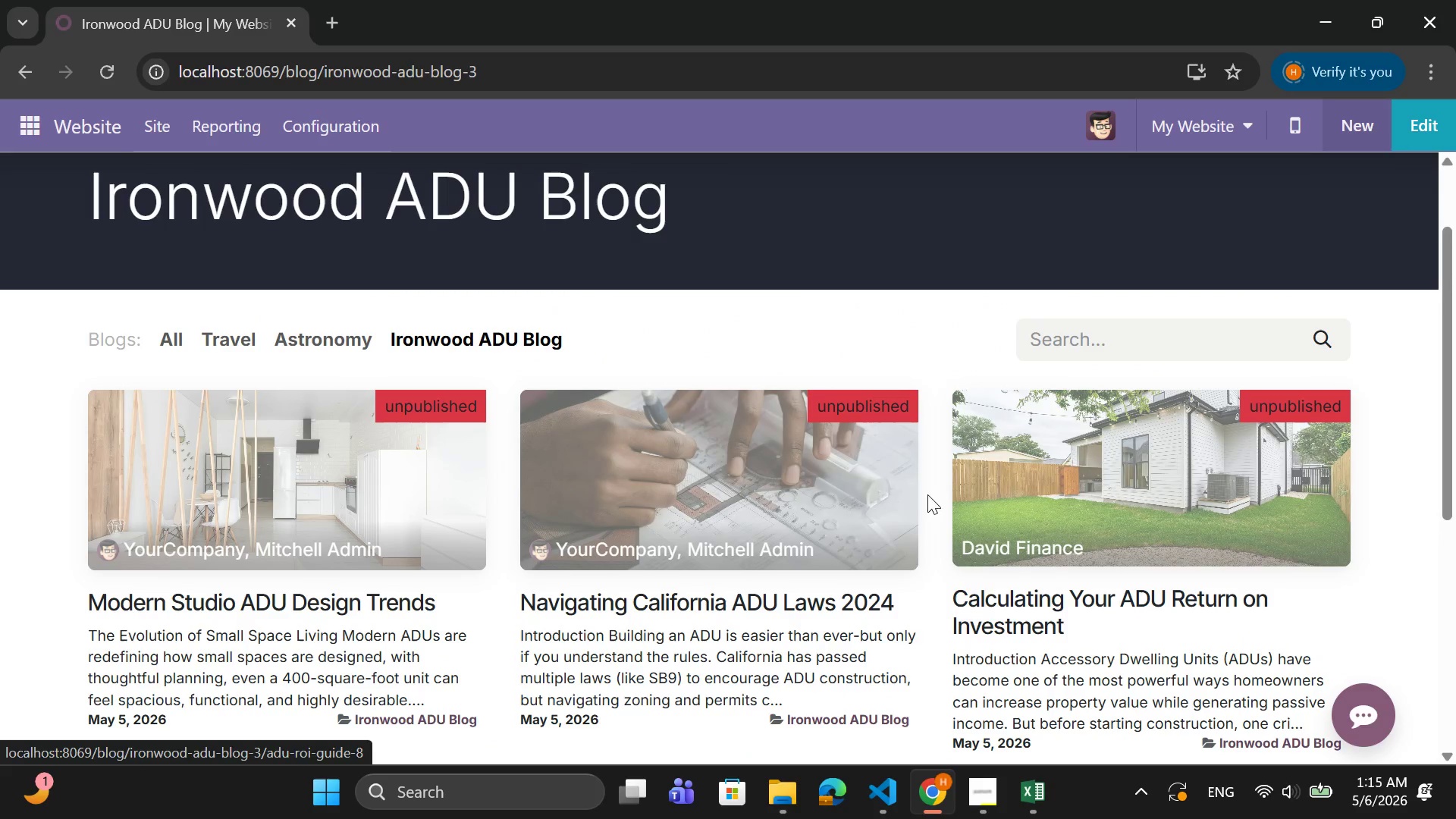 
left_click([771, 493])
 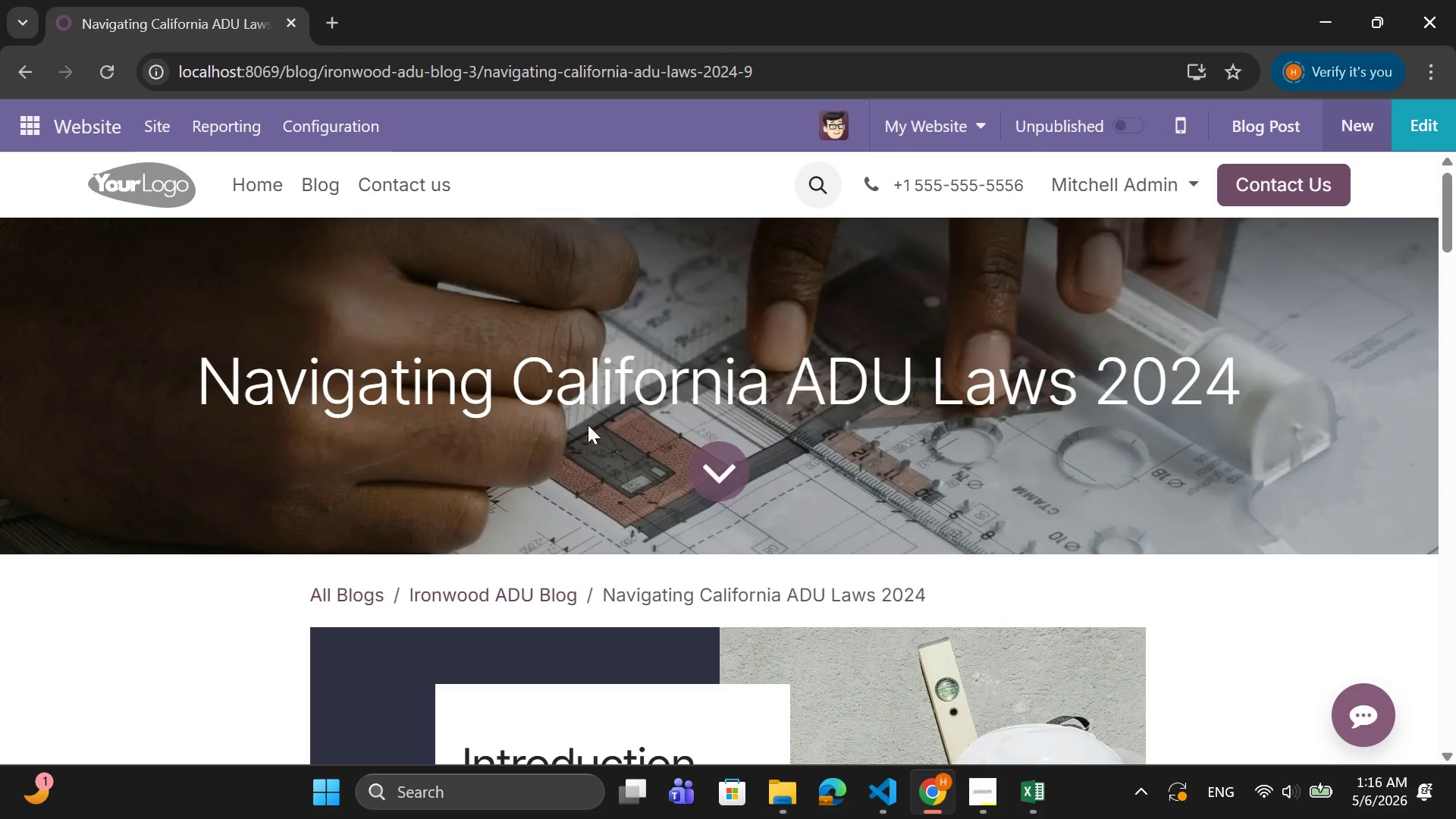 
left_click([1243, 118])
 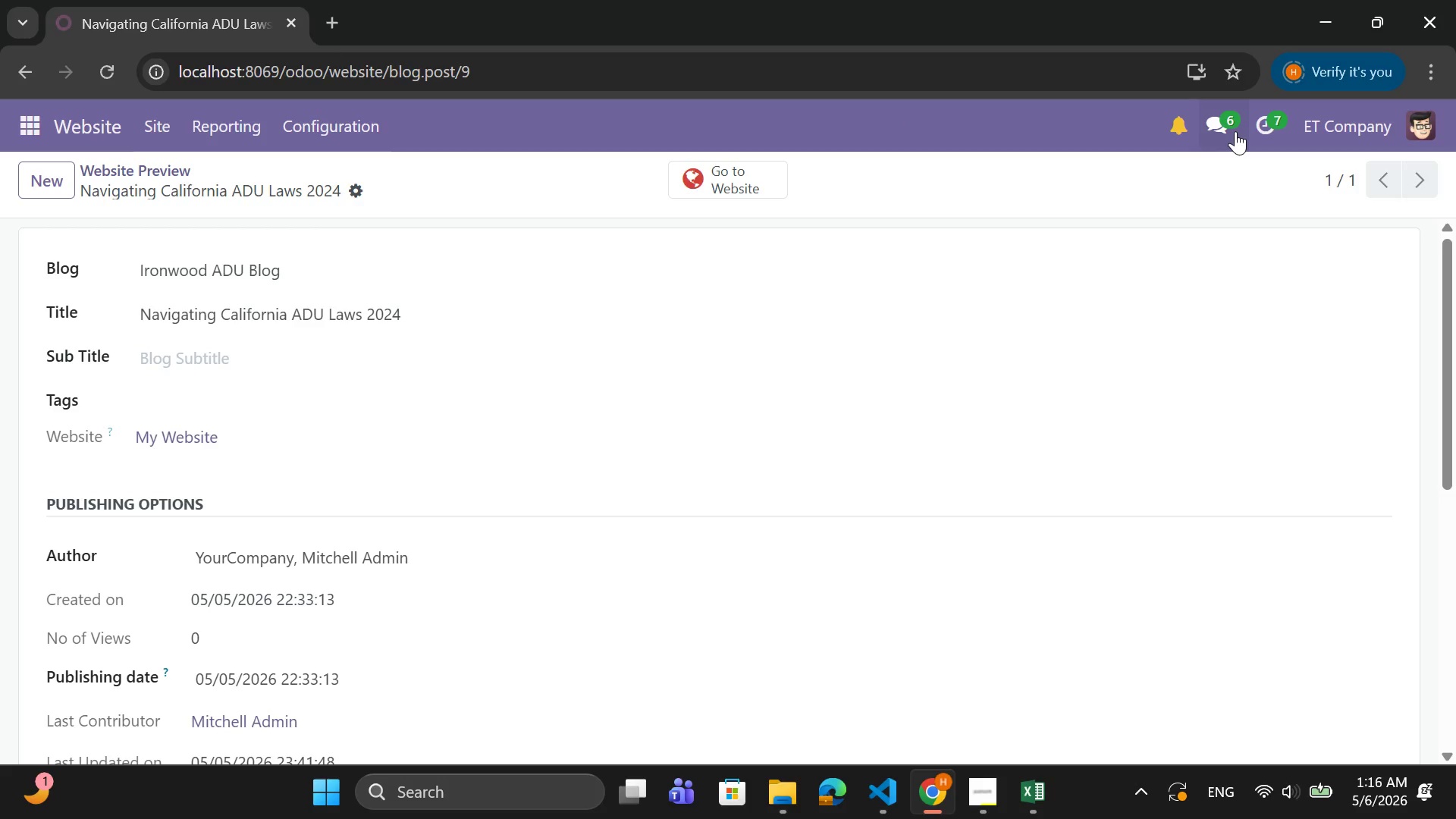 
scroll: coordinate [551, 424], scroll_direction: down, amount: 4.0
 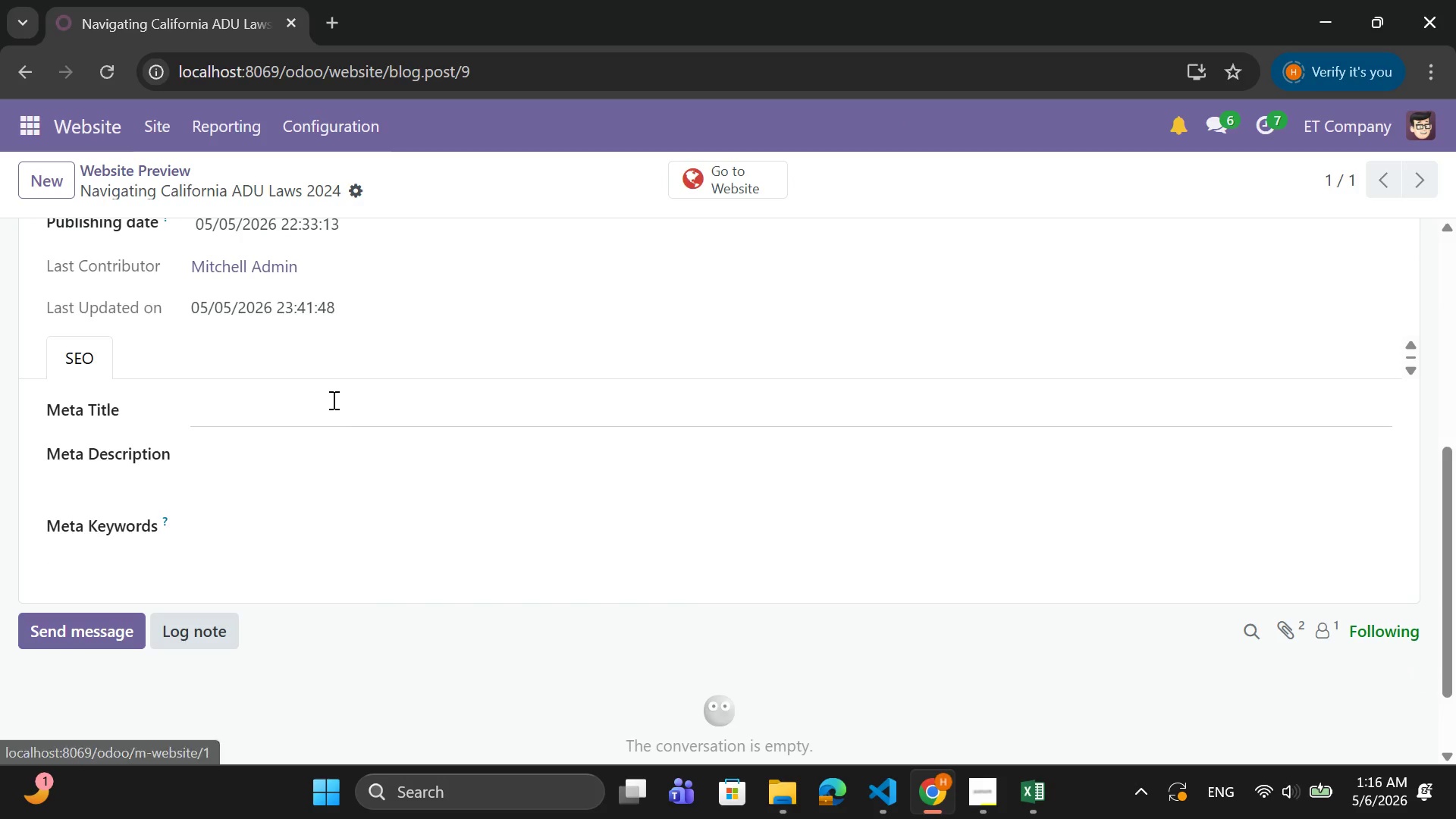 
left_click([332, 400])
 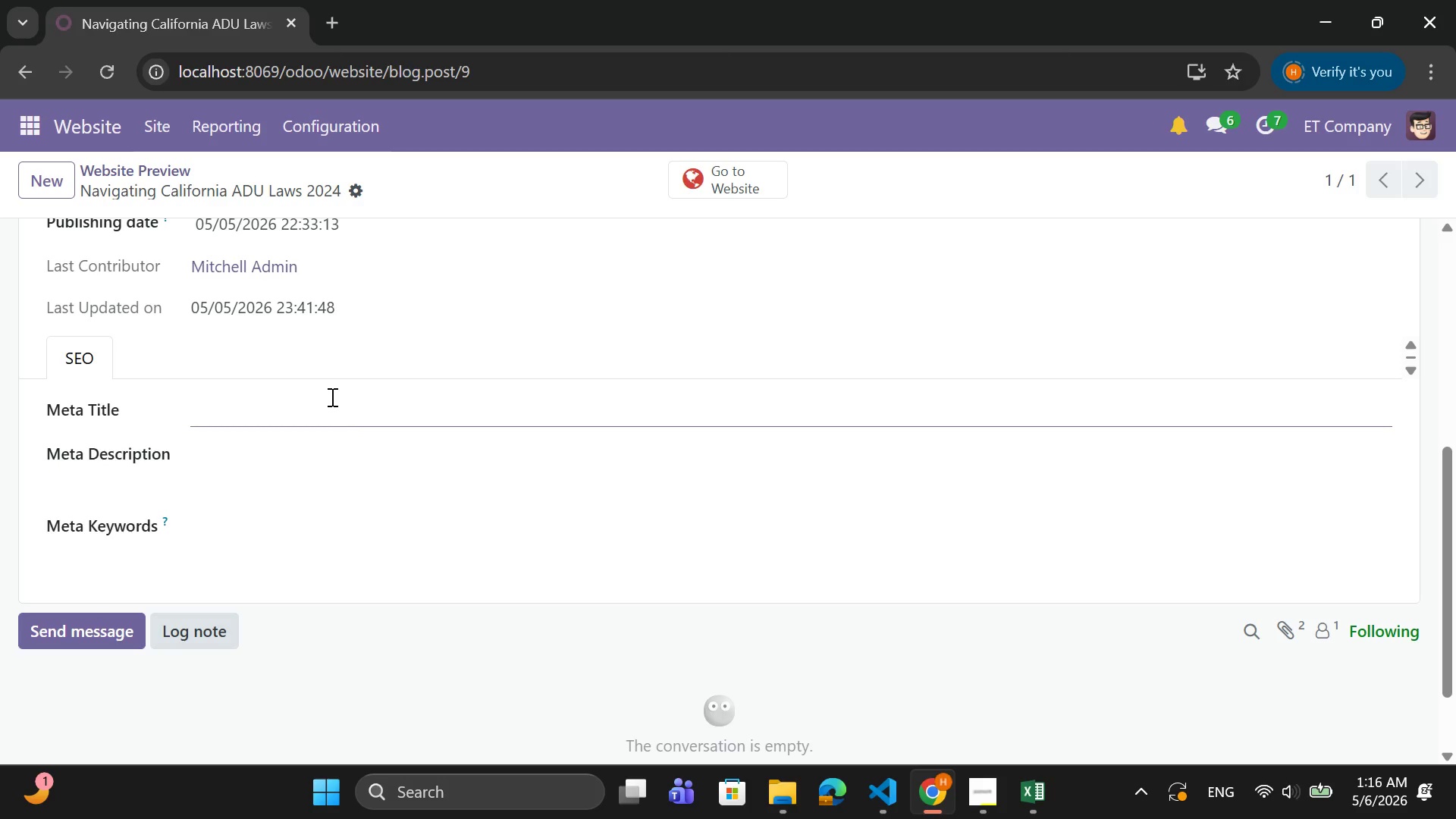 
key(CapsLock)
 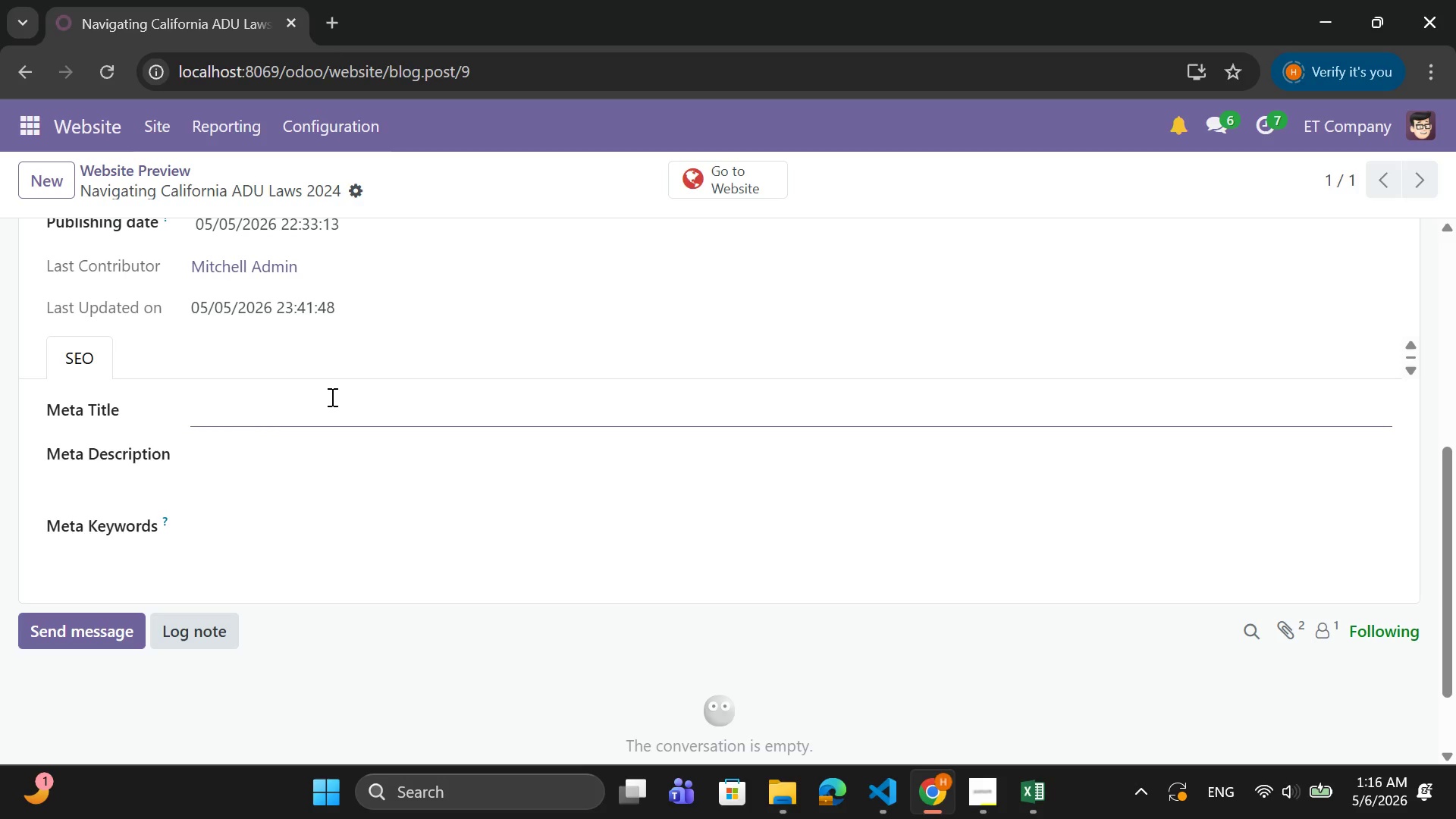 
key(C)
 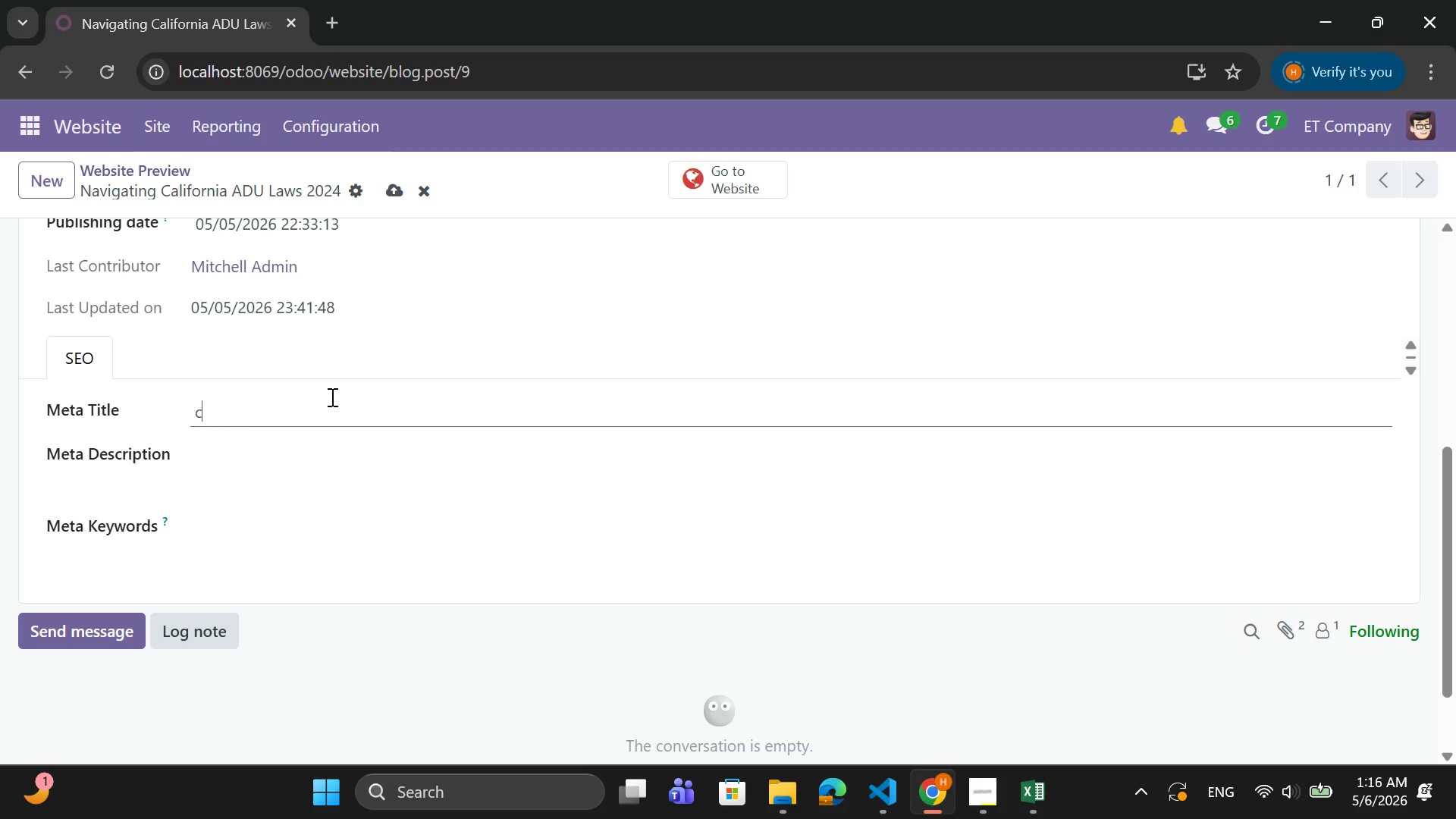 
key(CapsLock)
 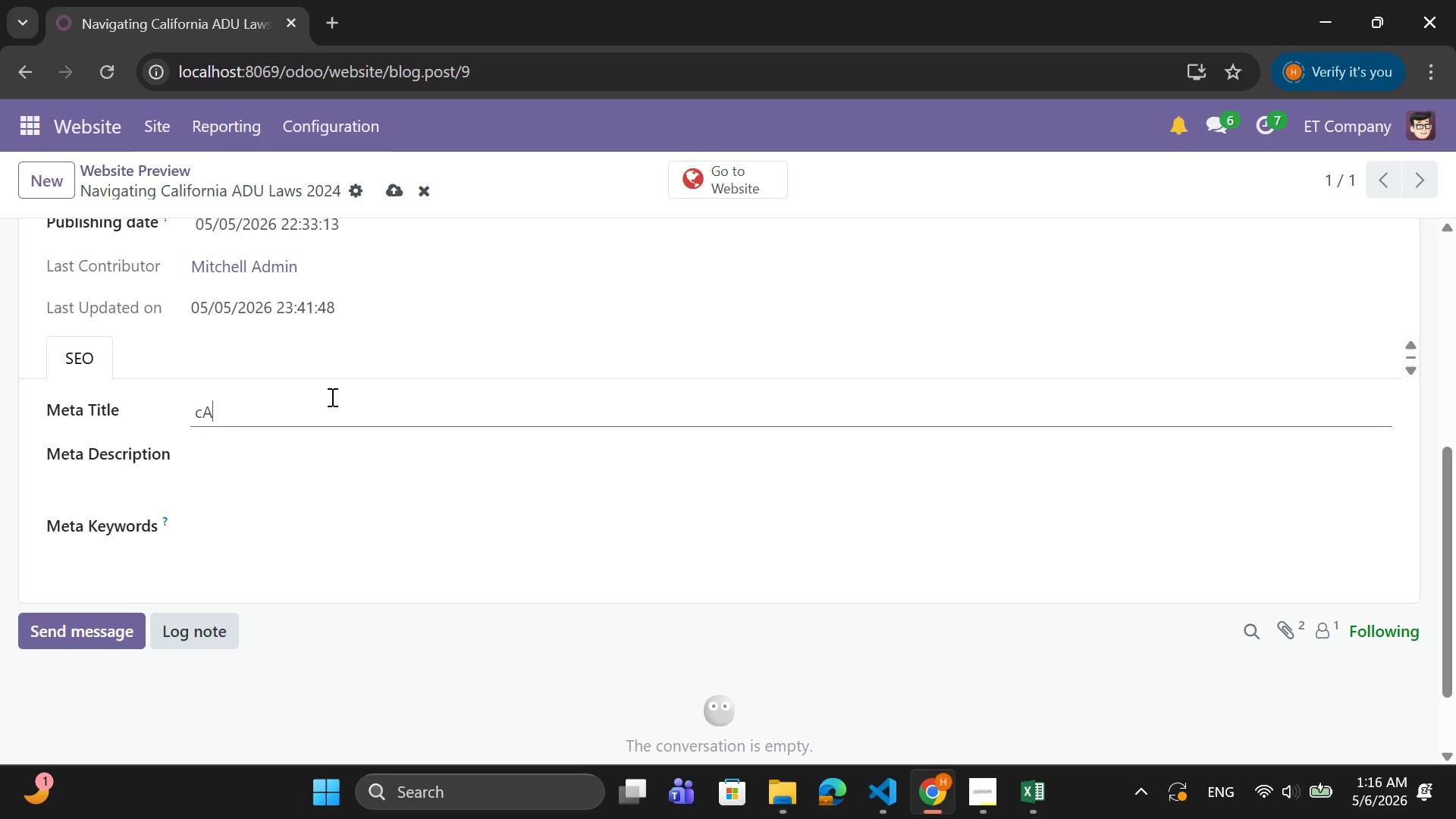 
key(A)
 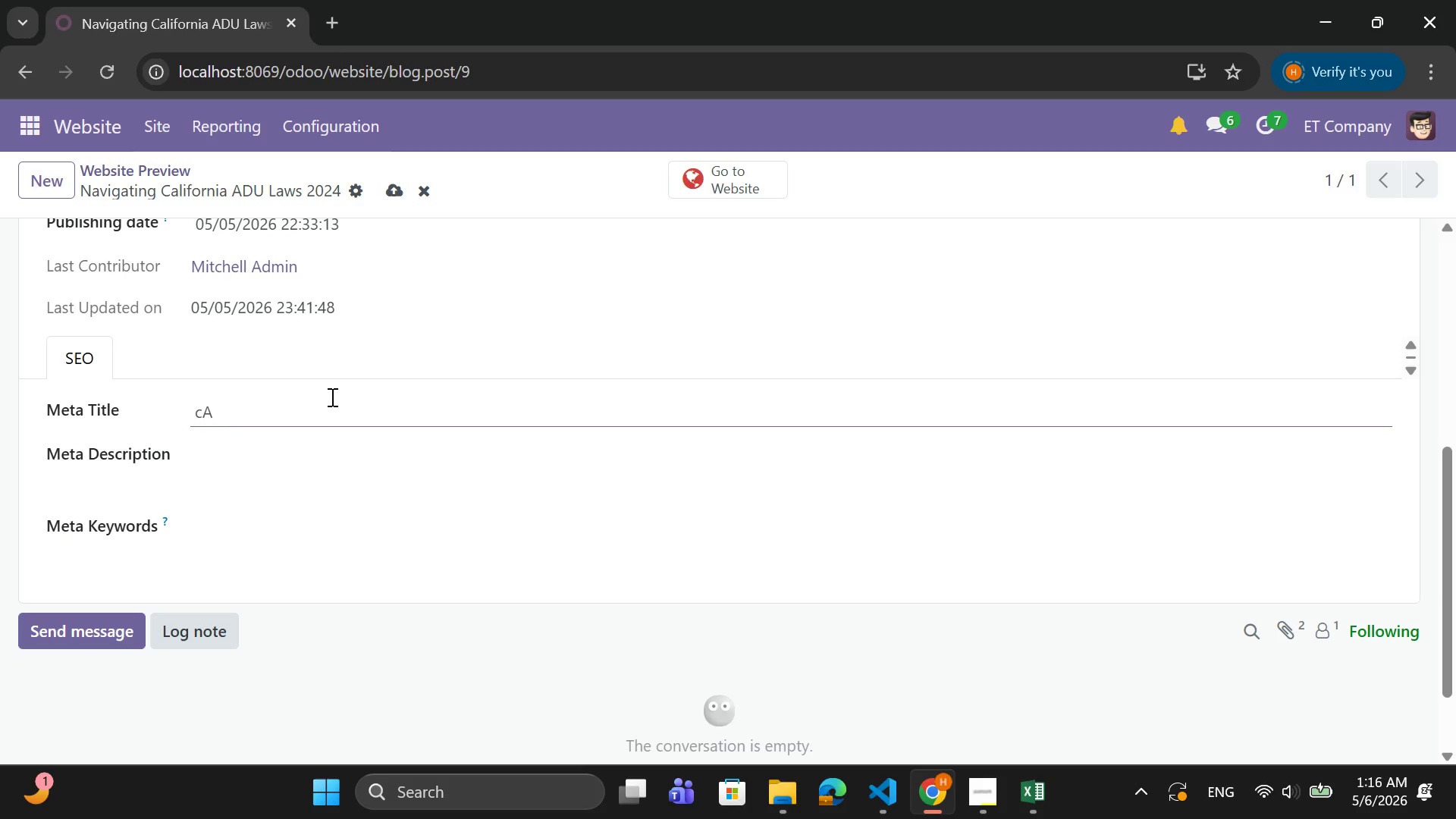 
key(Backspace)
 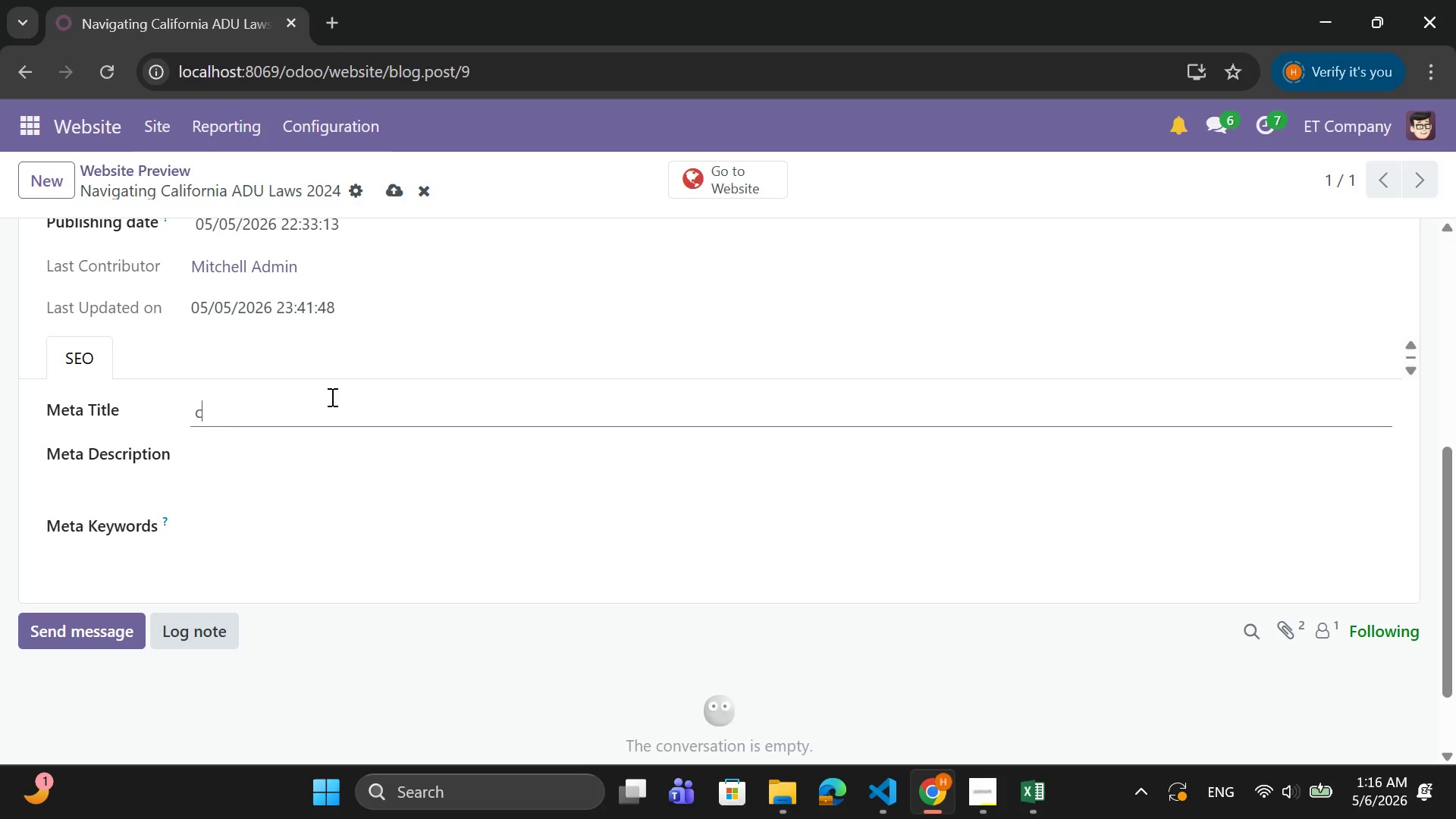 
key(Backspace)
 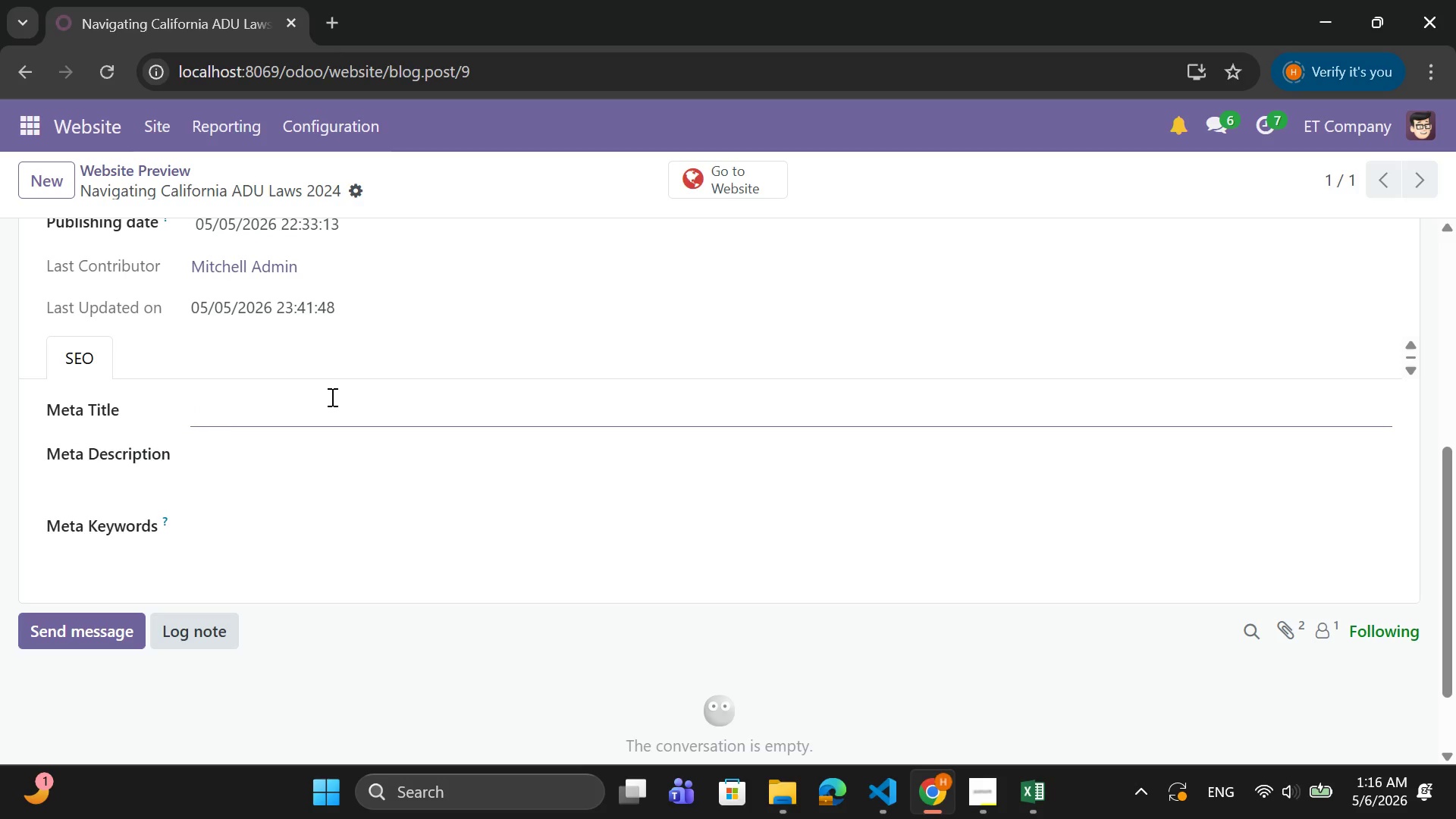 
key(C)
 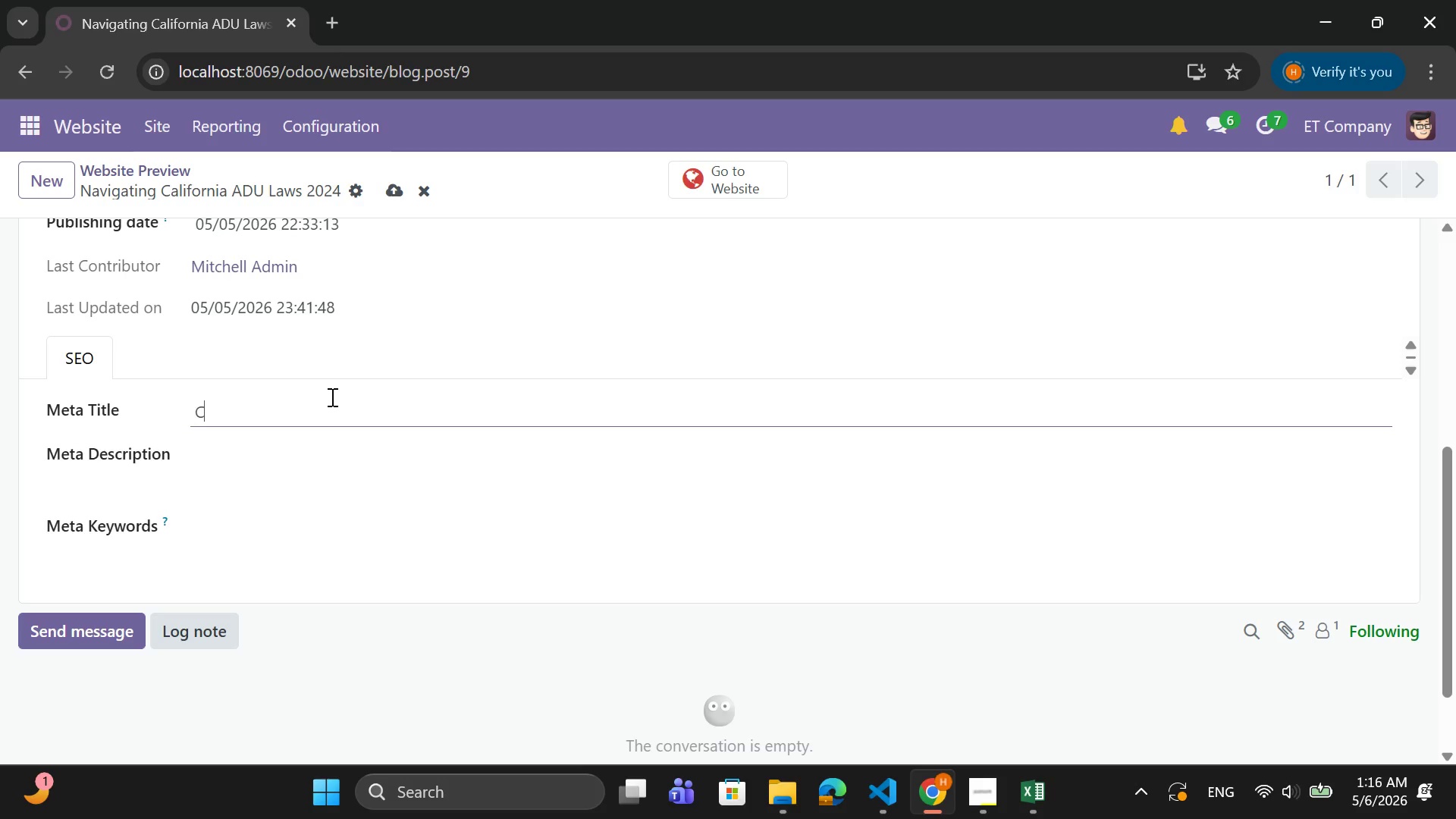 
type(alifornia ADU Lw)
key(Backspace)
type(aws 2024:)
 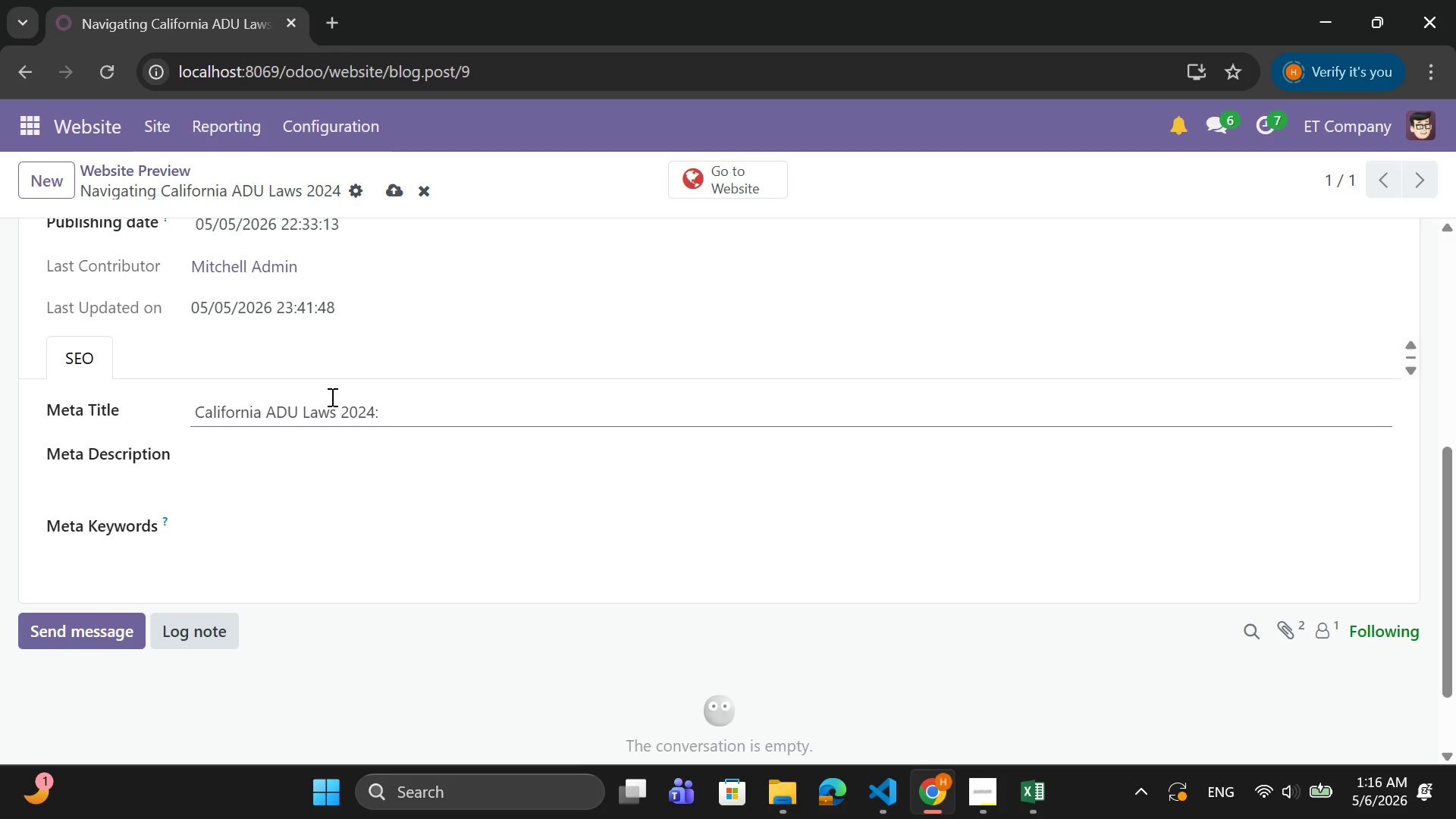 
type( SB9)
key(Backspace)
type( 9 )
 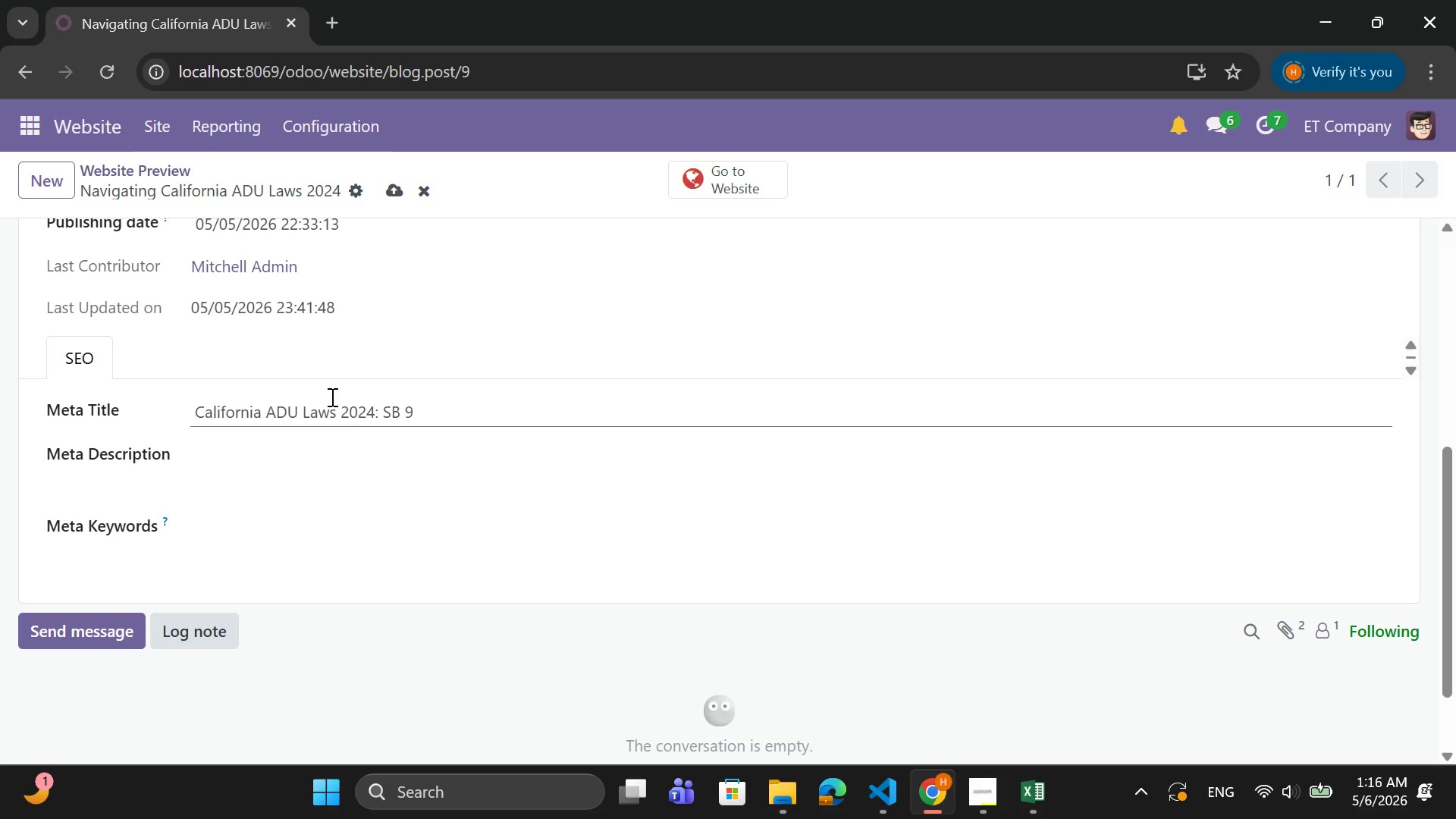 
wait(6.56)
 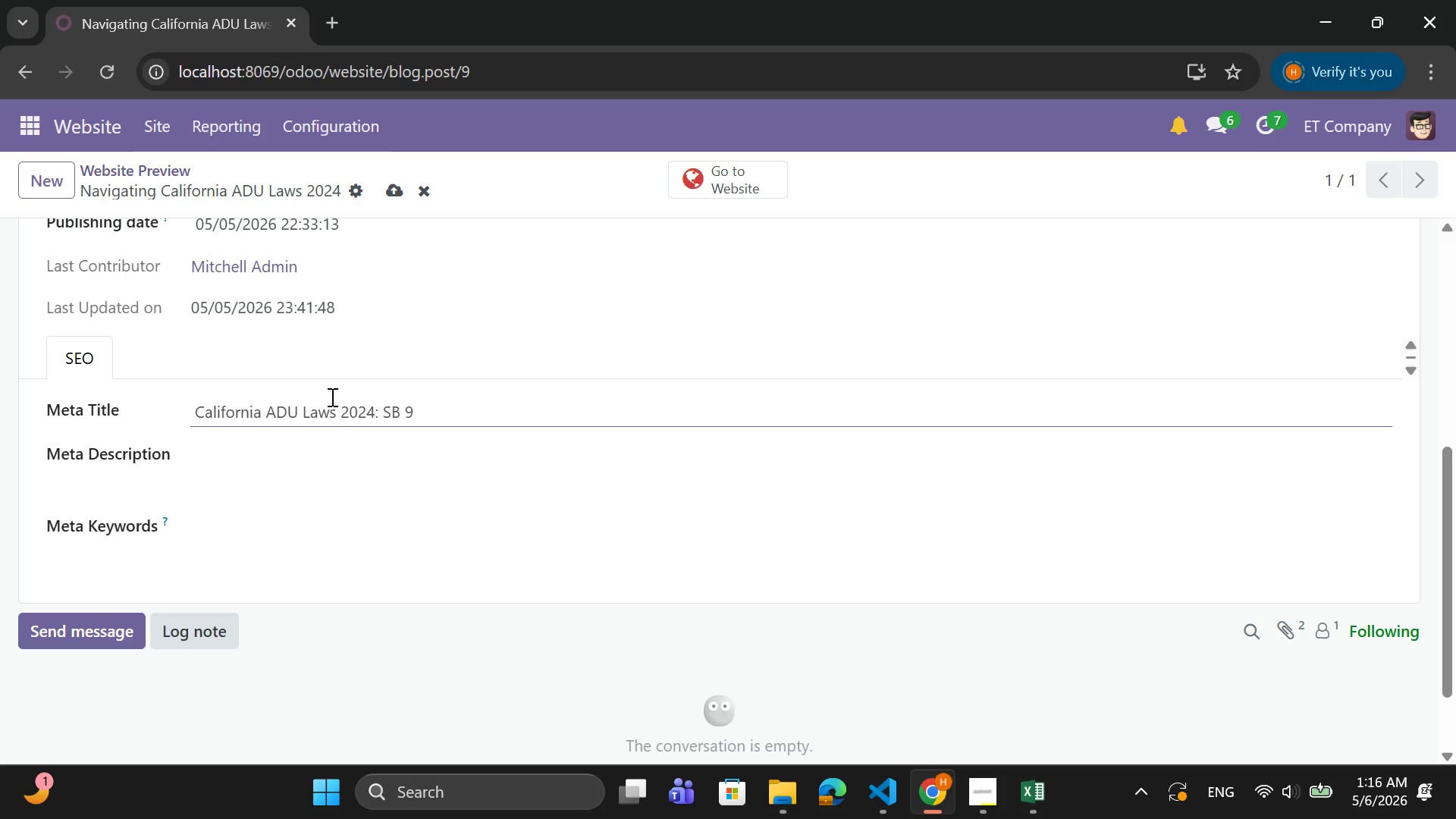 
key(Backspace)
key(Backspace)
key(Backspace)
type(9, zONIN)
key(Backspace)
key(Backspace)
key(Backspace)
key(Backspace)
key(Backspace)
type(Zoning & Permit Guide)
 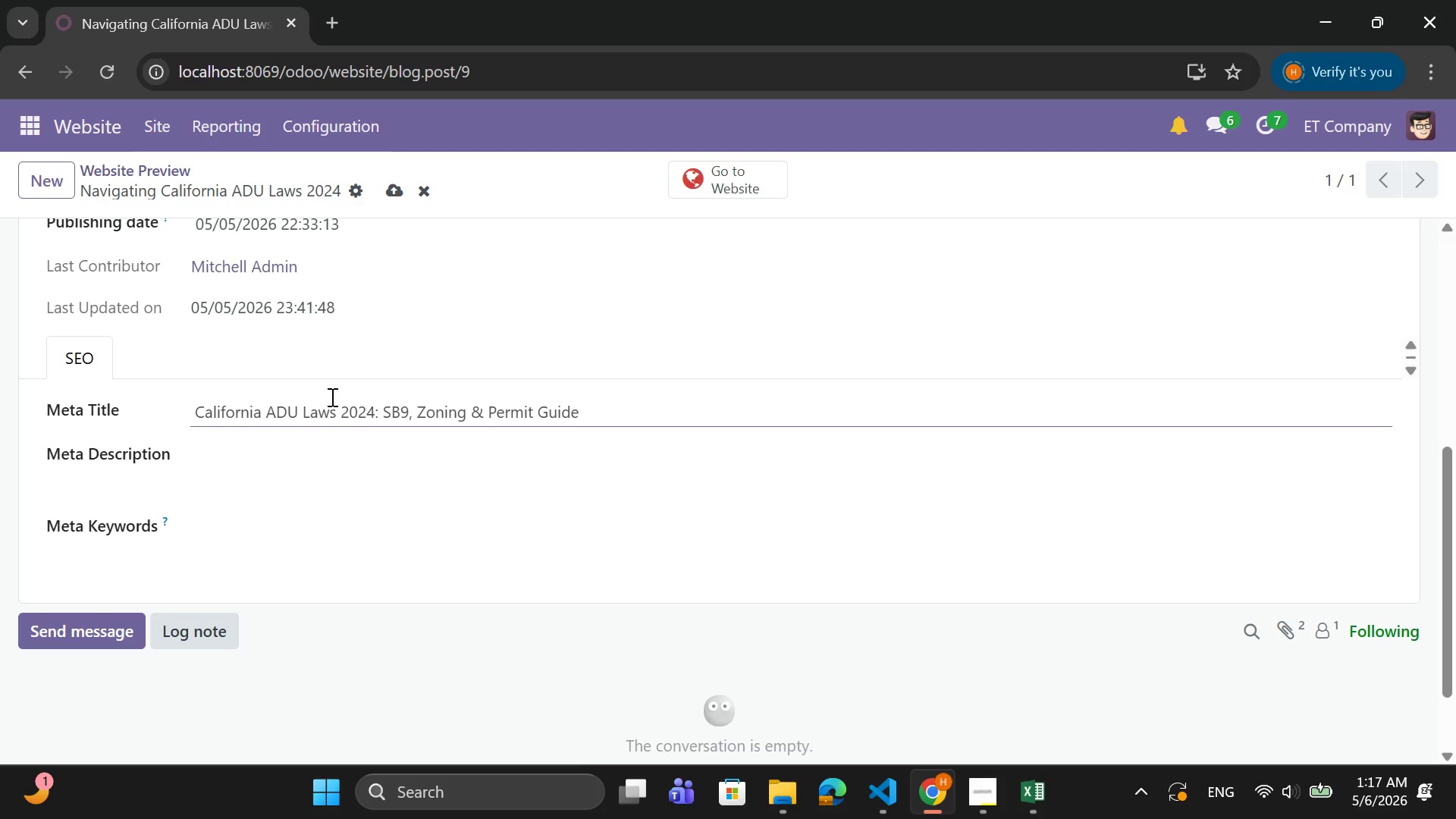 
left_click([255, 486])
 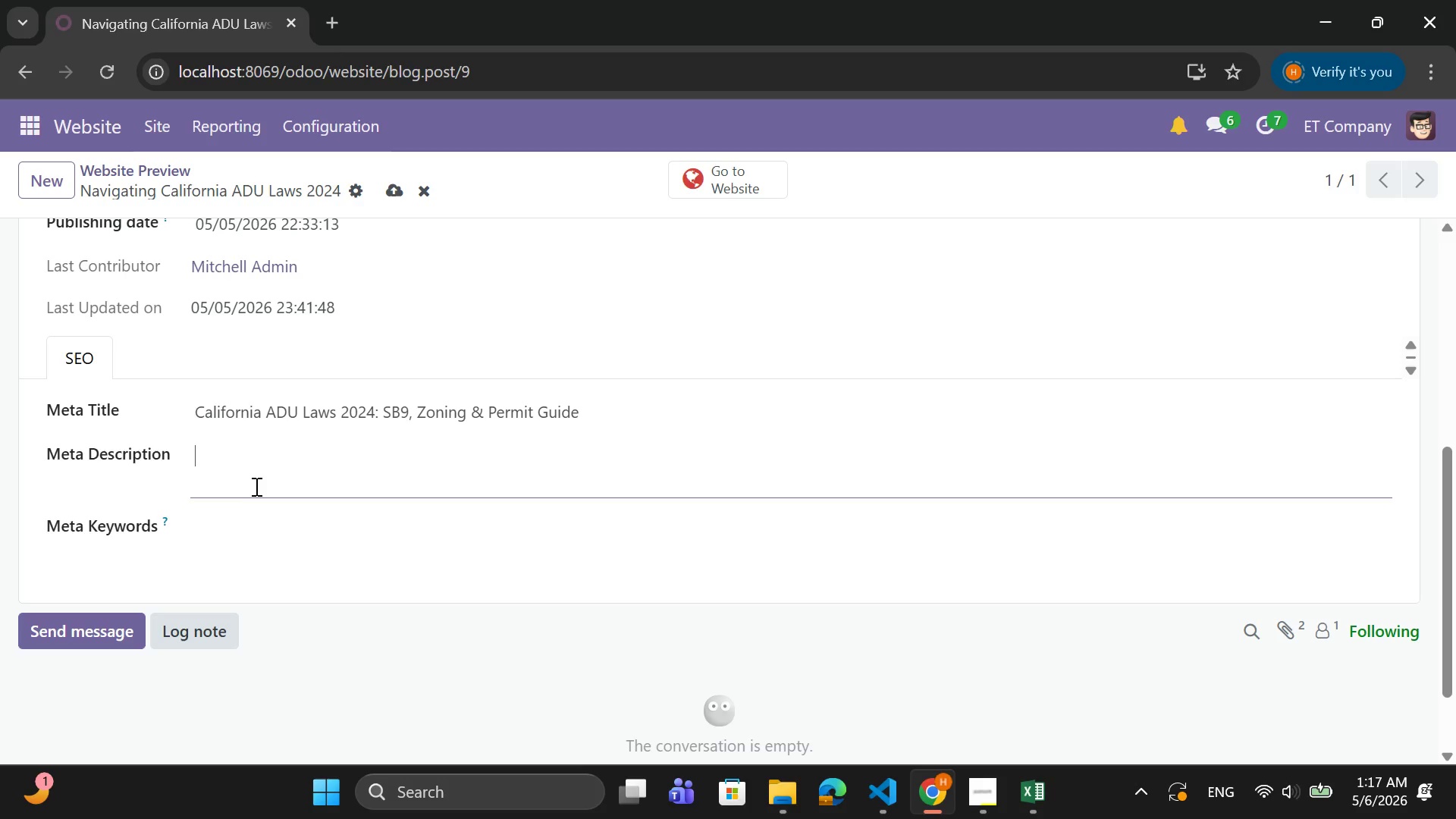 
type(Updated guide on SB 9 and localz)
key(Backspace)
type( zoning changes )
 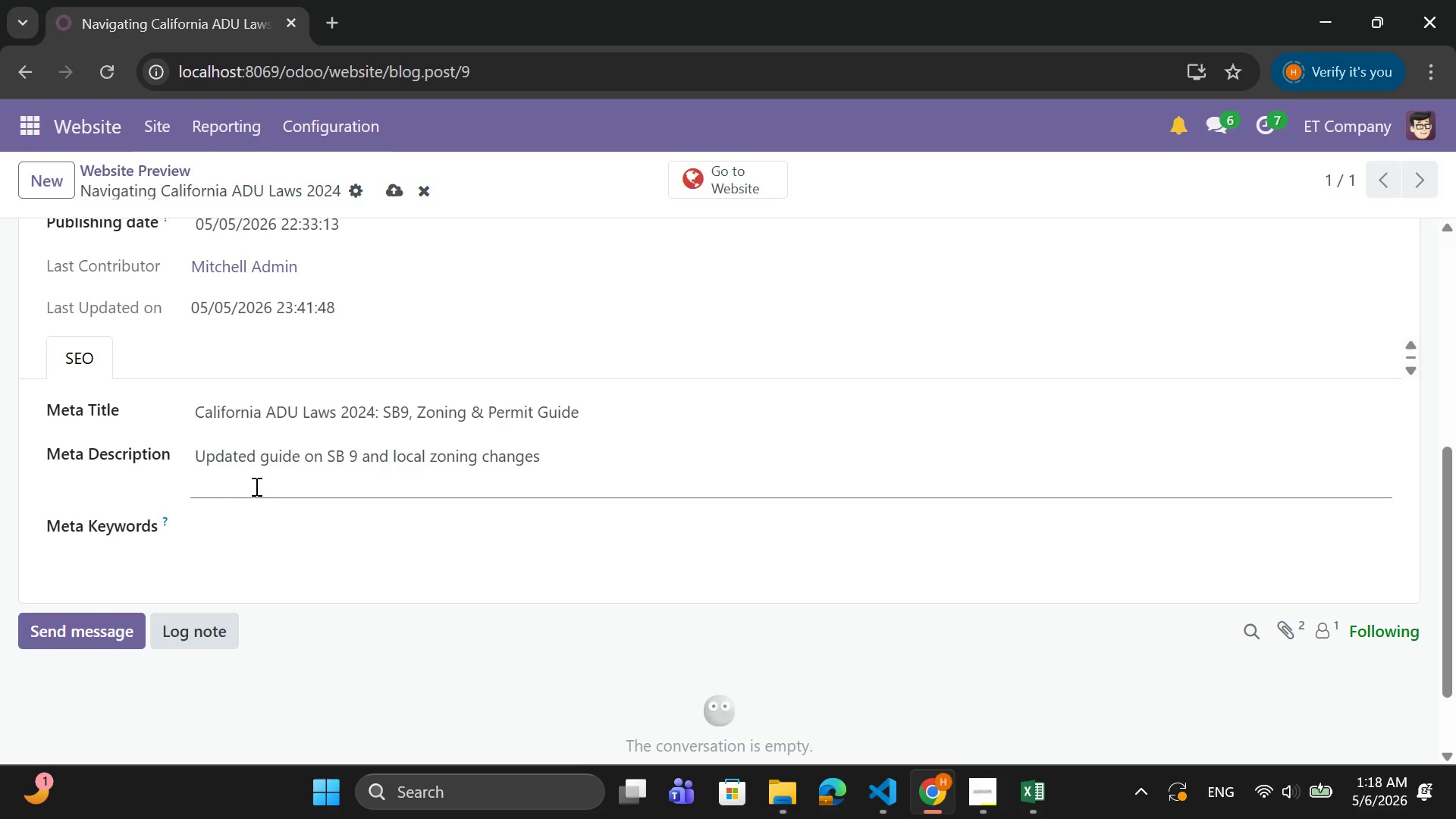 
type(for homeowners looking to build)
 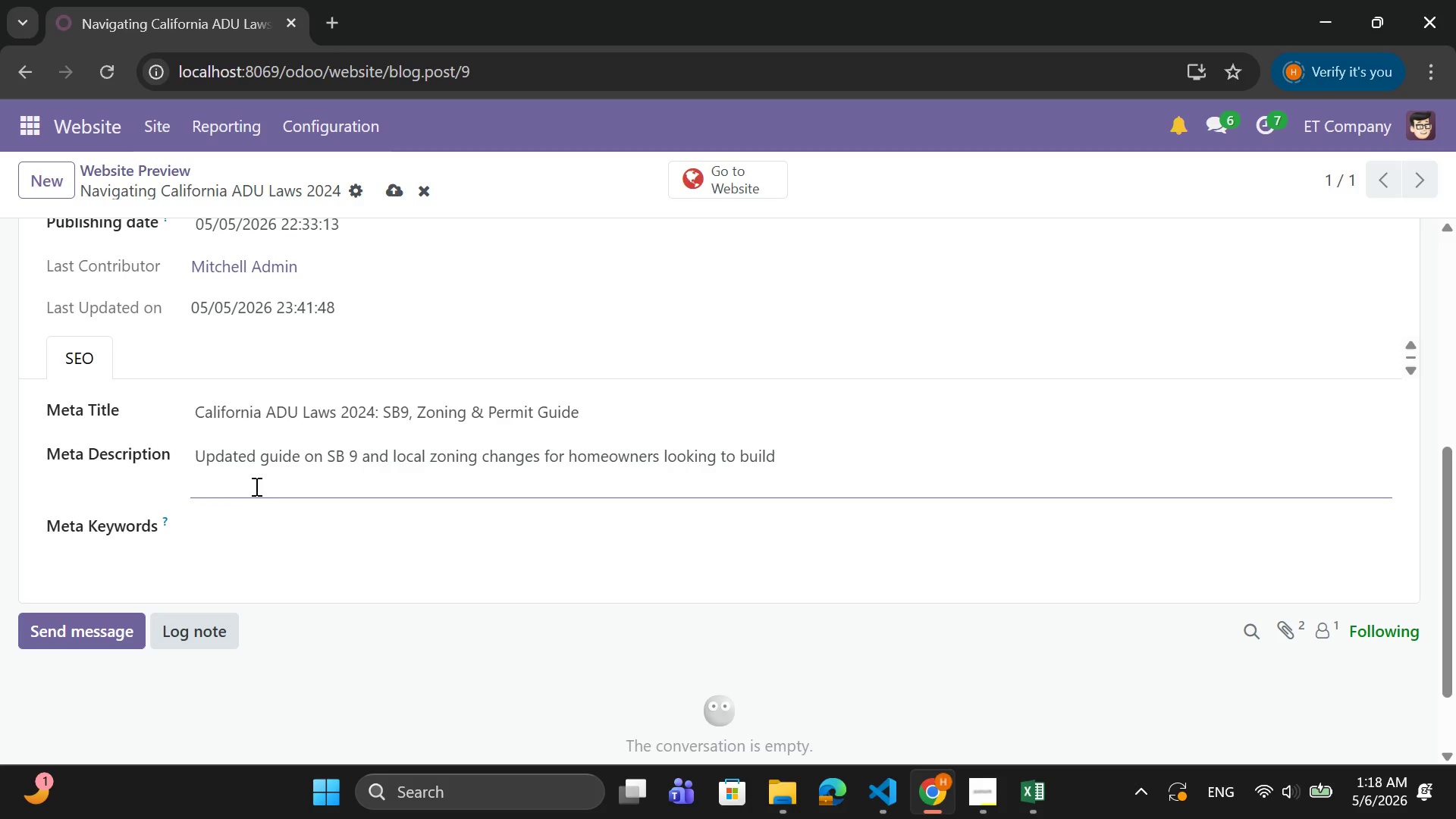 
type( secorndary )
 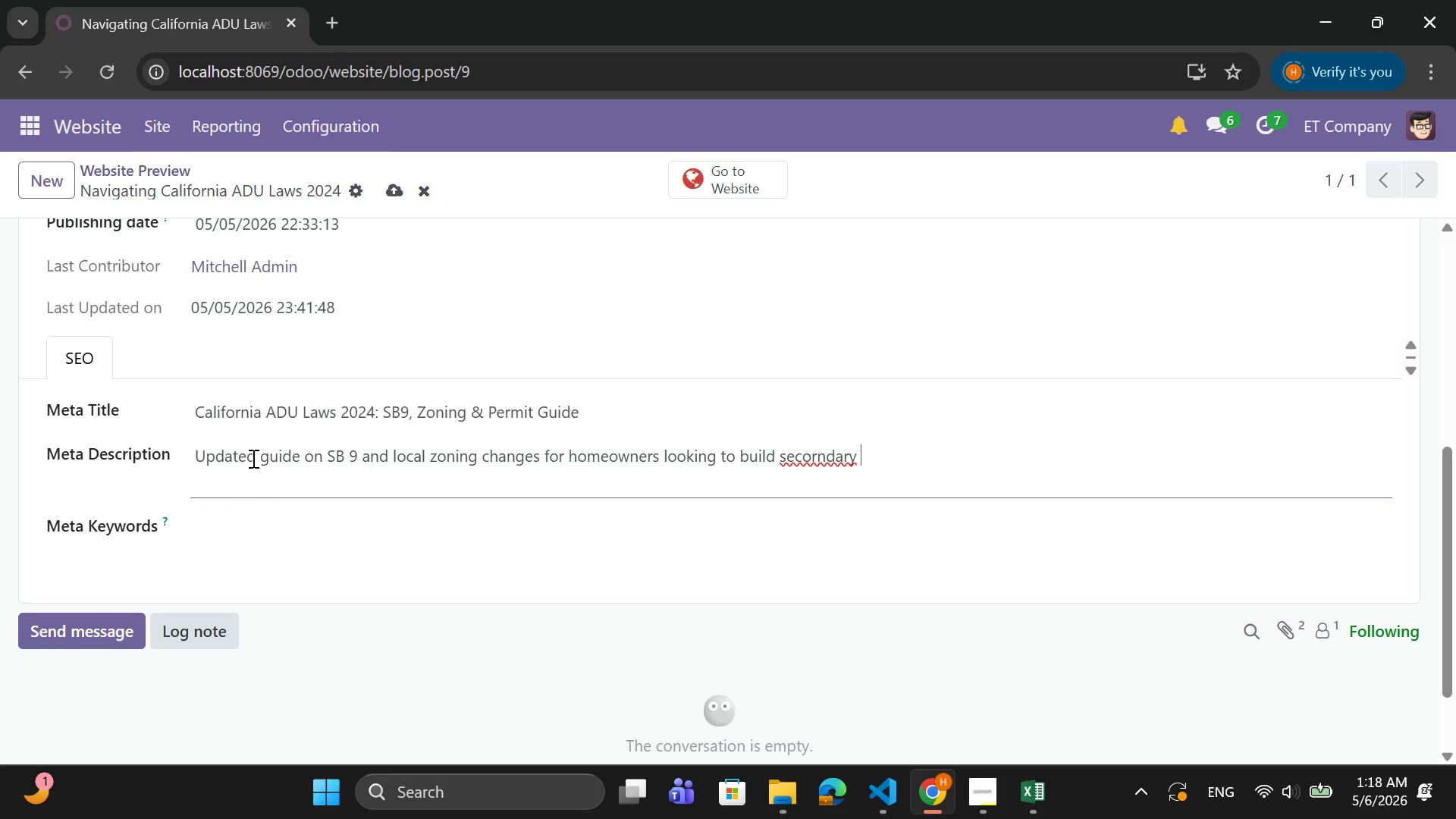 
key(ArrowLeft)
 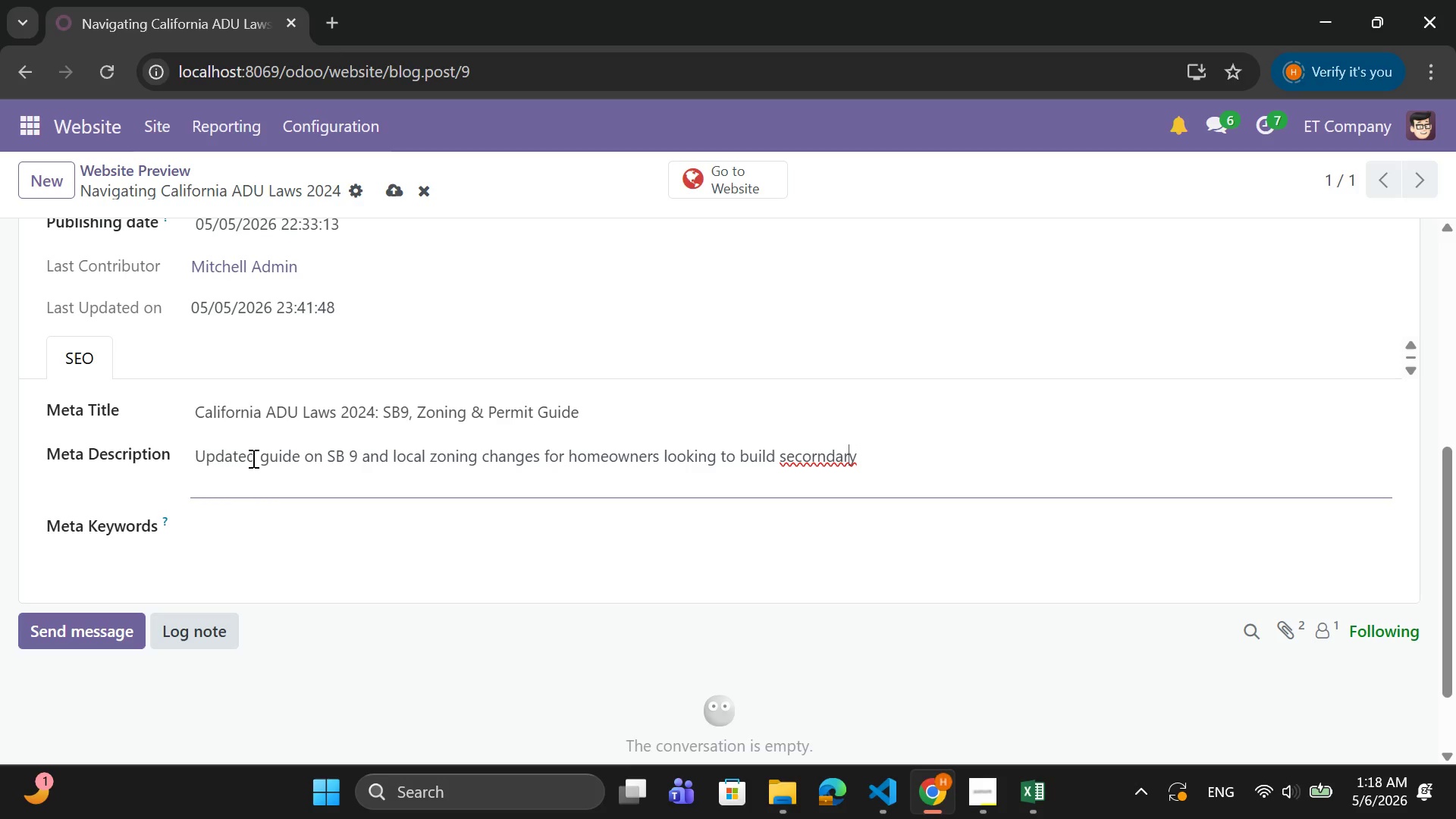 
key(ArrowLeft)
 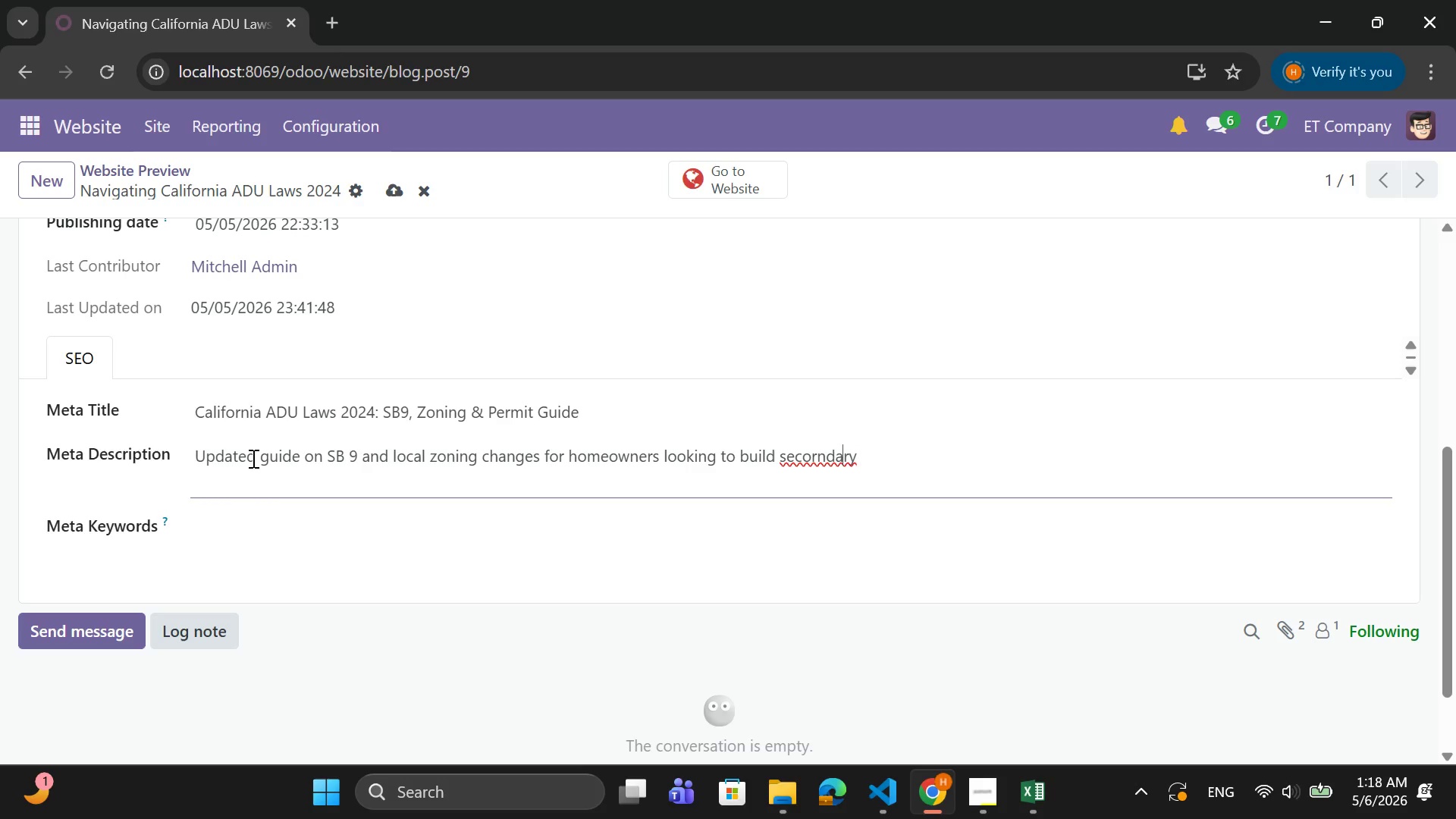 
key(ArrowLeft)
 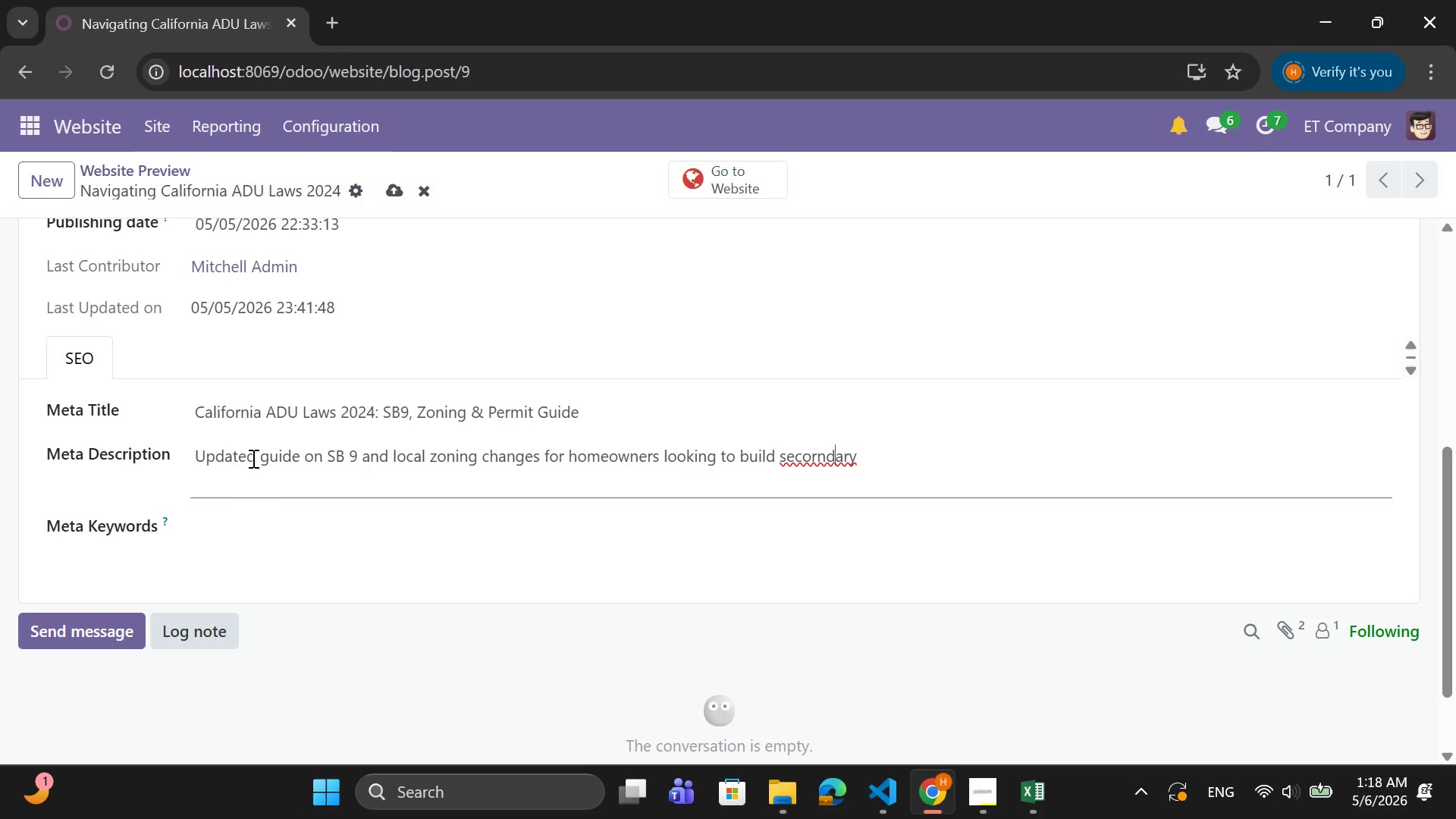 
key(ArrowLeft)
 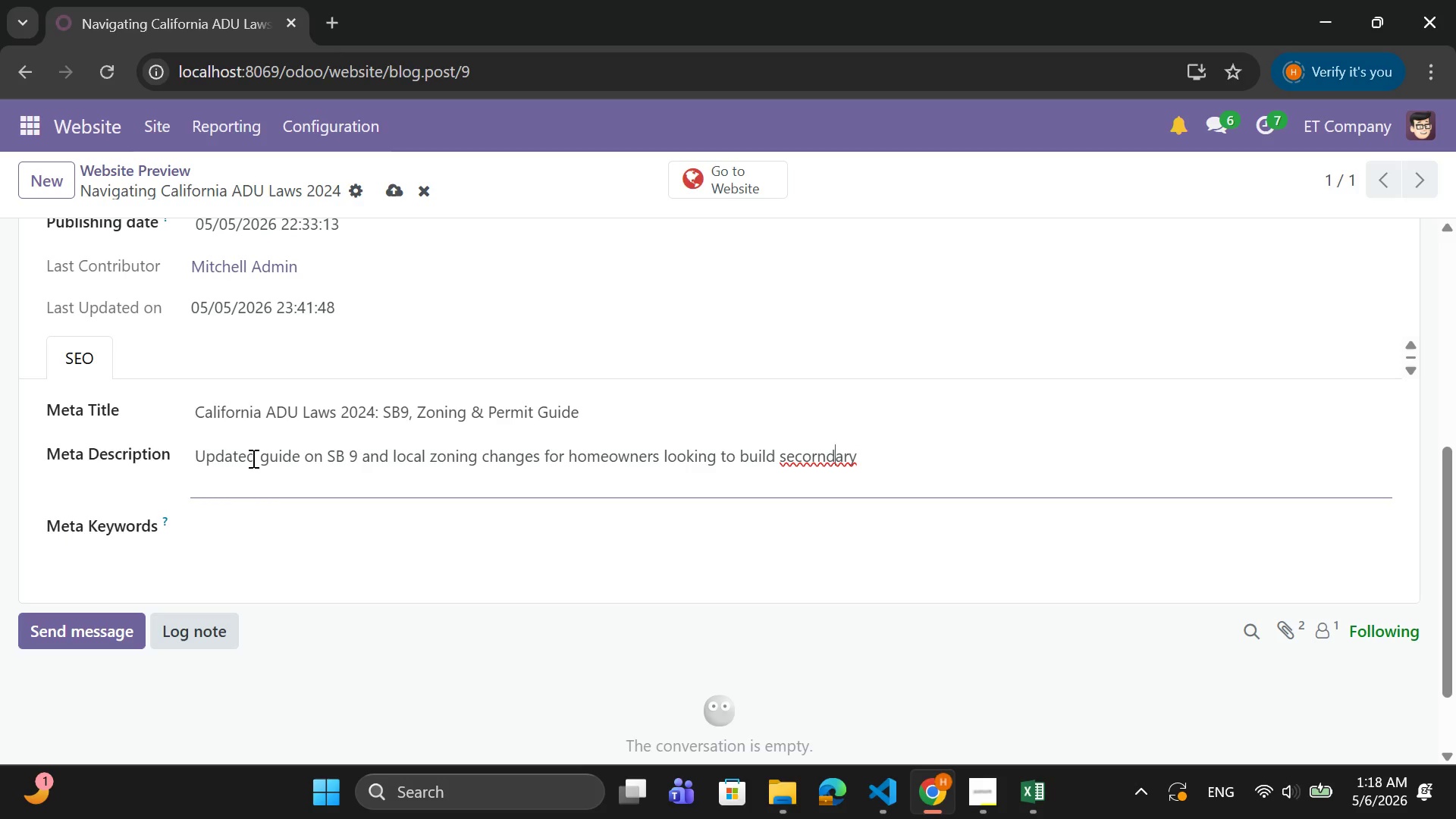 
key(ArrowLeft)
 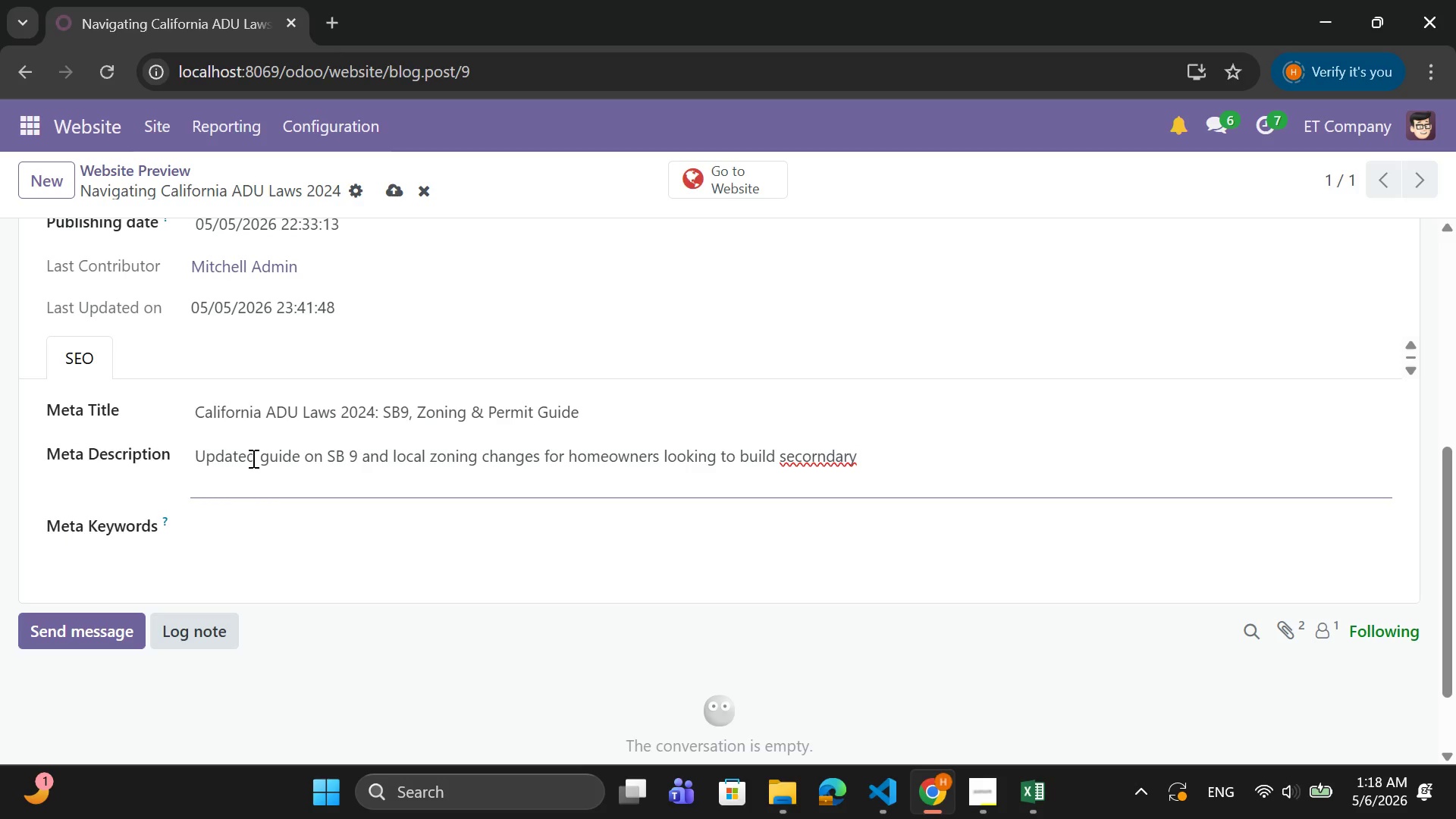 
key(Backspace)
 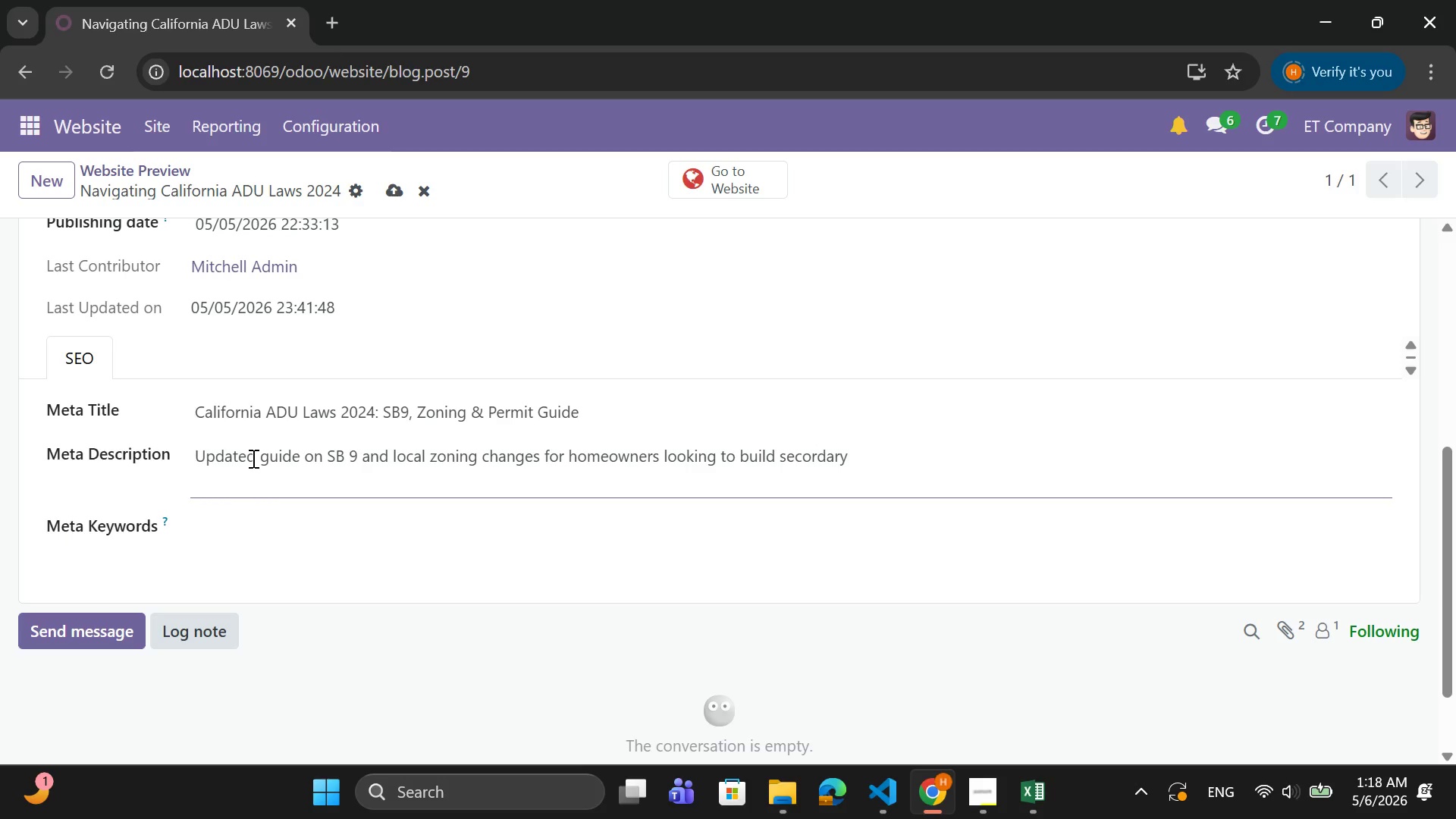 
key(Backspace)
 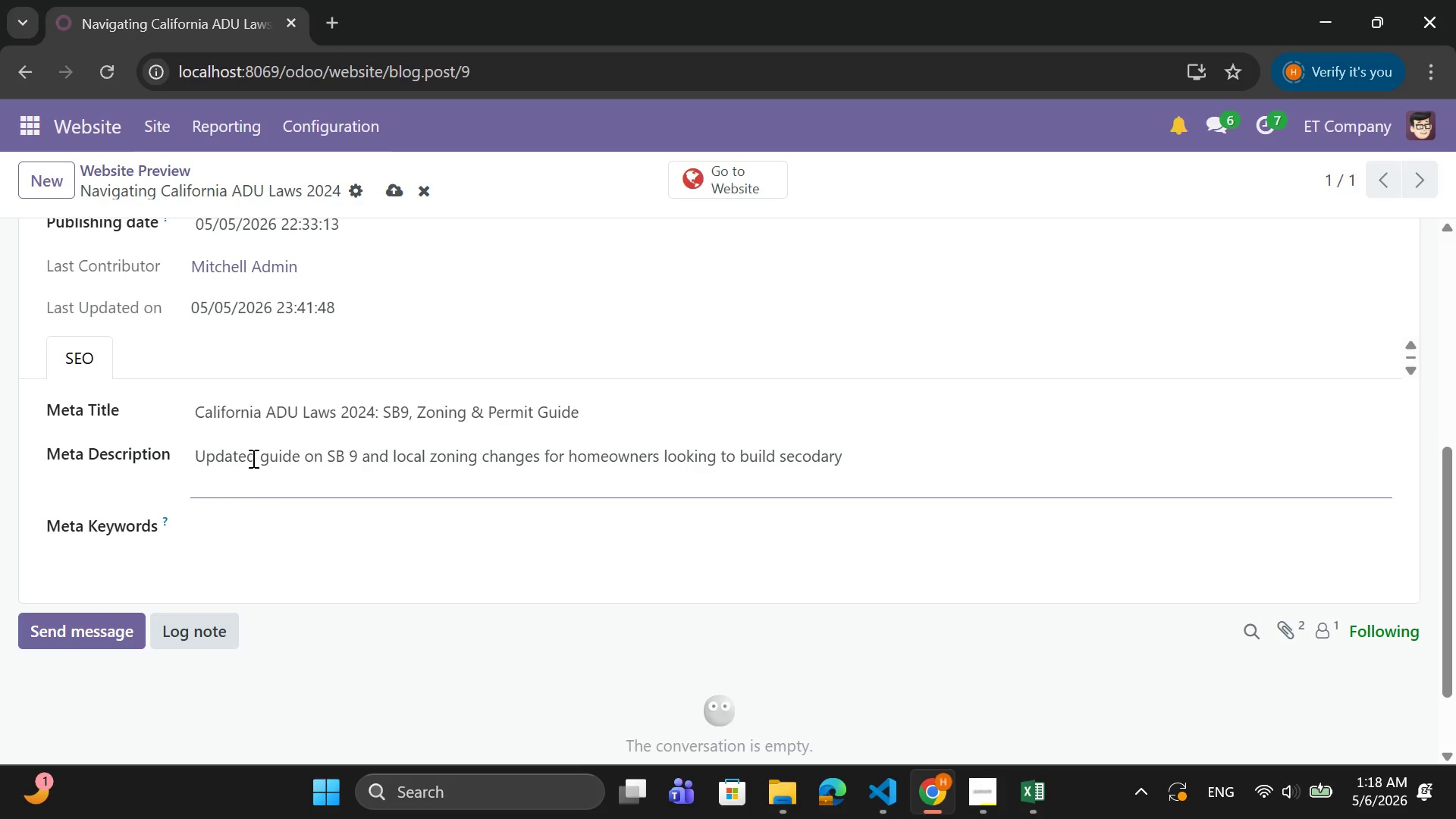 
key(N)
 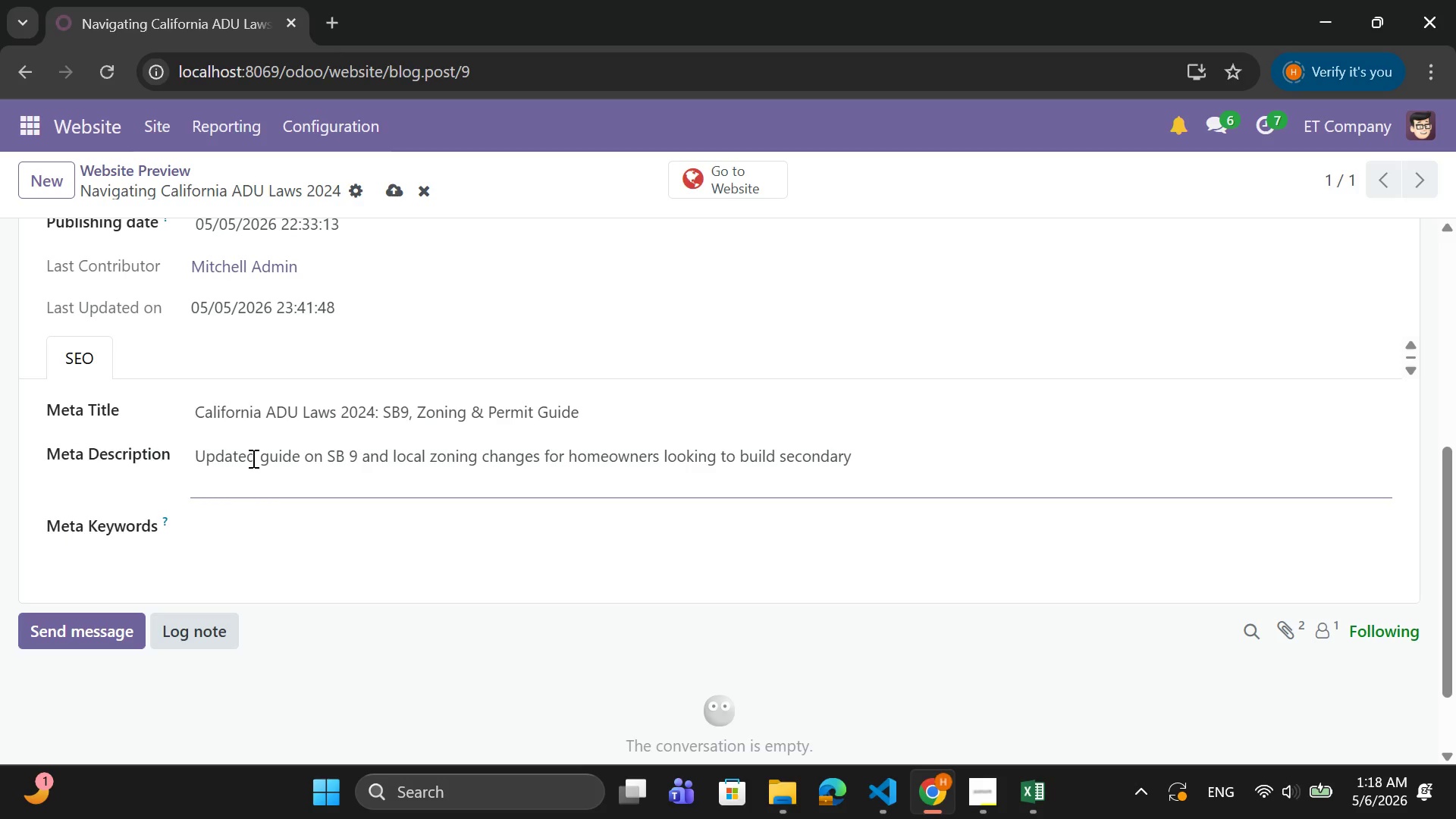 
key(ArrowRight)
 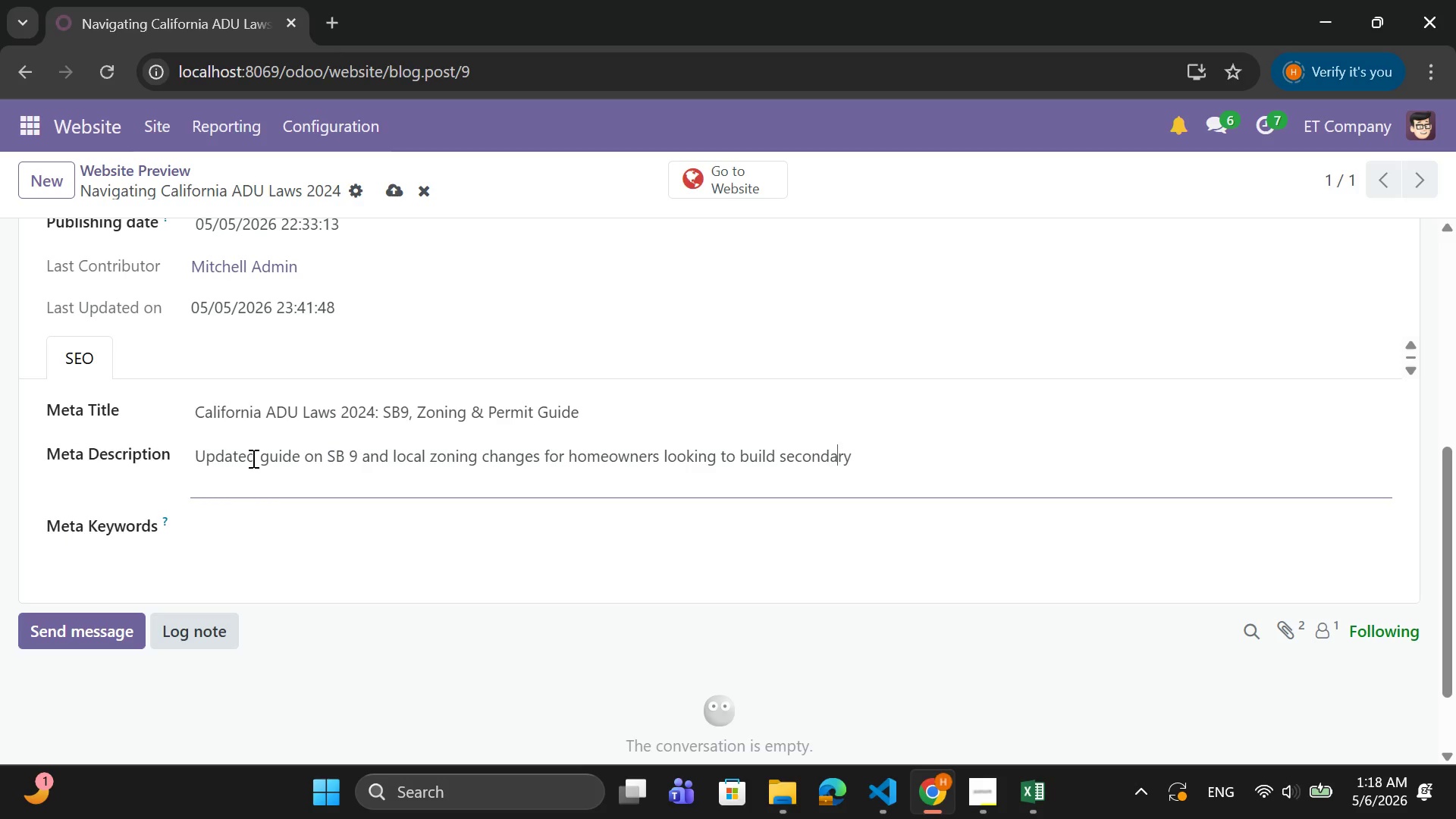 
key(ArrowRight)
 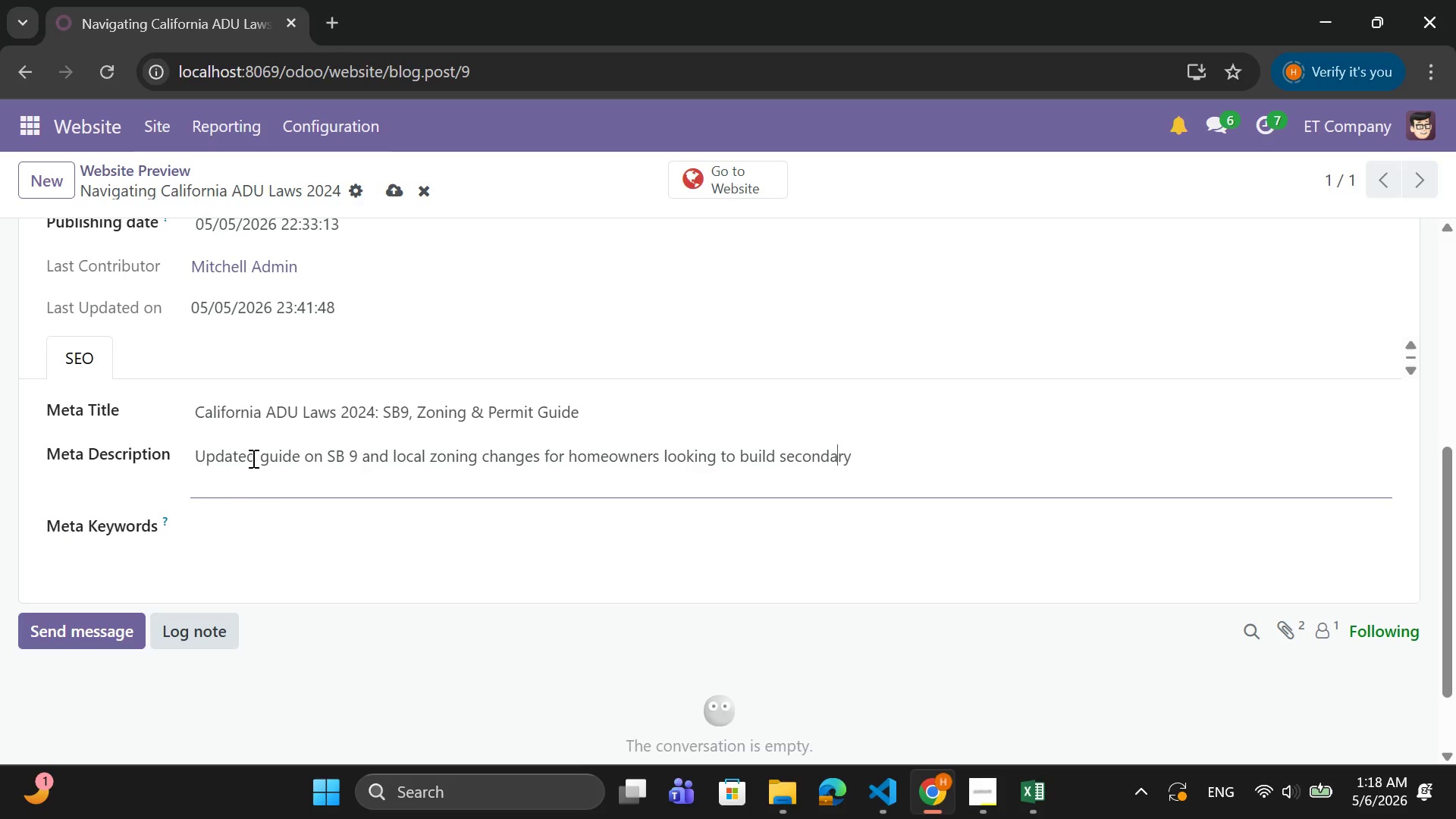 
key(ArrowRight)
 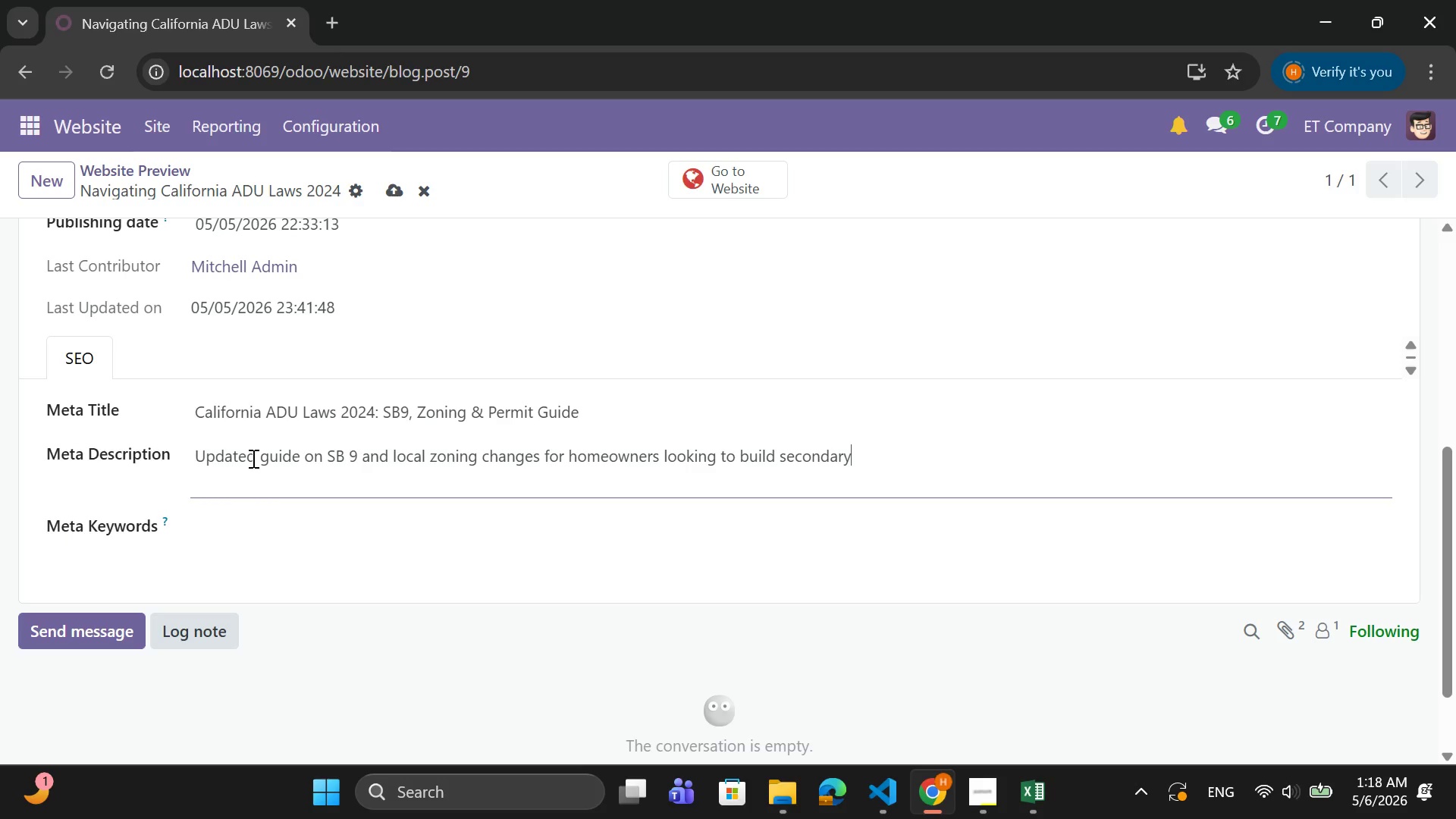 
key(ArrowRight)
 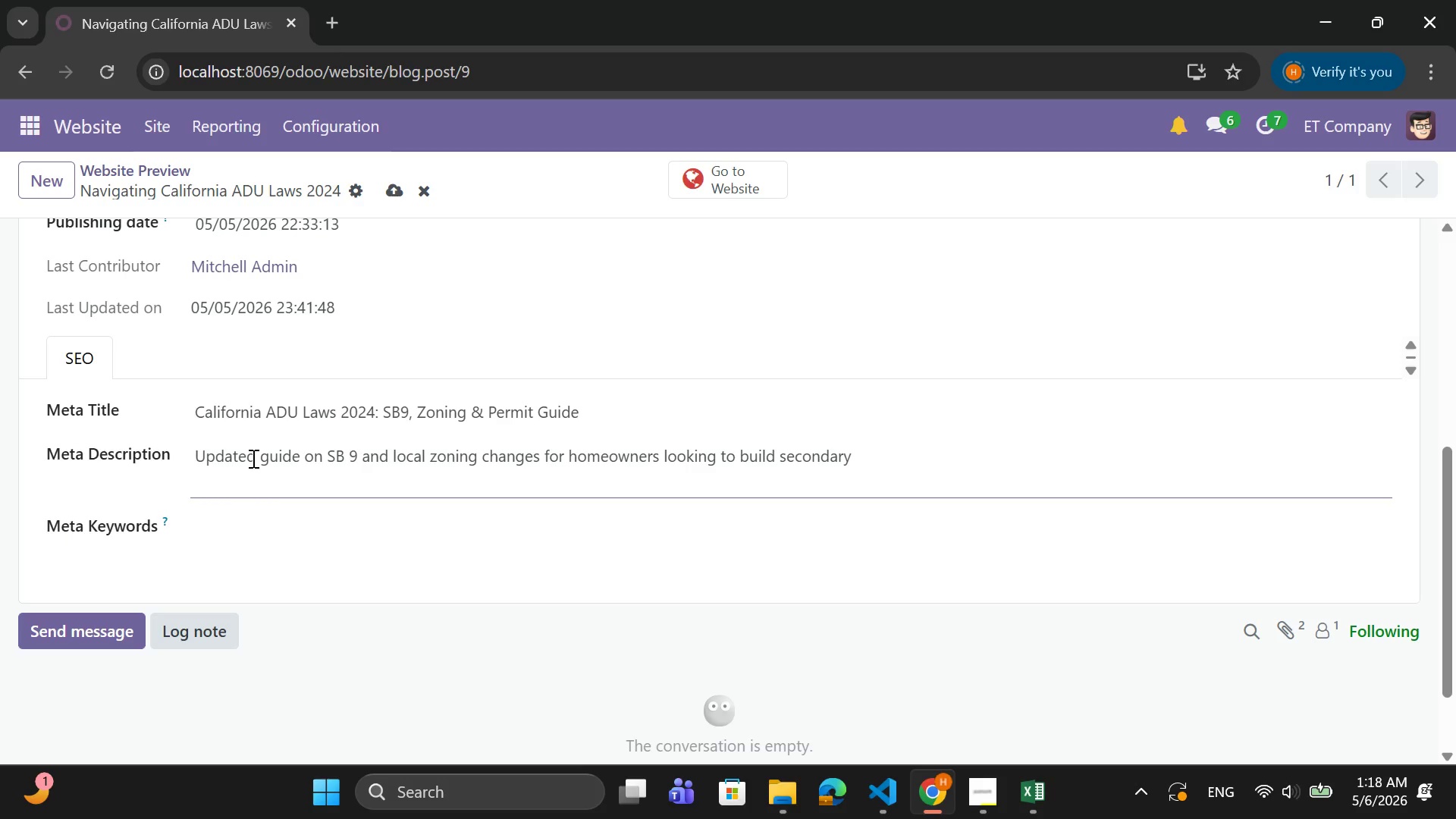 
type( units)
 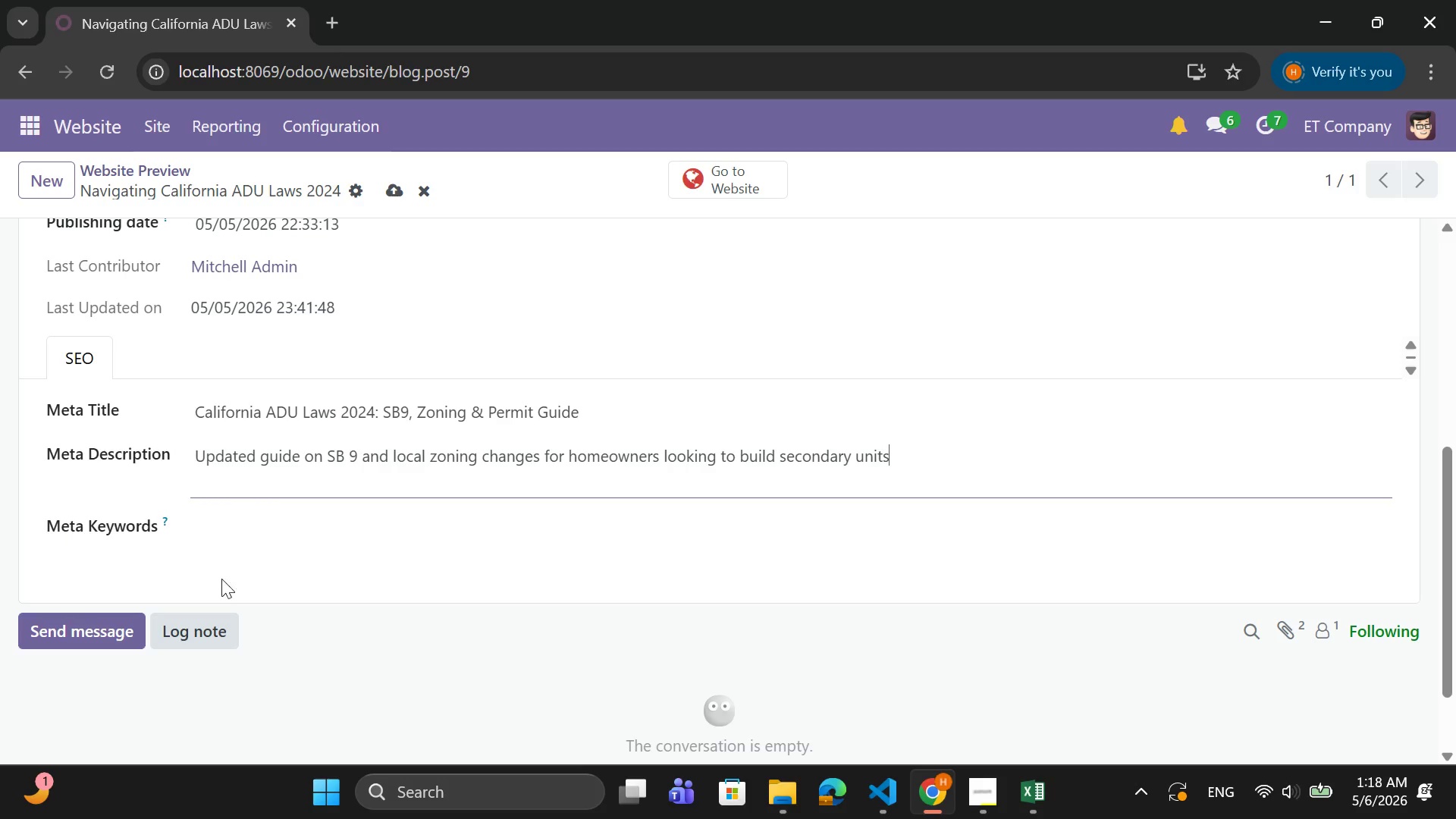 
left_click([286, 517])
 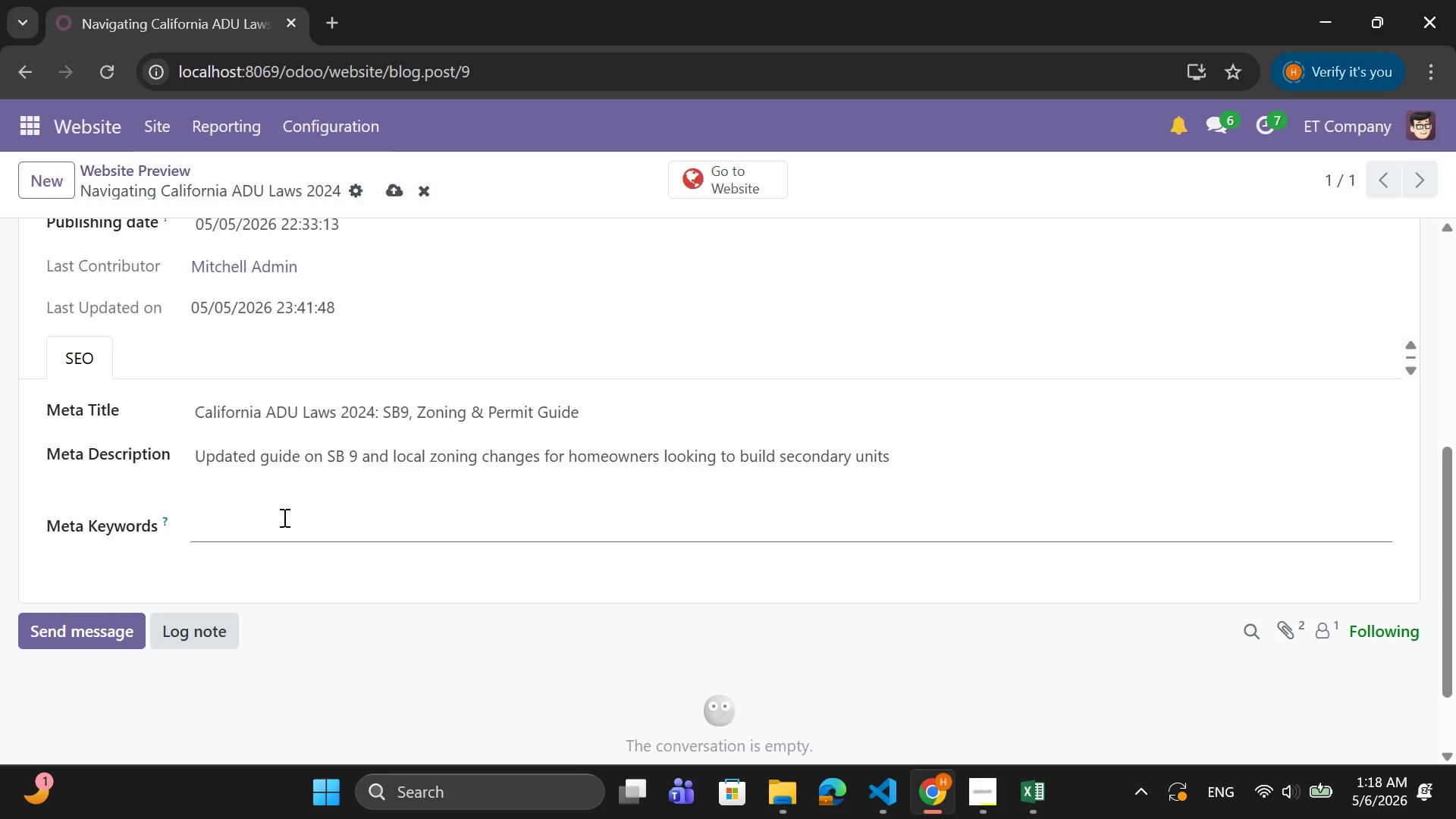 
type(ADU laws, SB9 )
 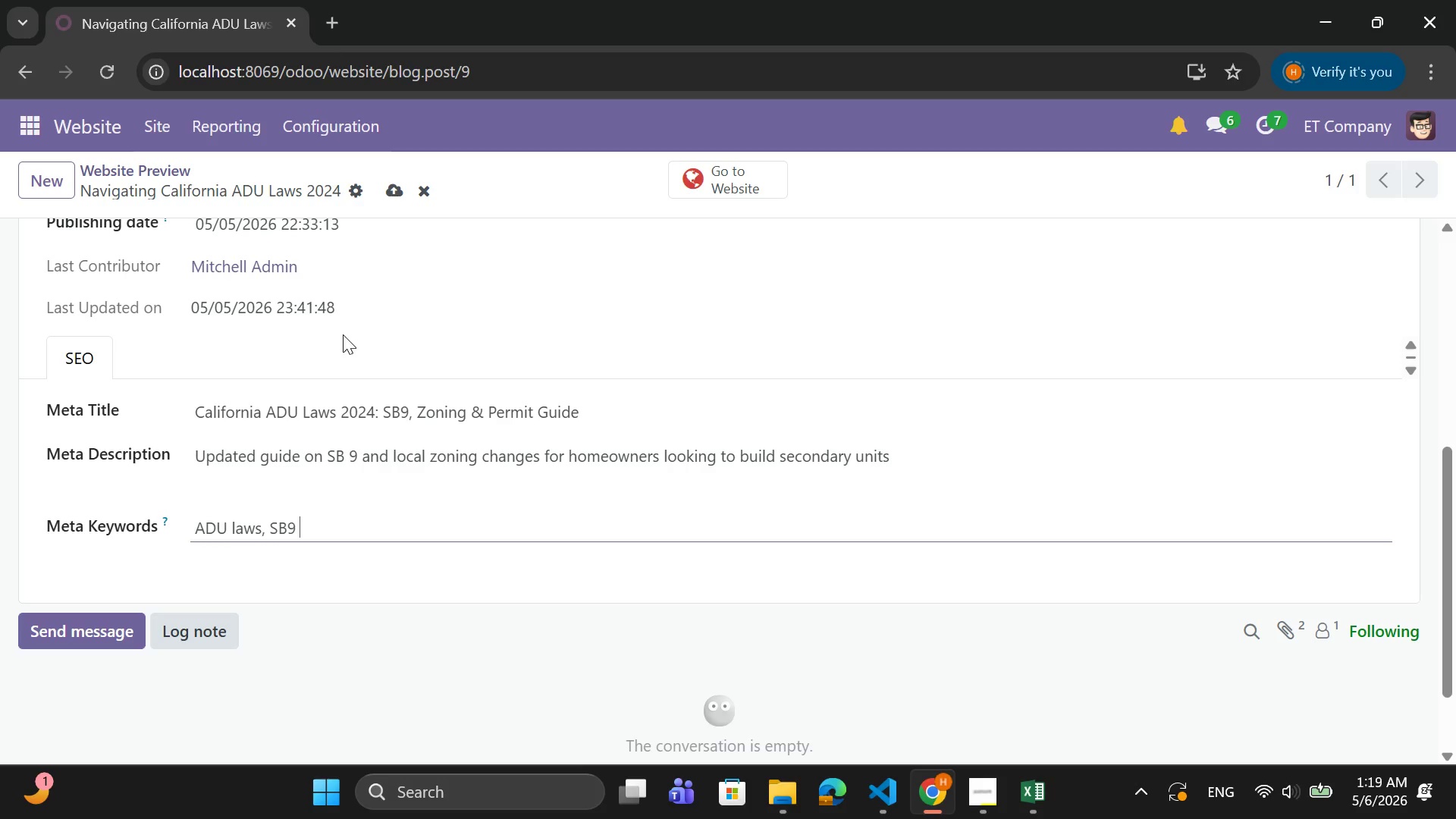 
wait(5.89)
 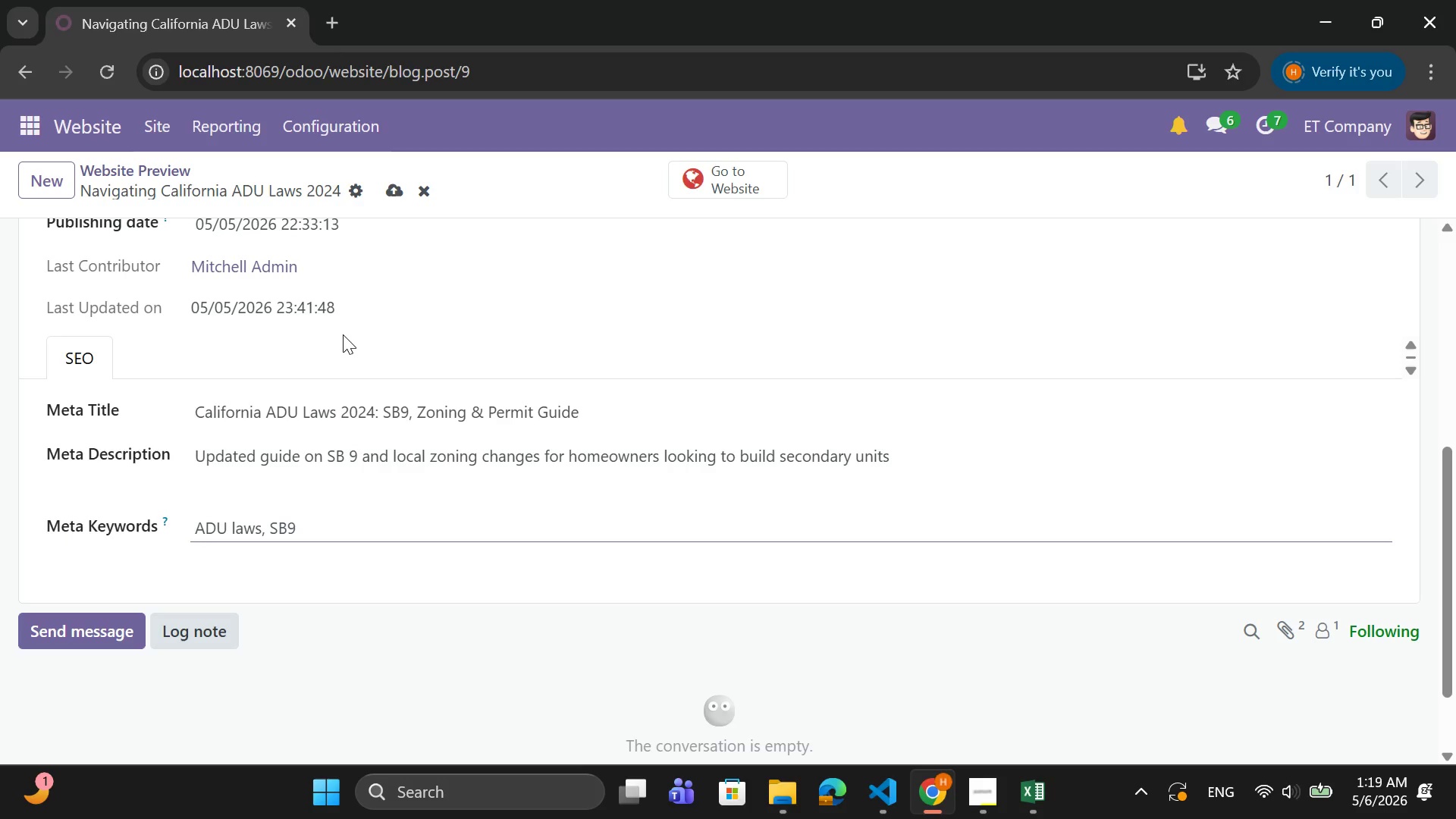 
key(Backspace)
type(, zoining)
 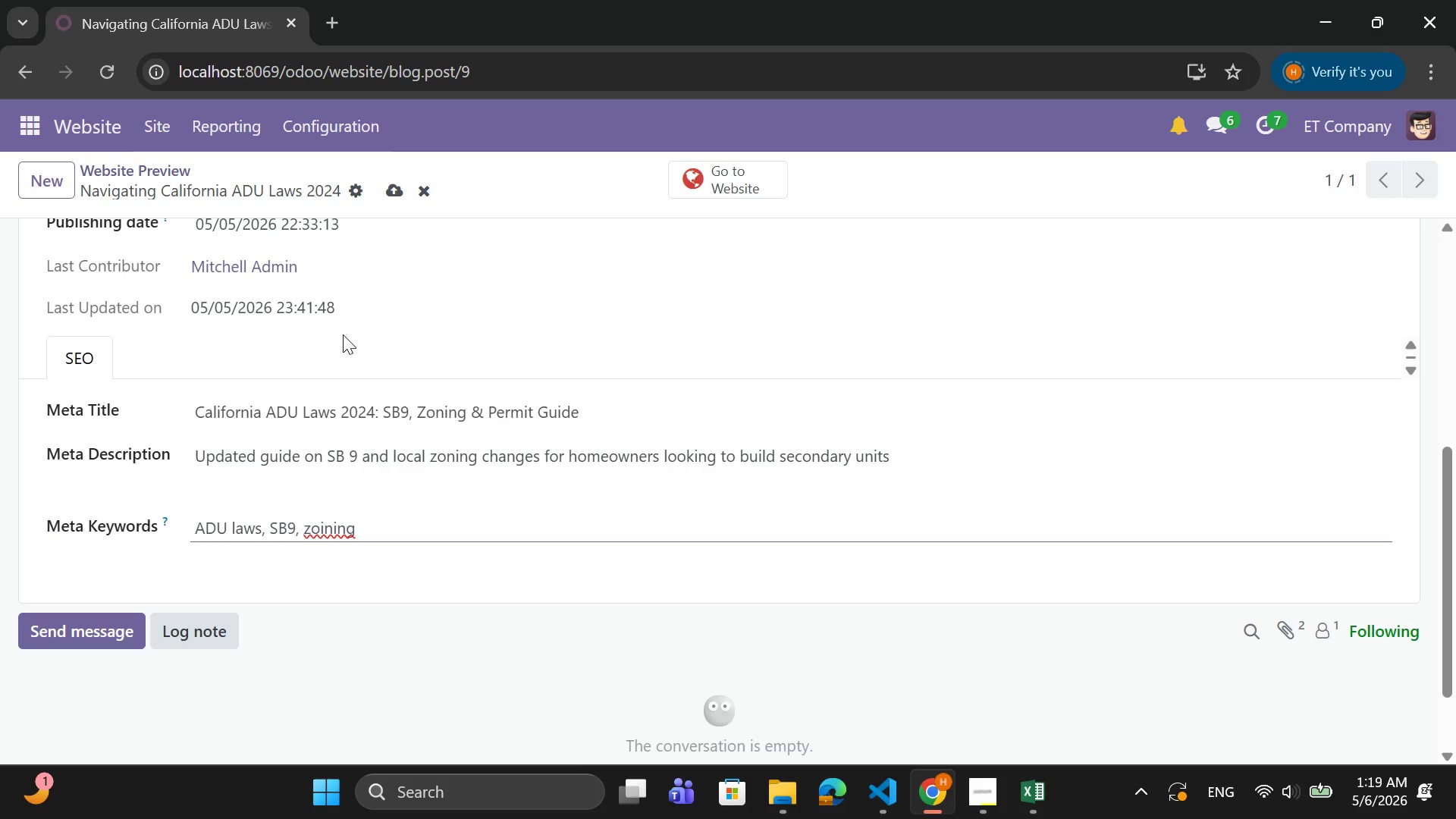 
type(  )
key(Backspace)
key(Backspace)
key(Backspace)
key(Backspace)
key(Backspace)
key(Backspace)
key(Backspace)
type(ning )
 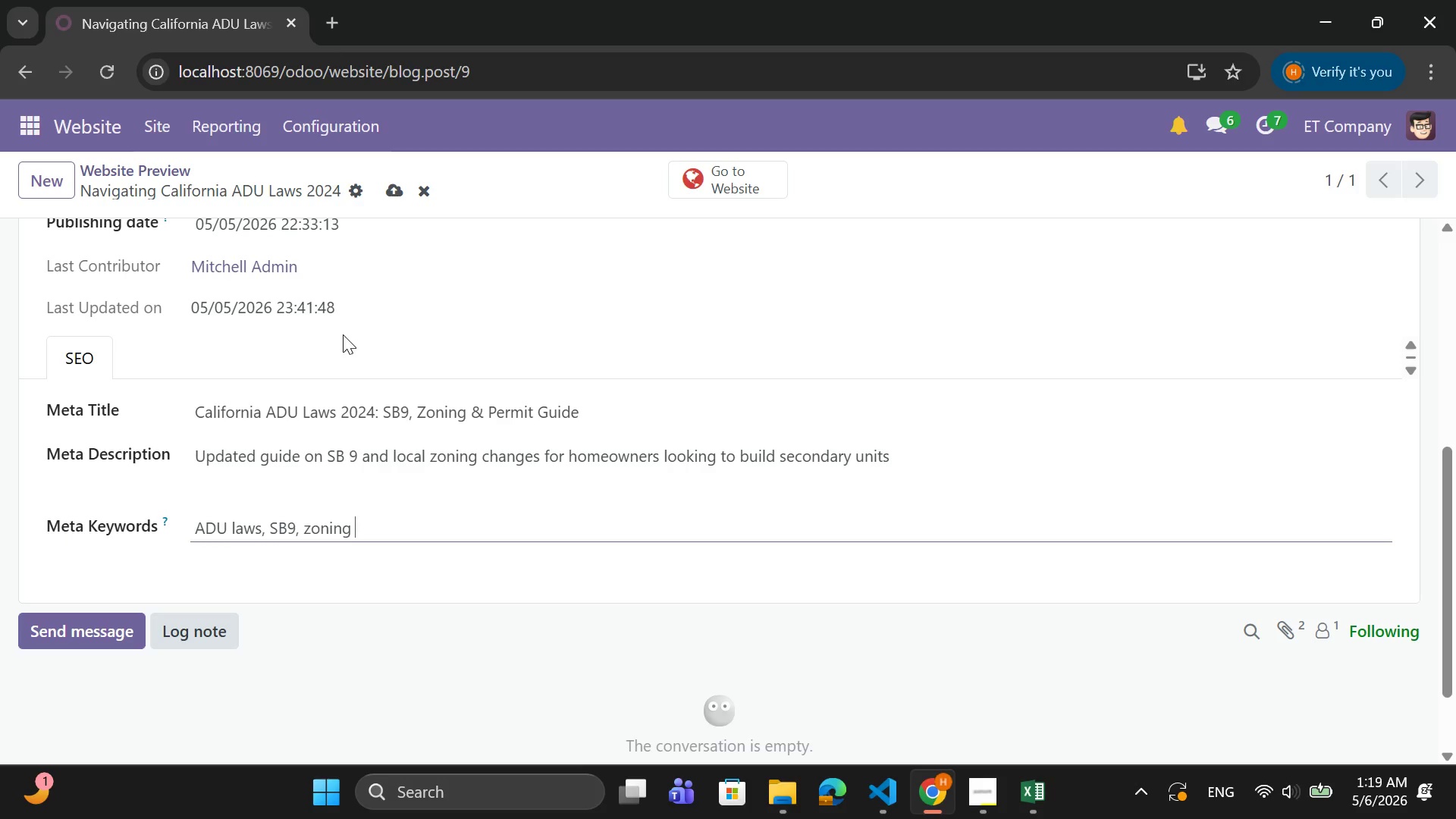 
wait(7.0)
 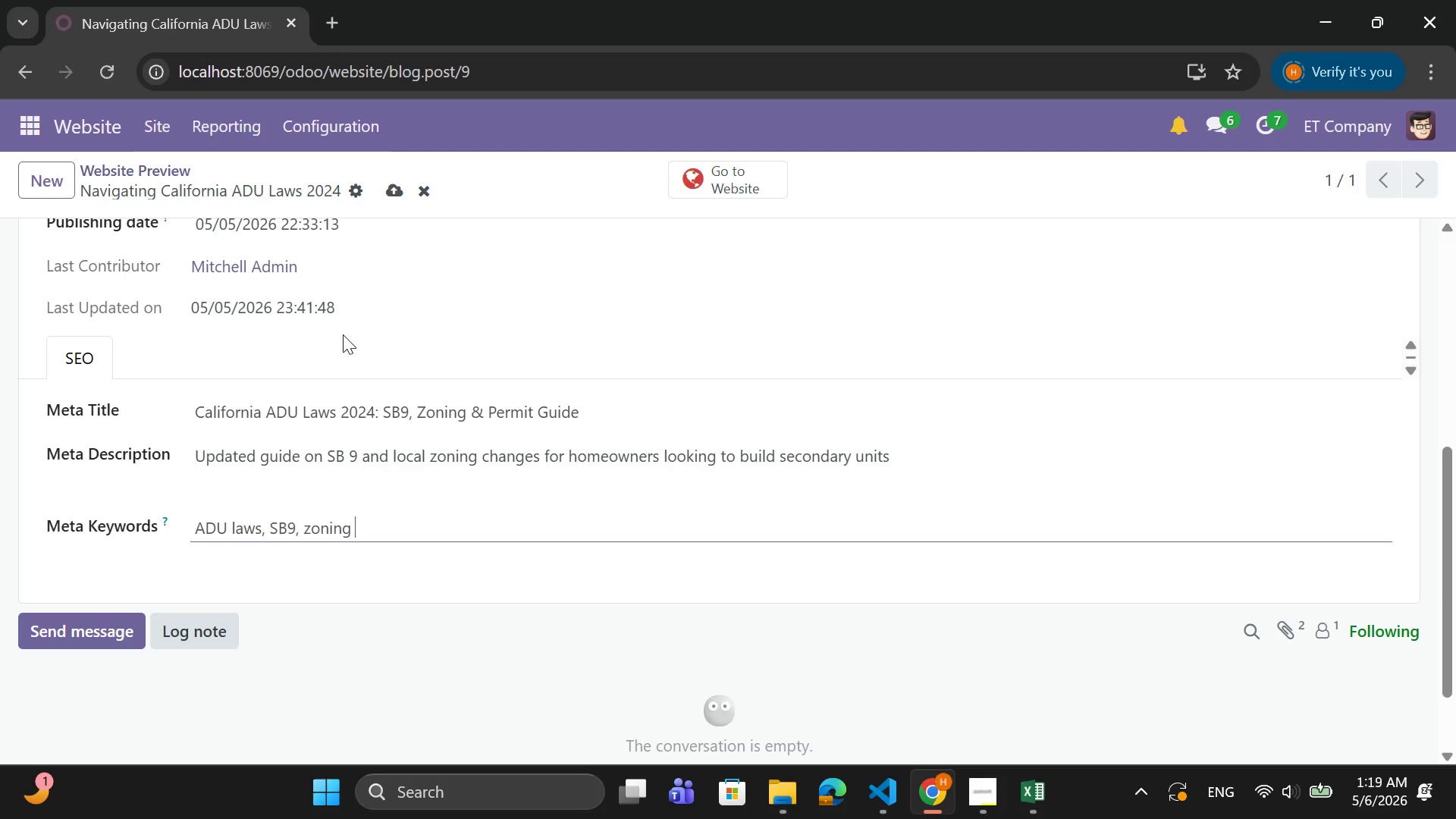 
type(requirem)
 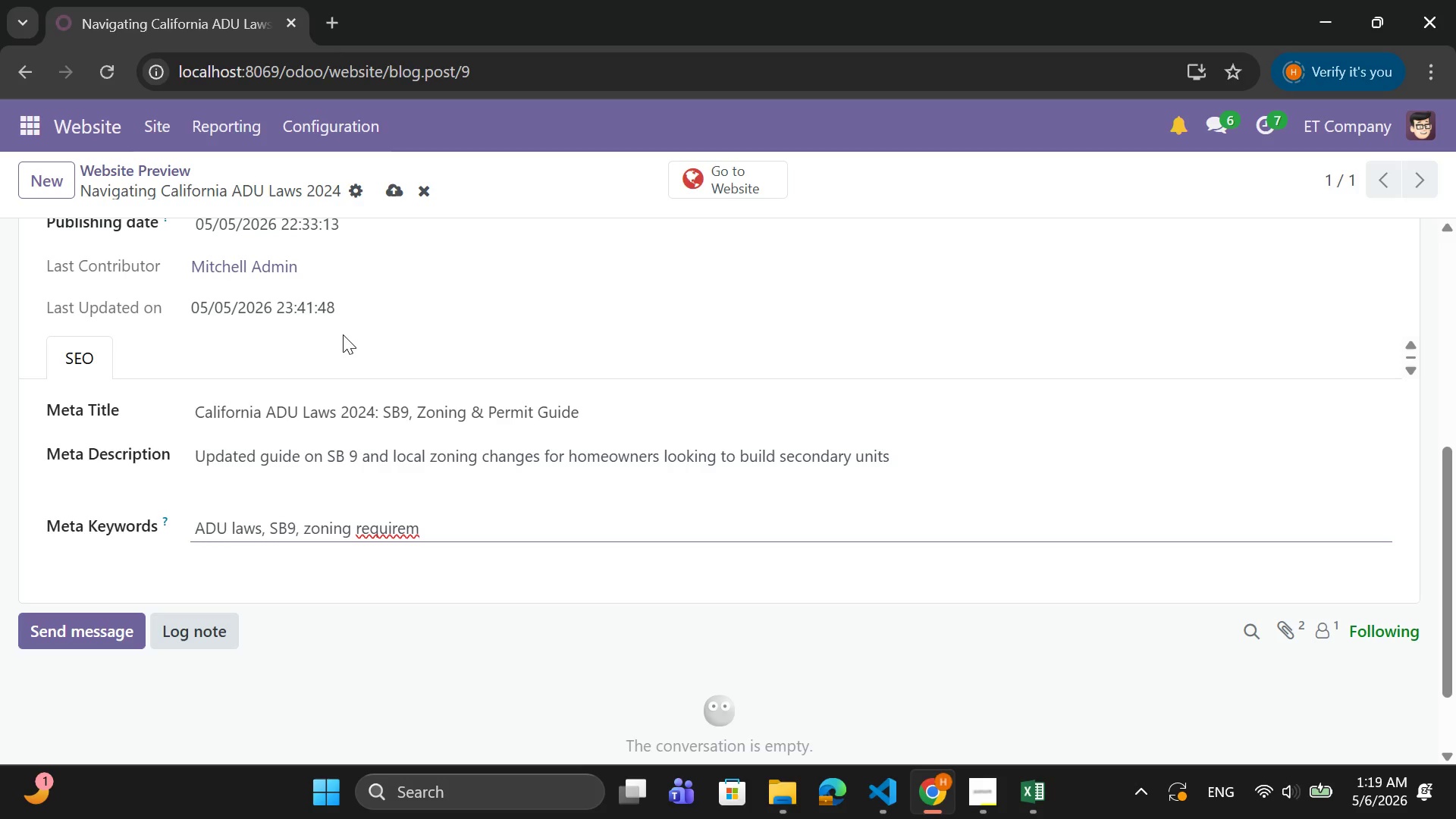 
type(ents , calf)
key(Backspace)
type(ifornia ADU)
 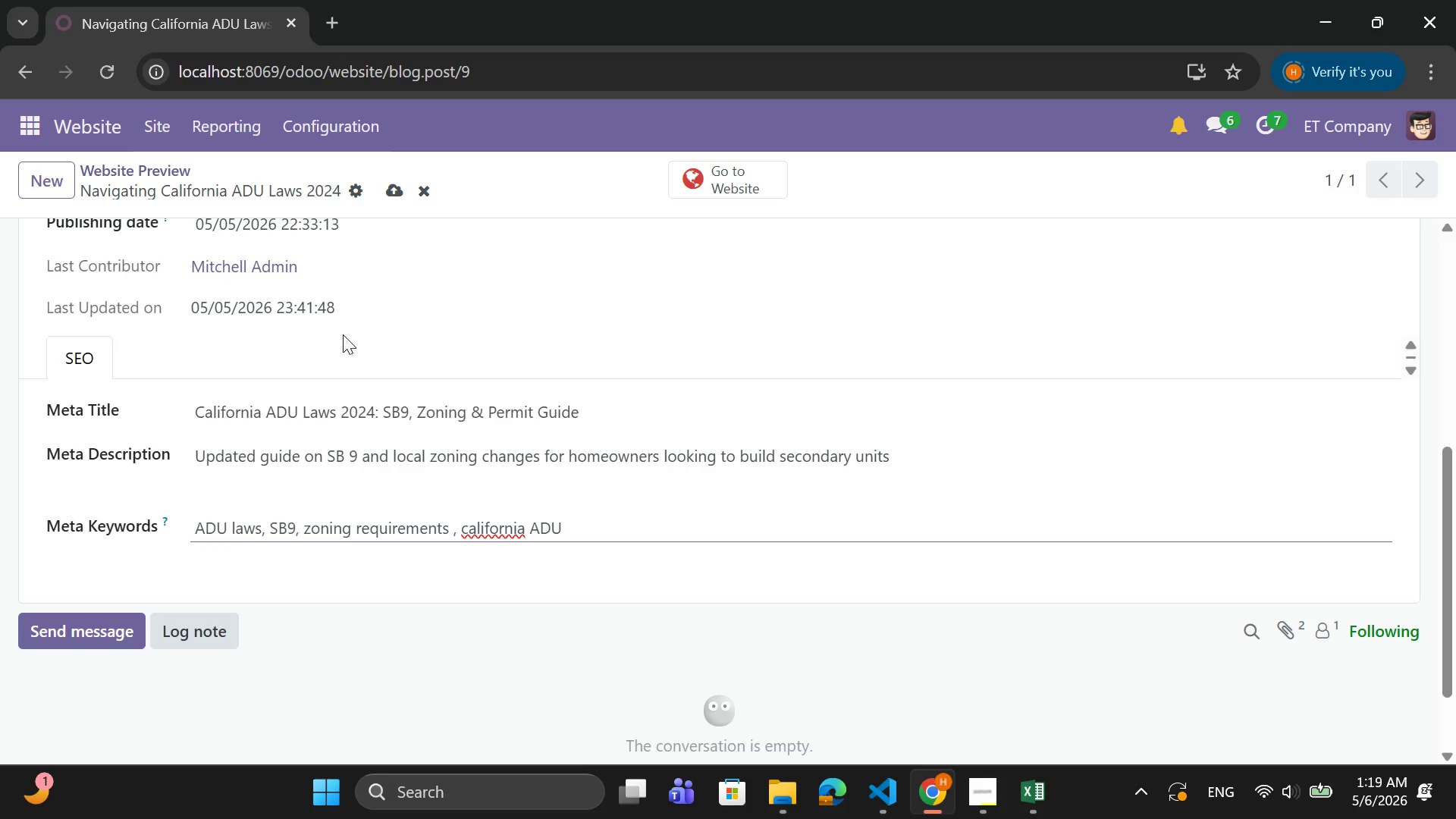 
key(ArrowLeft)
 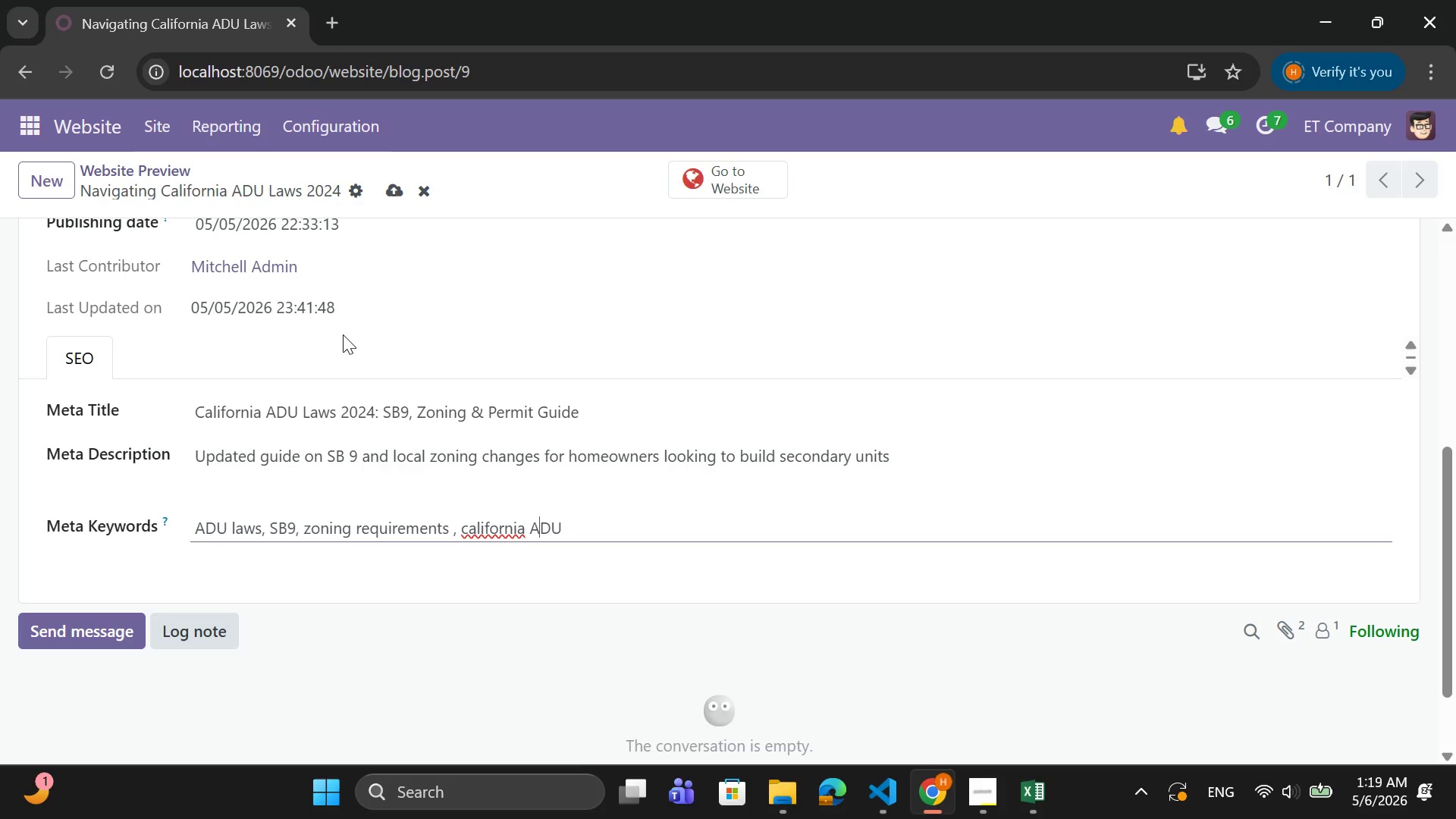 
key(ArrowLeft)
 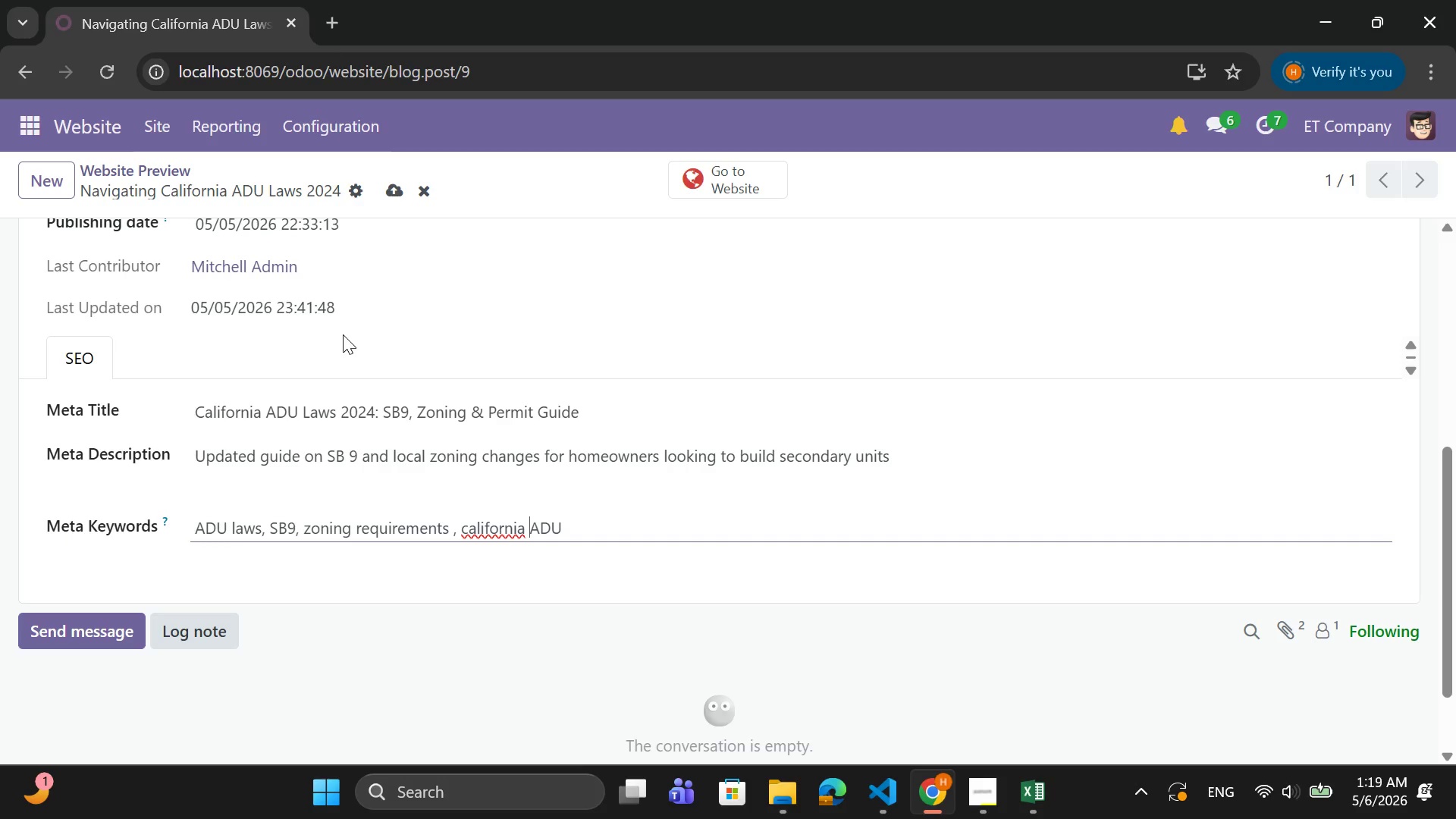 
key(ArrowLeft)
 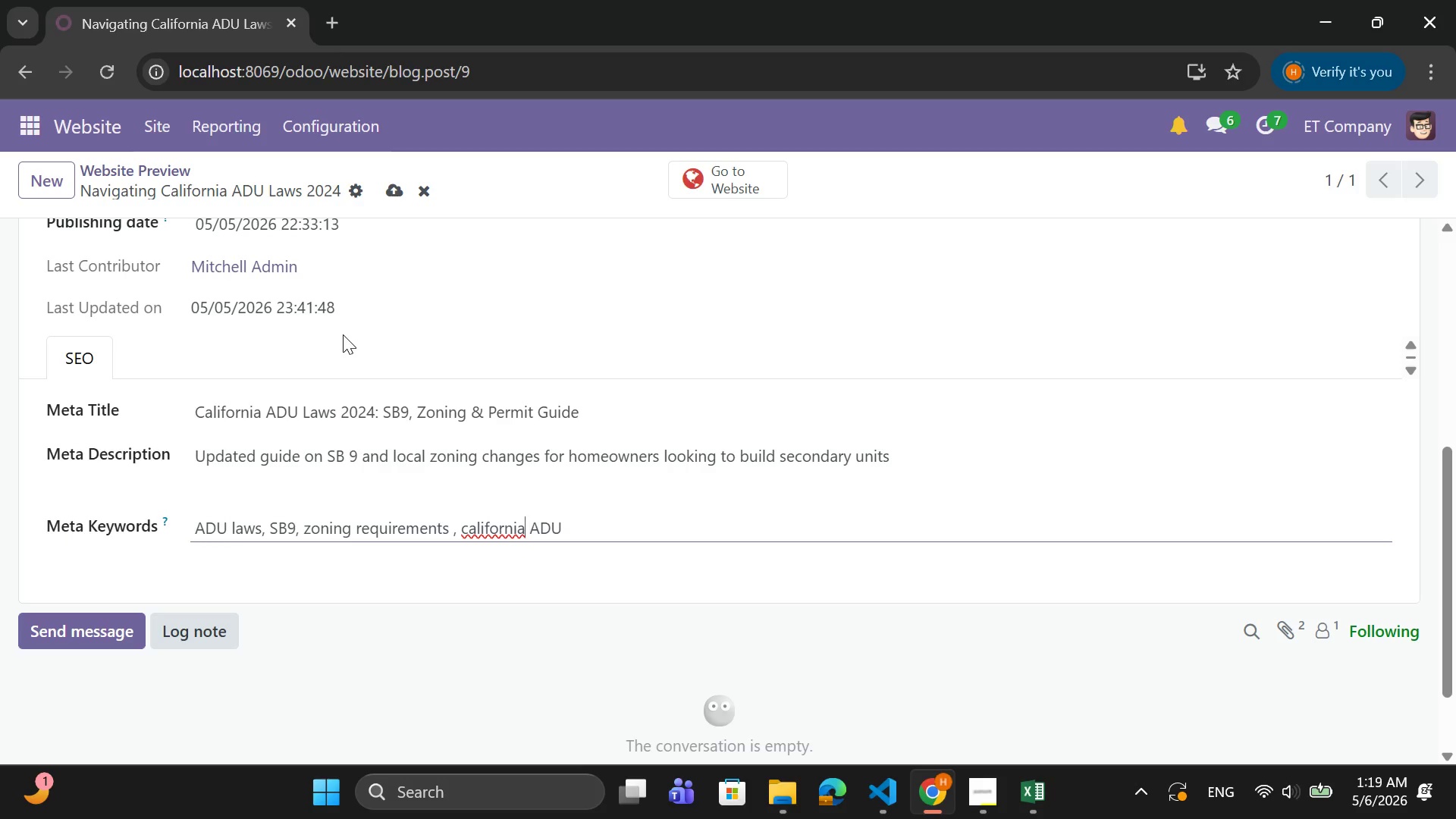 
key(ArrowLeft)
 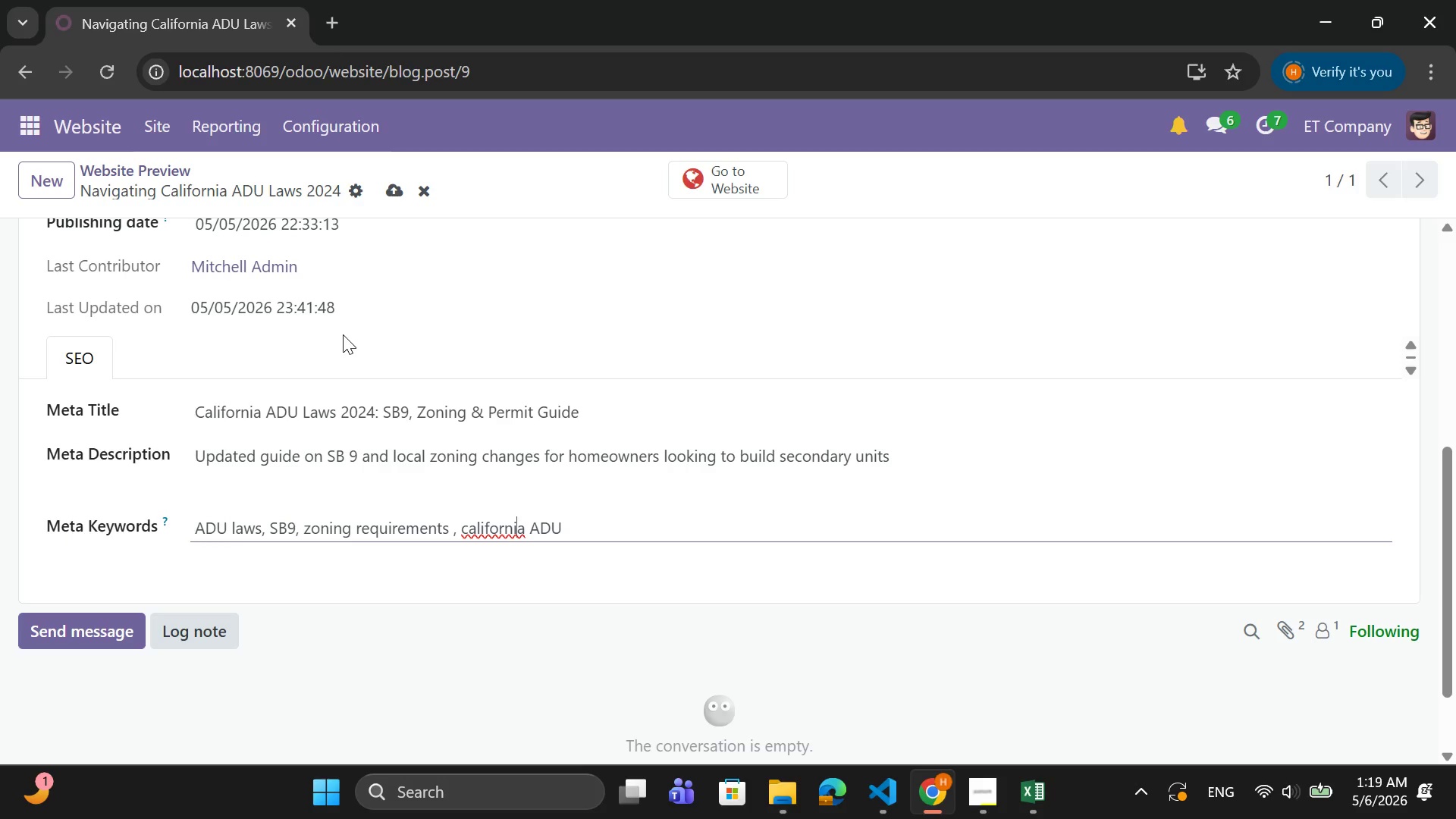 
key(ArrowLeft)
 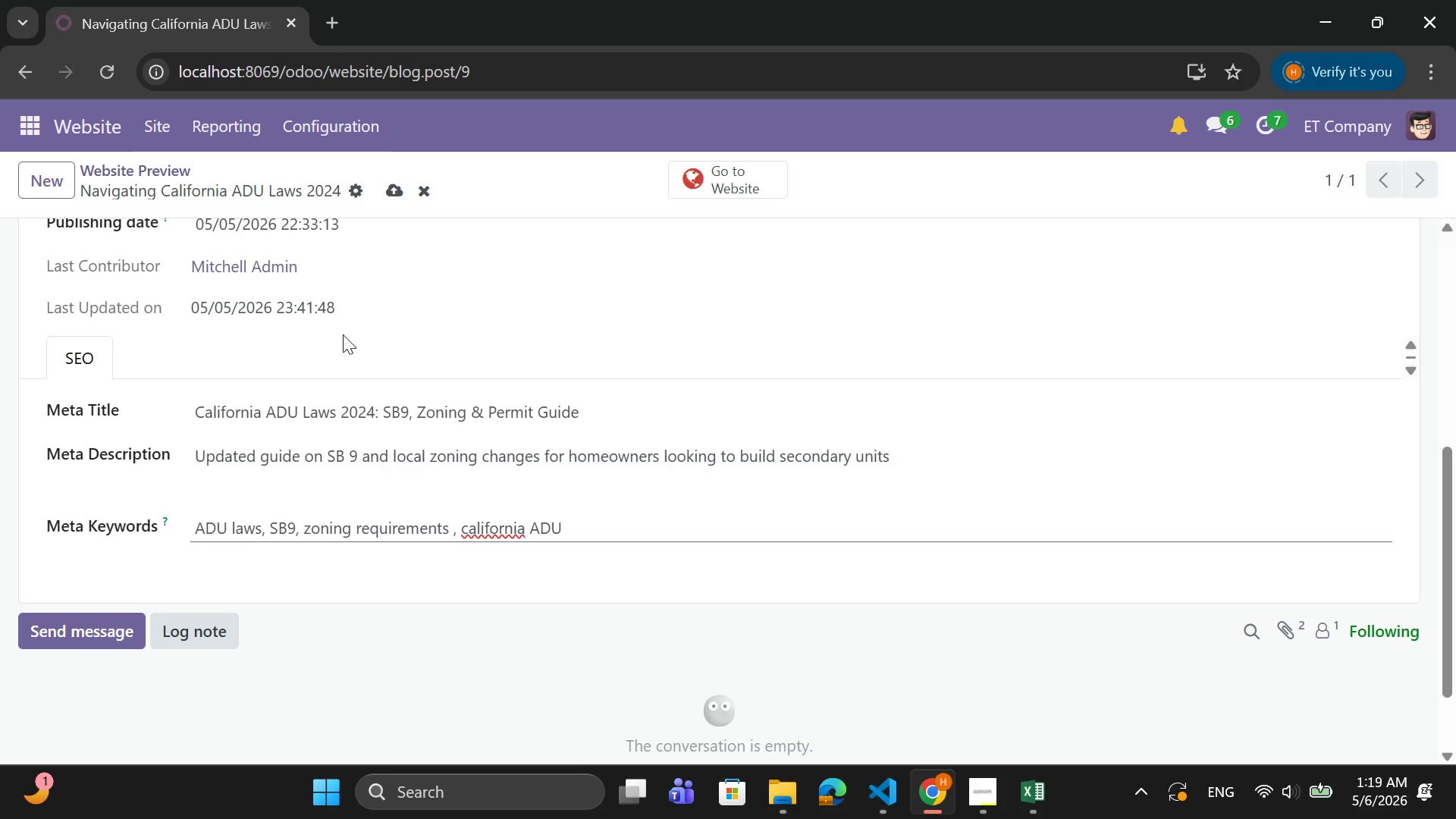 
key(ArrowLeft)
 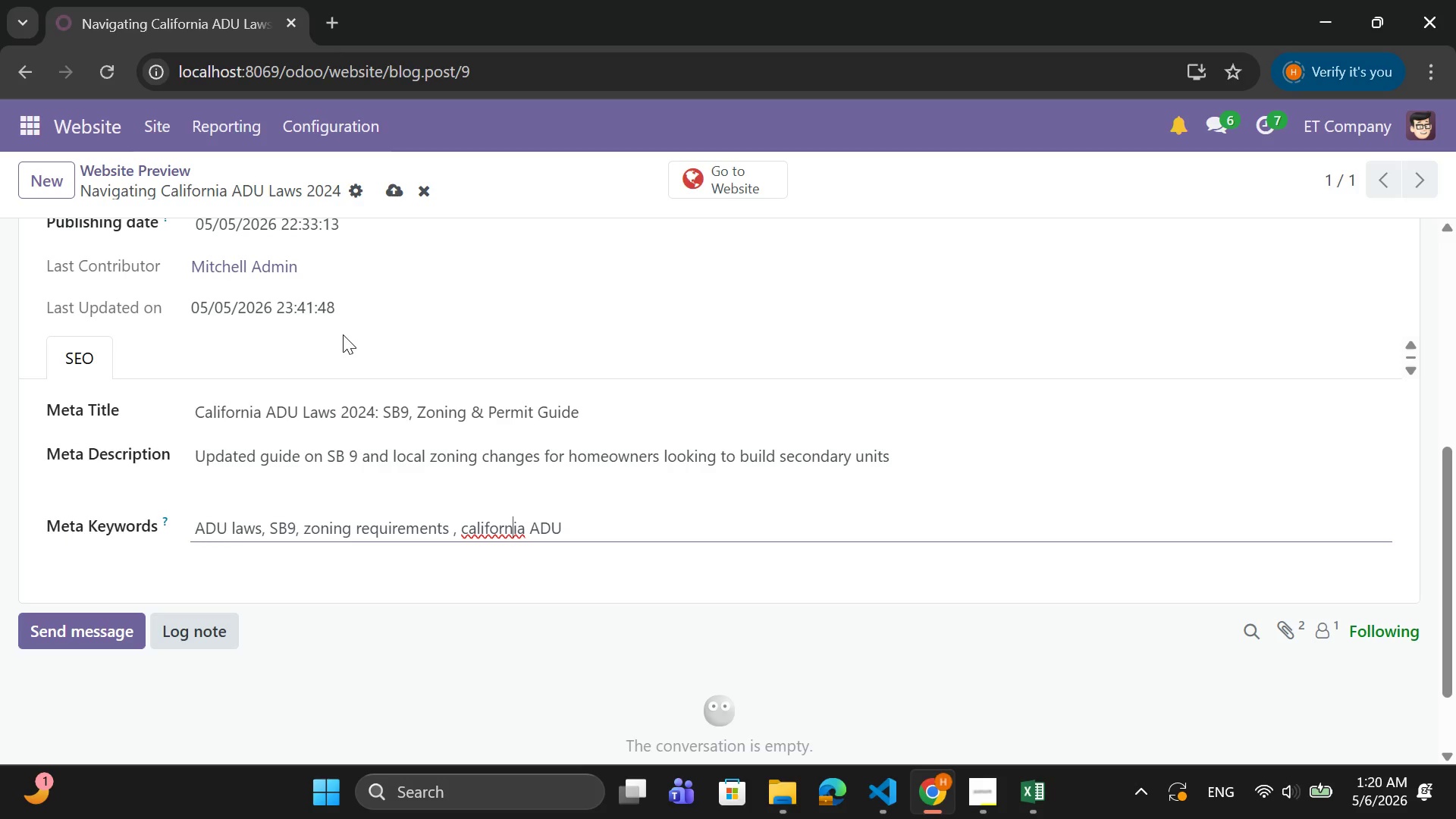 
key(ArrowLeft)
 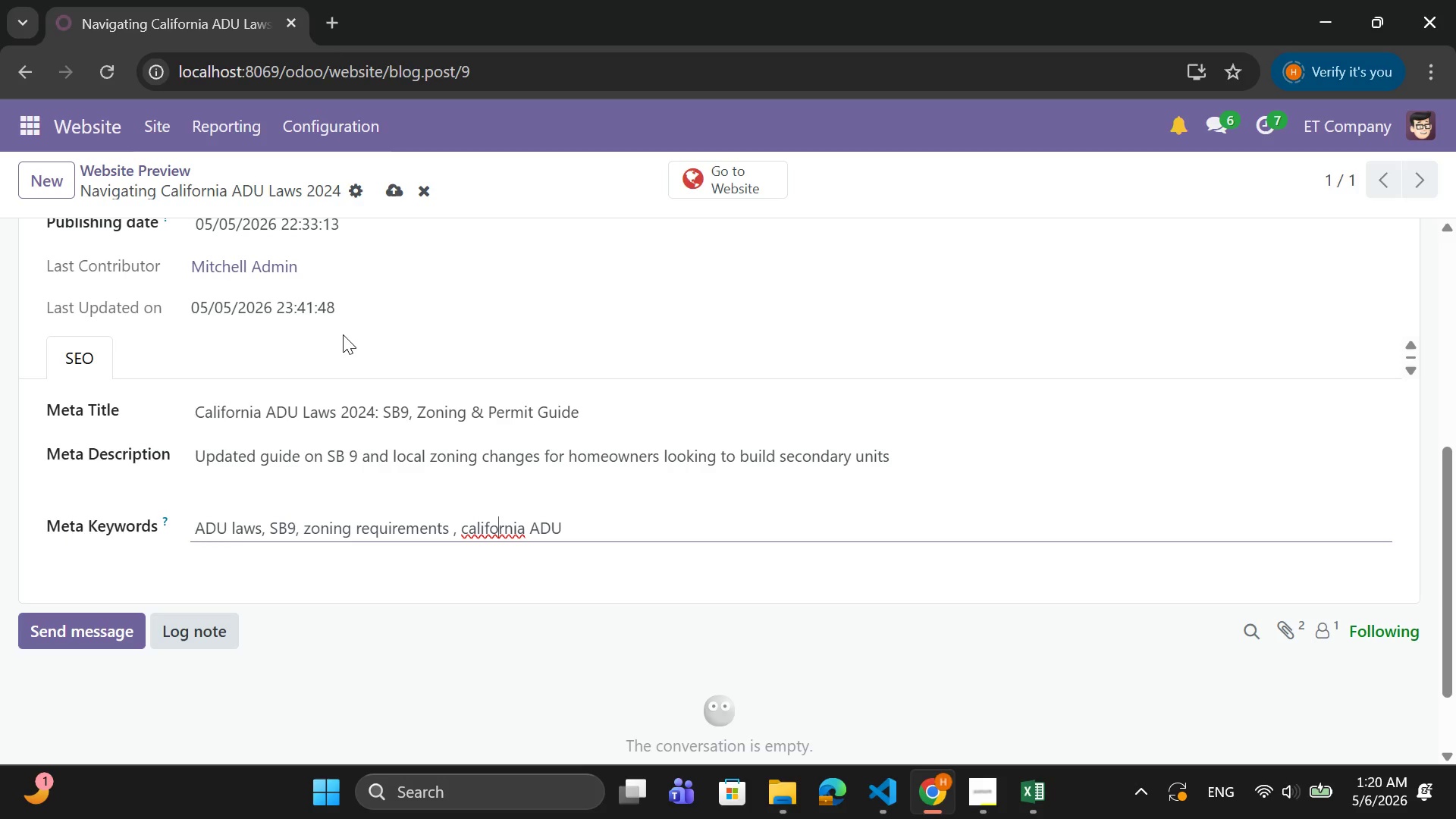 
key(ArrowLeft)
 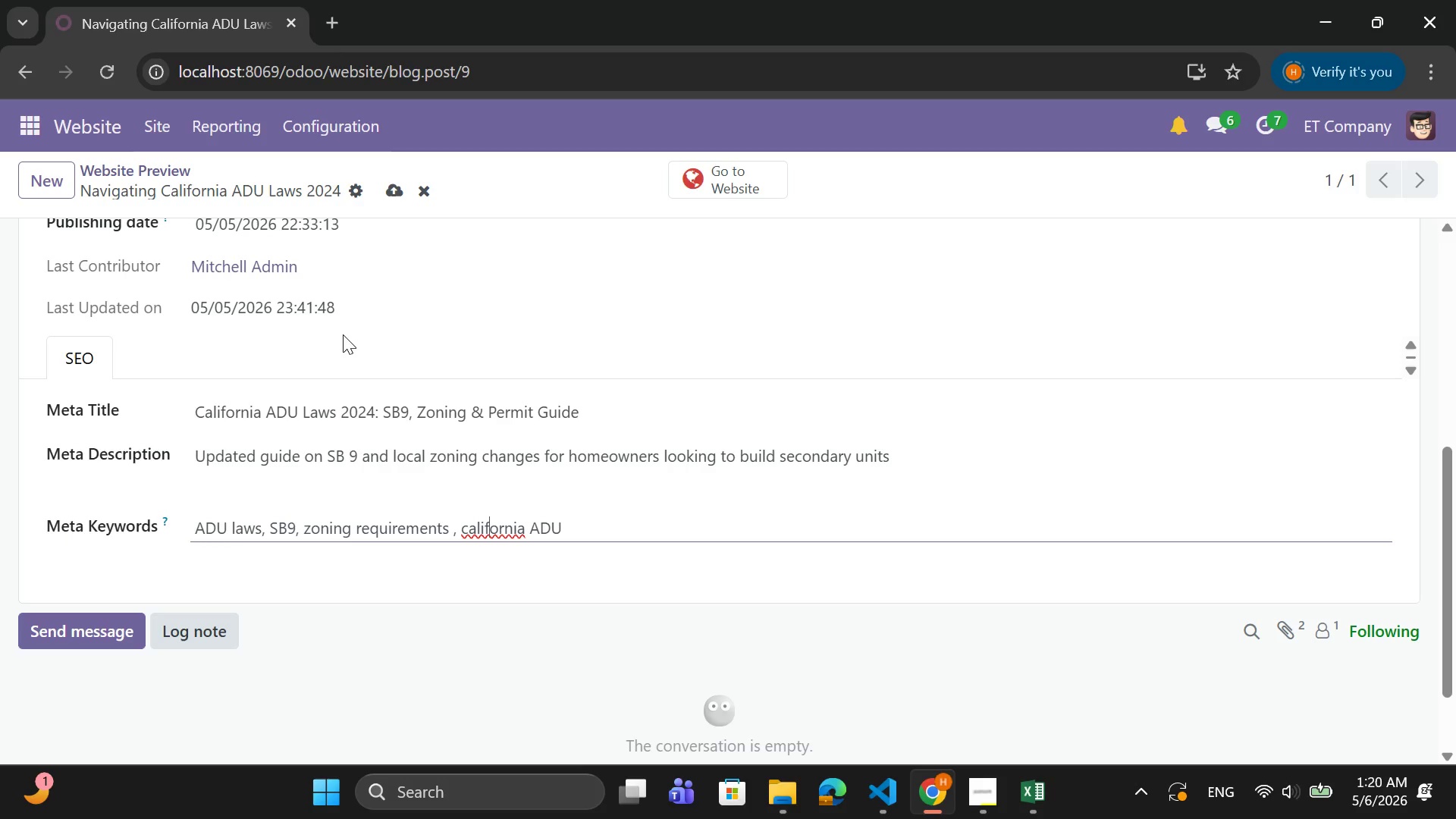 
key(ArrowLeft)
 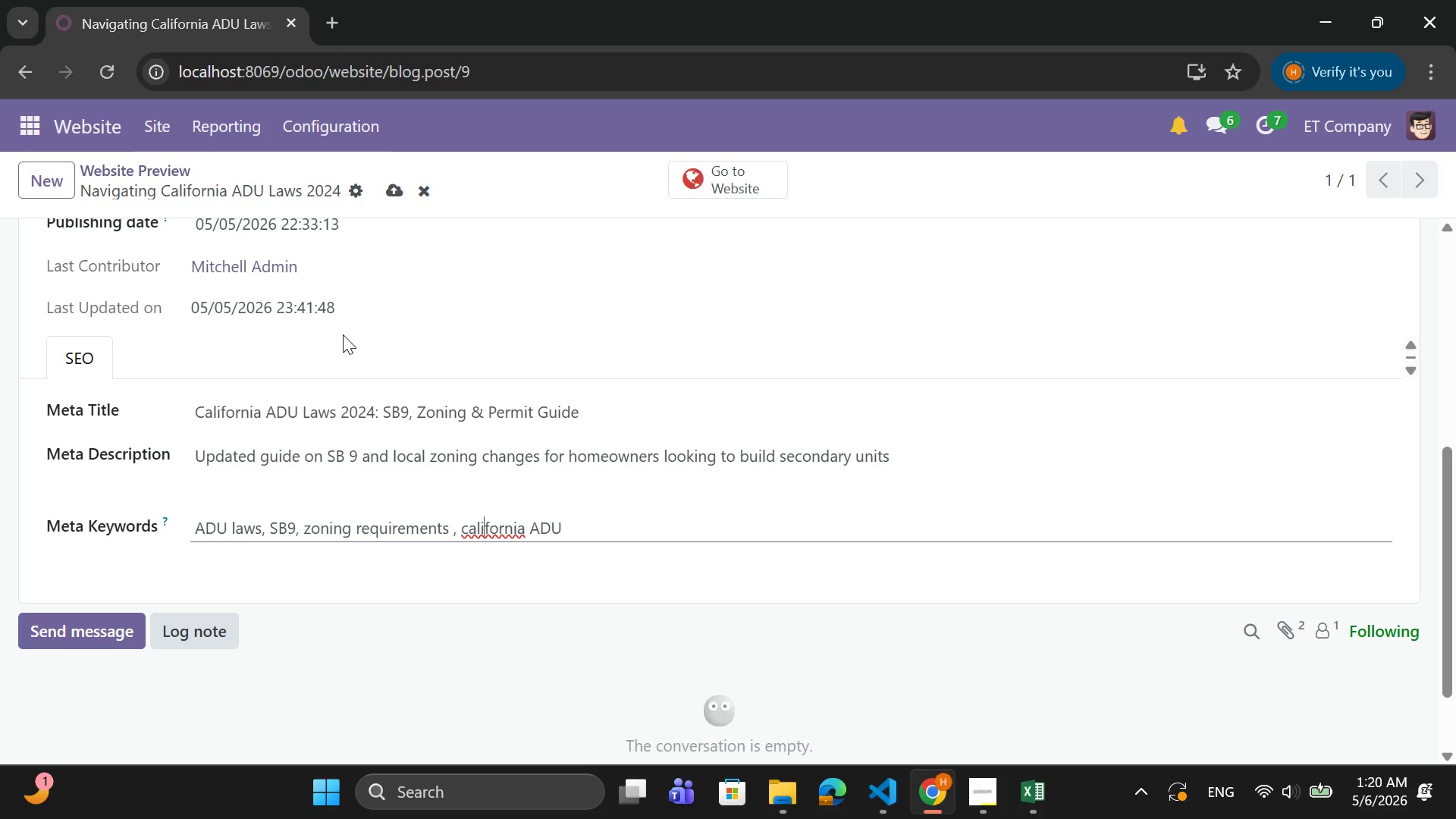 
key(ArrowLeft)
 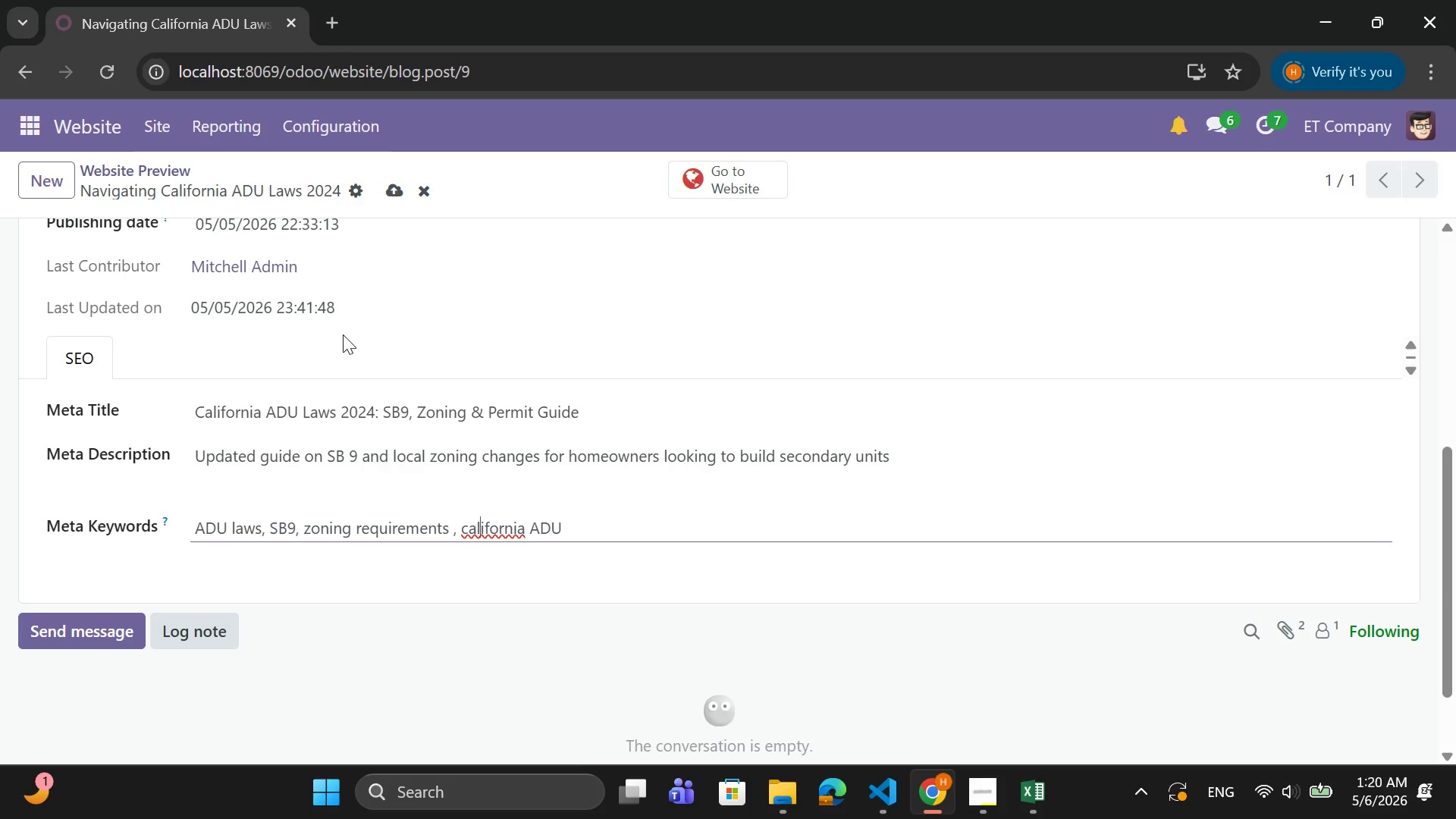 
key(ArrowLeft)
 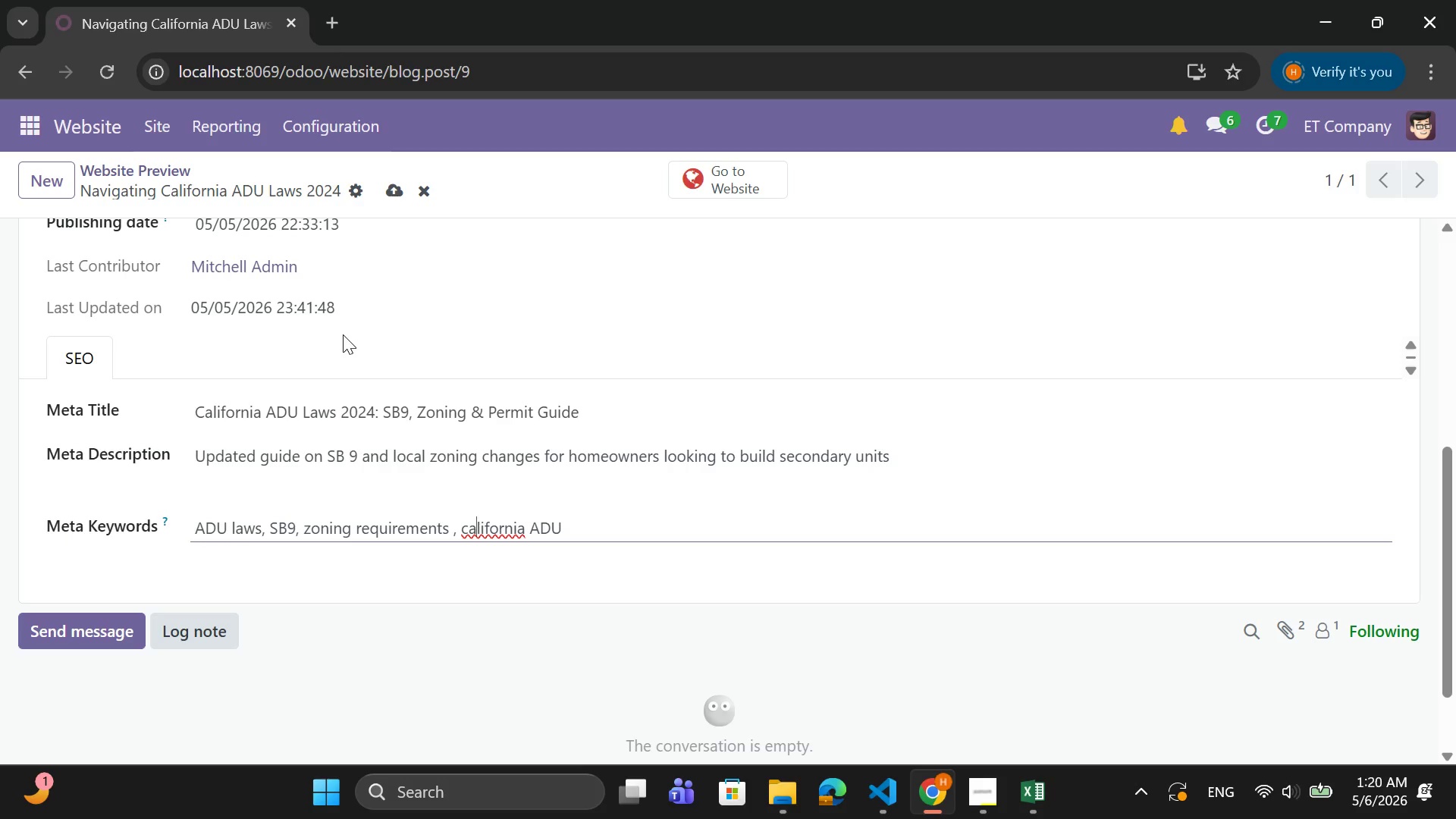 
key(ArrowLeft)
 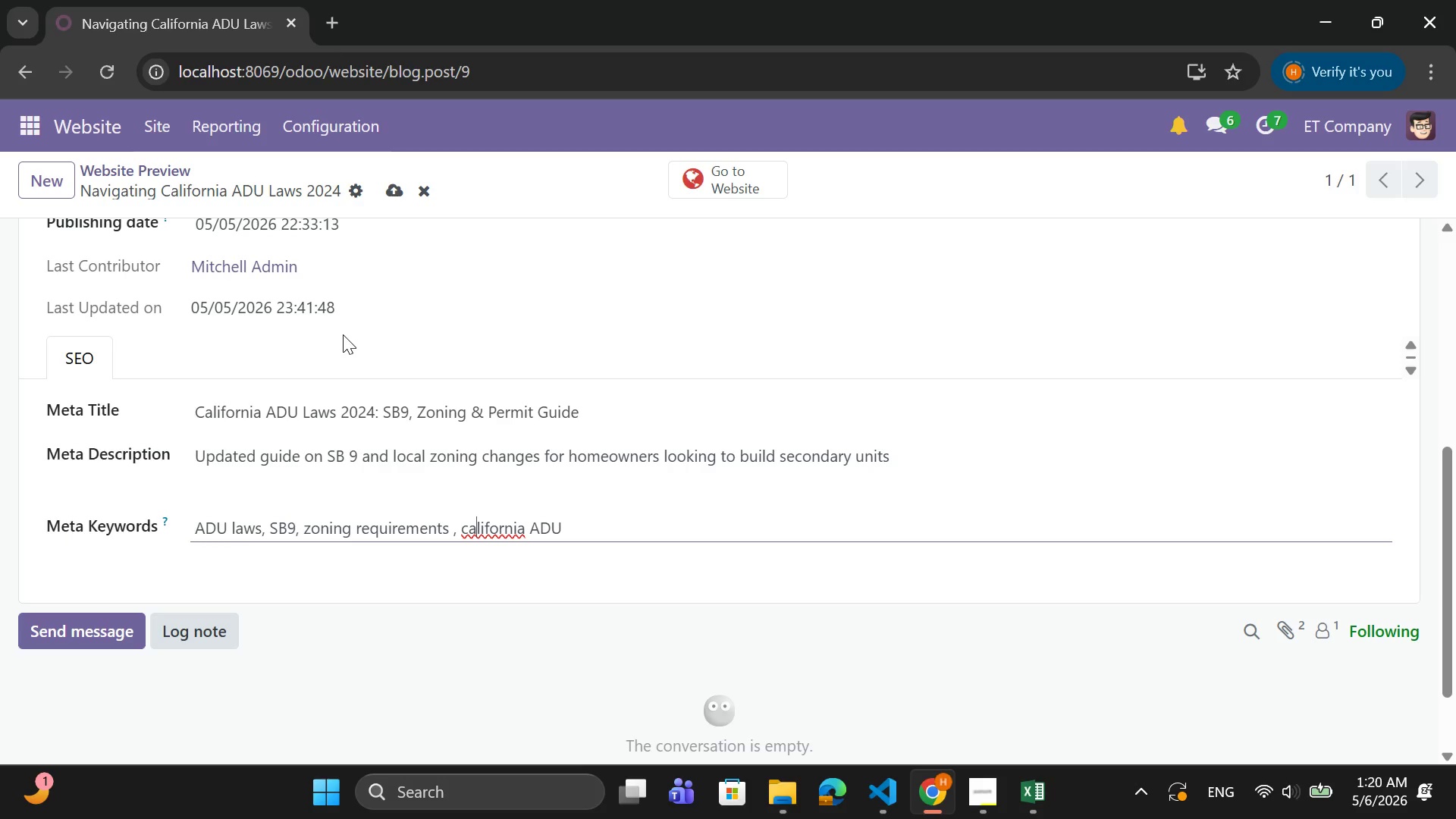 
key(ArrowLeft)
 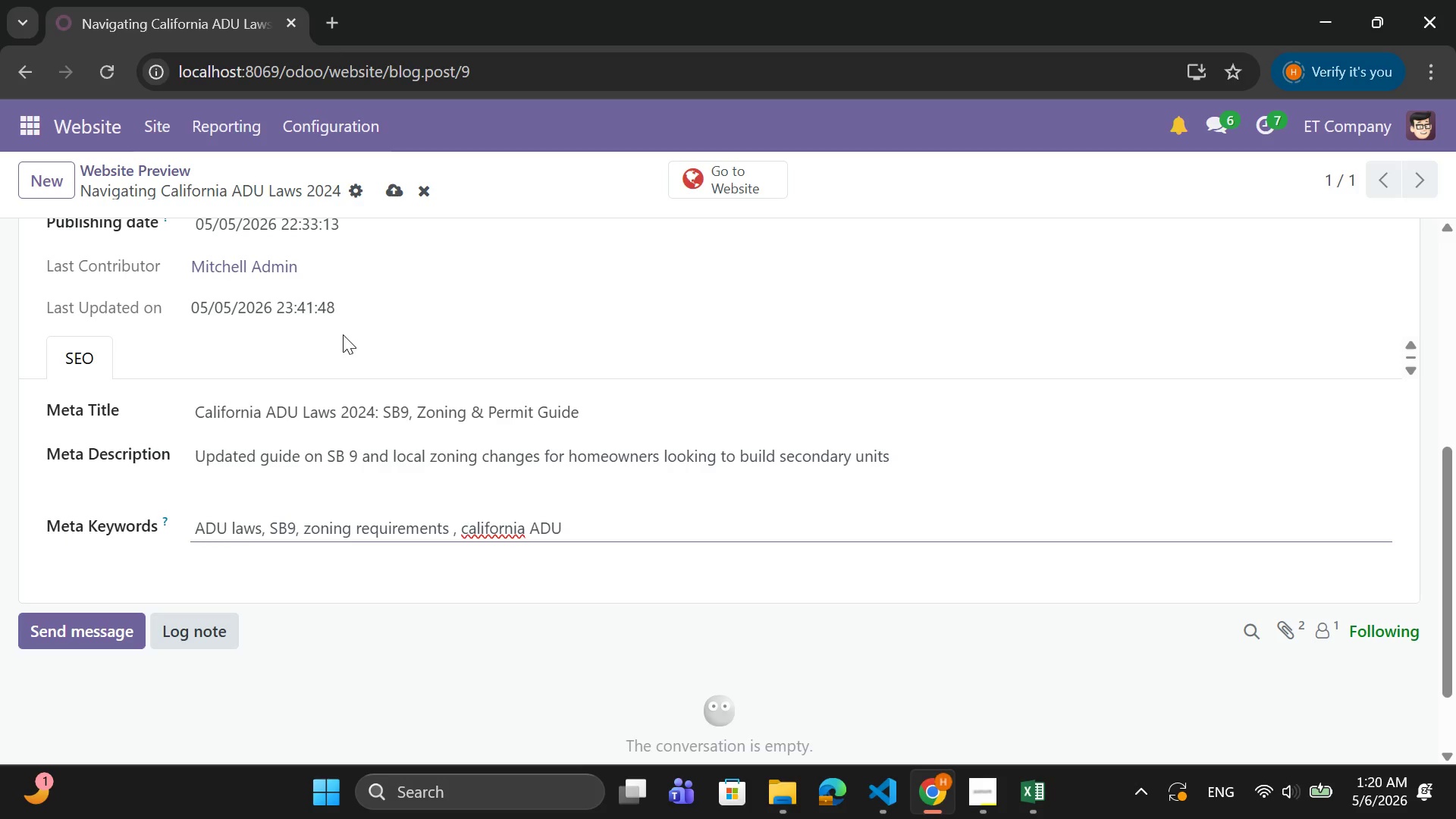 
key(Backspace)
 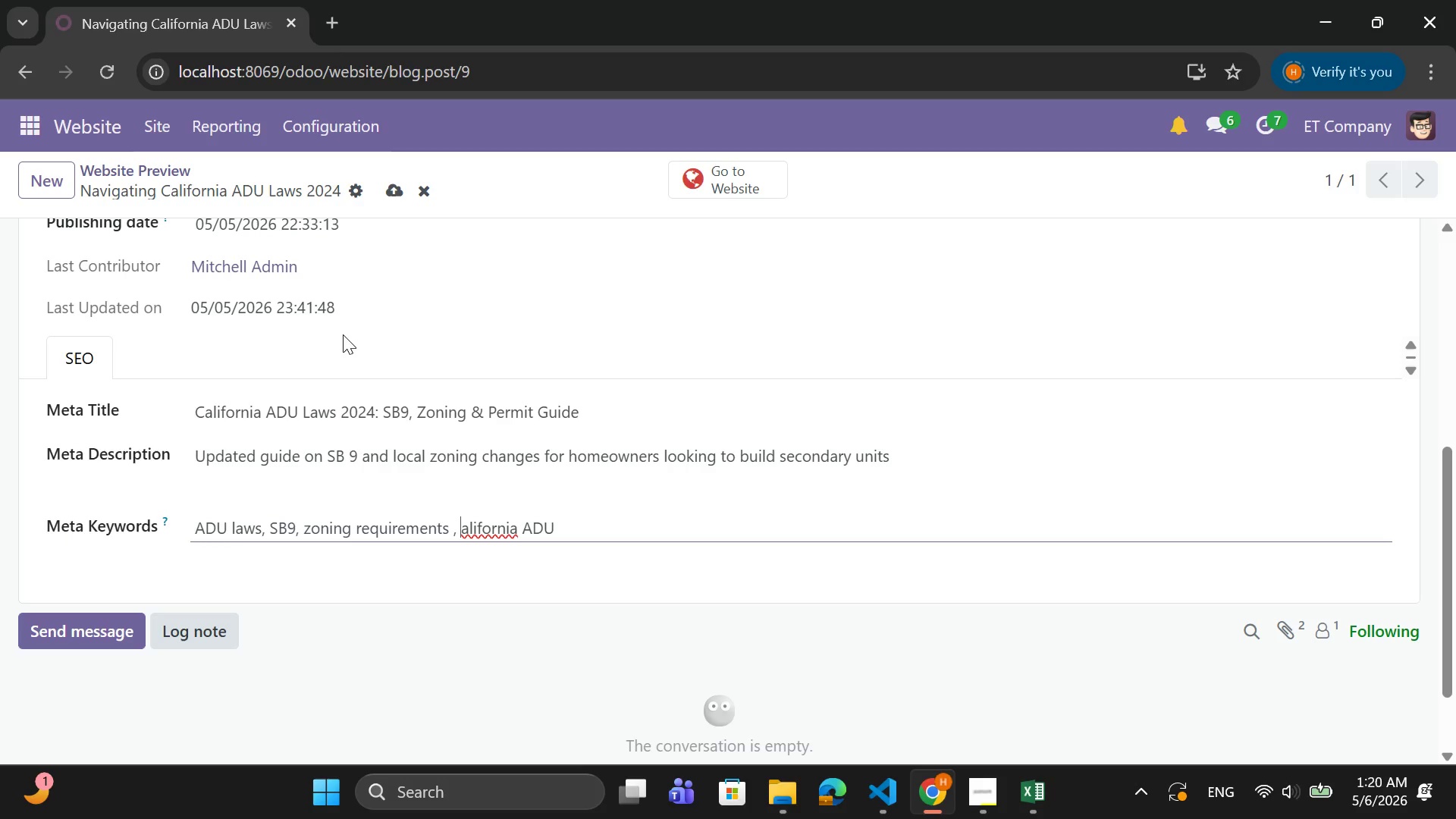 
key(CapsLock)
 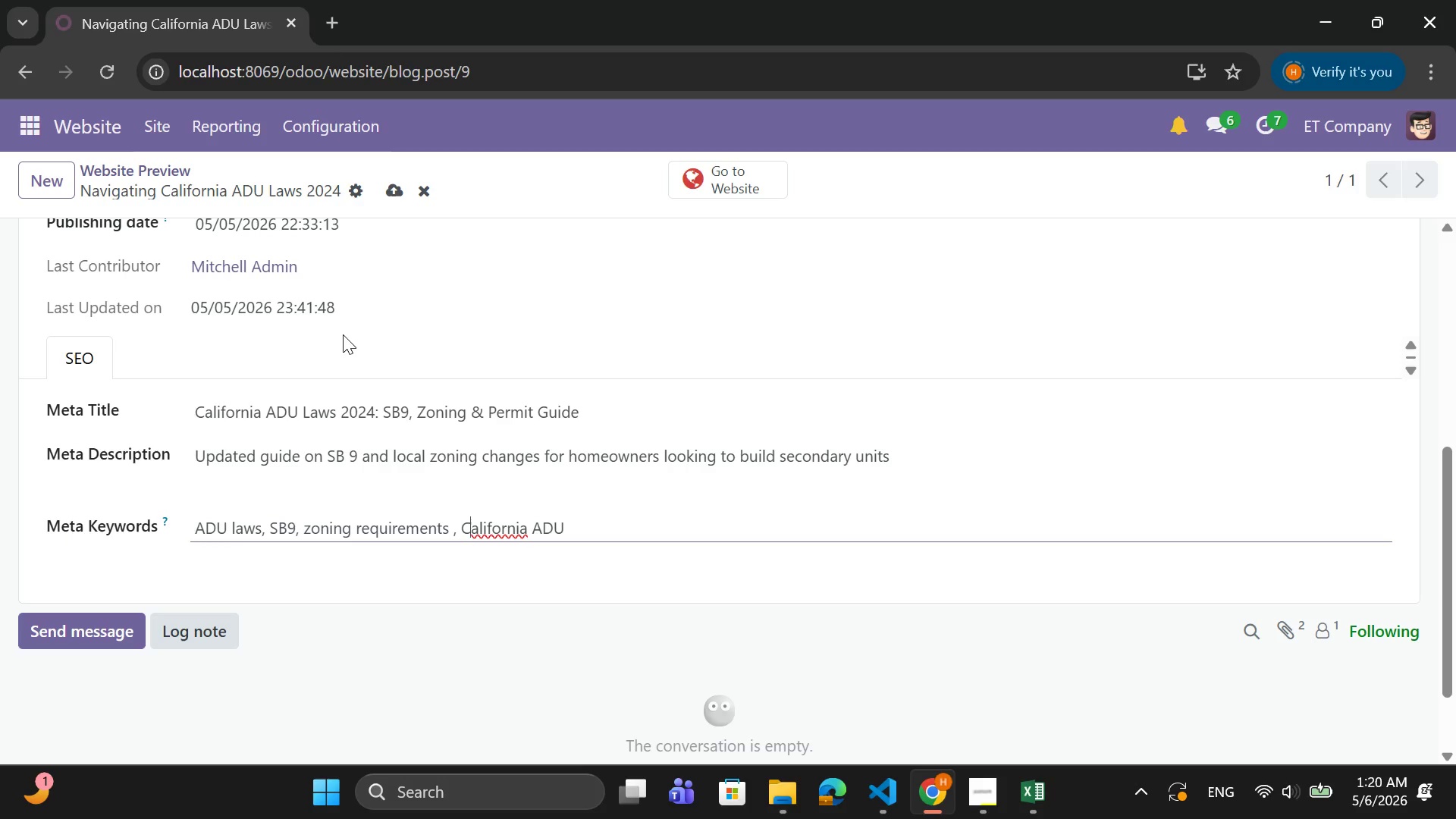 
key(C)
 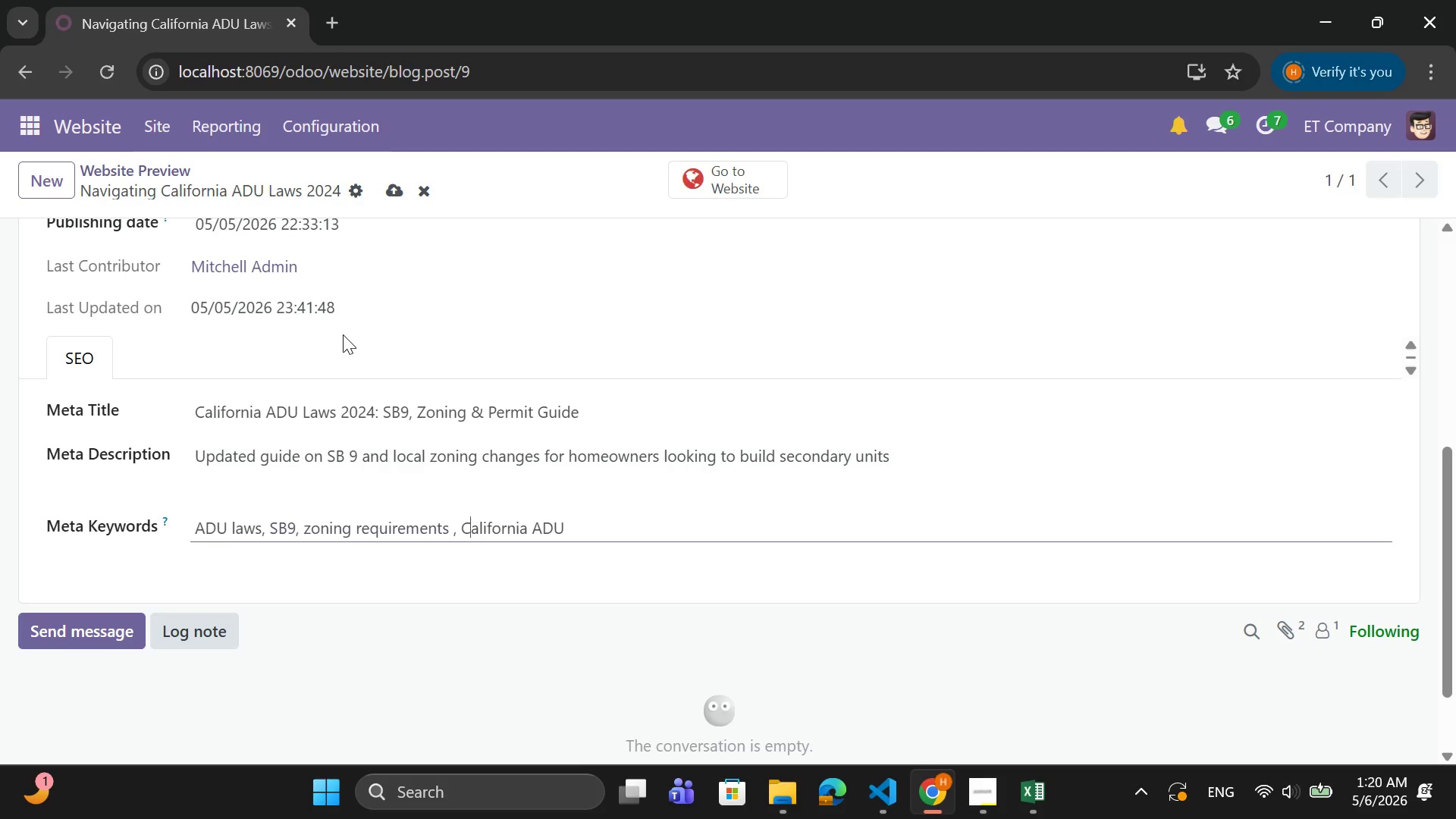 
key(CapsLock)
 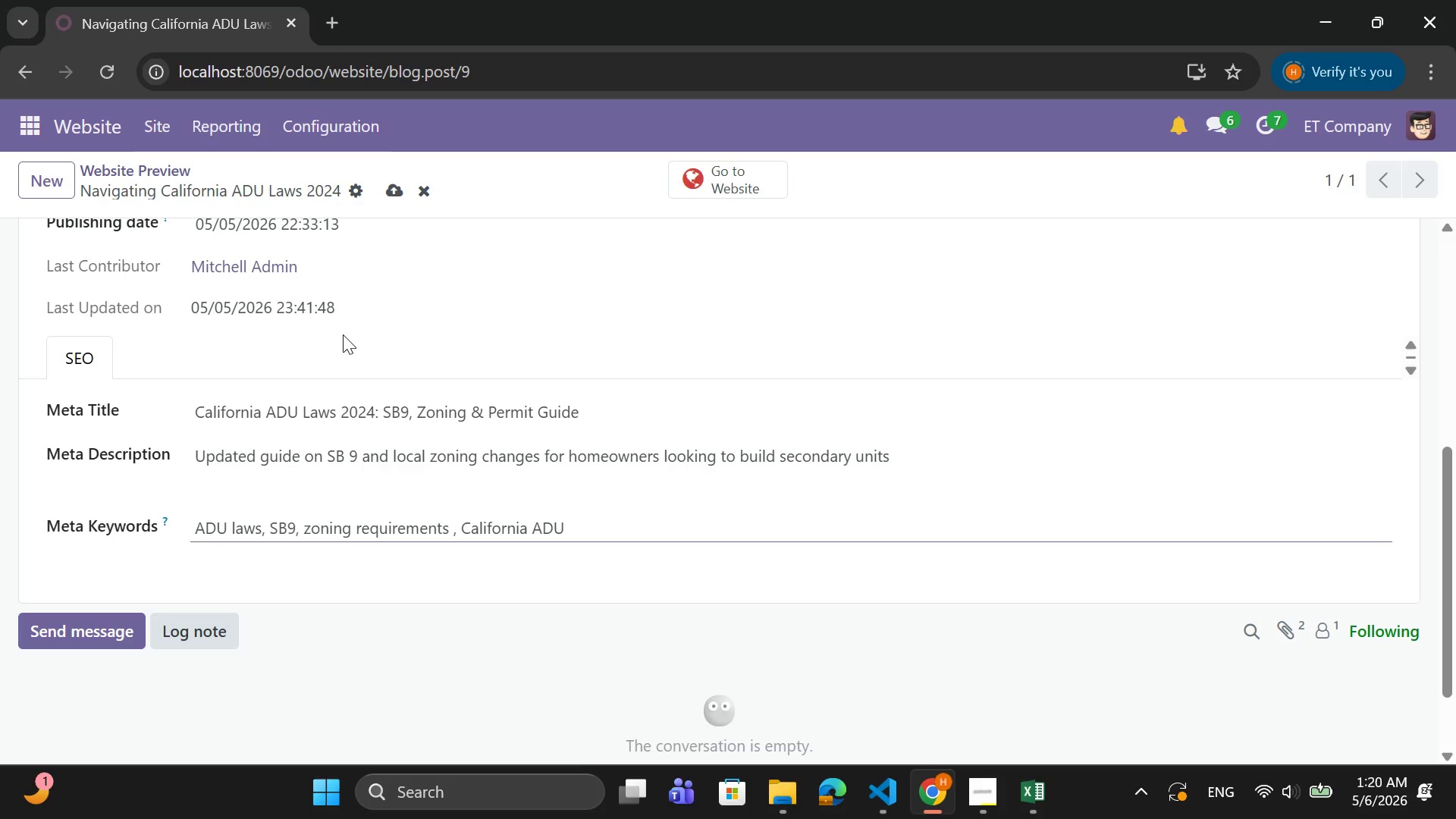 
key(ArrowRight)
 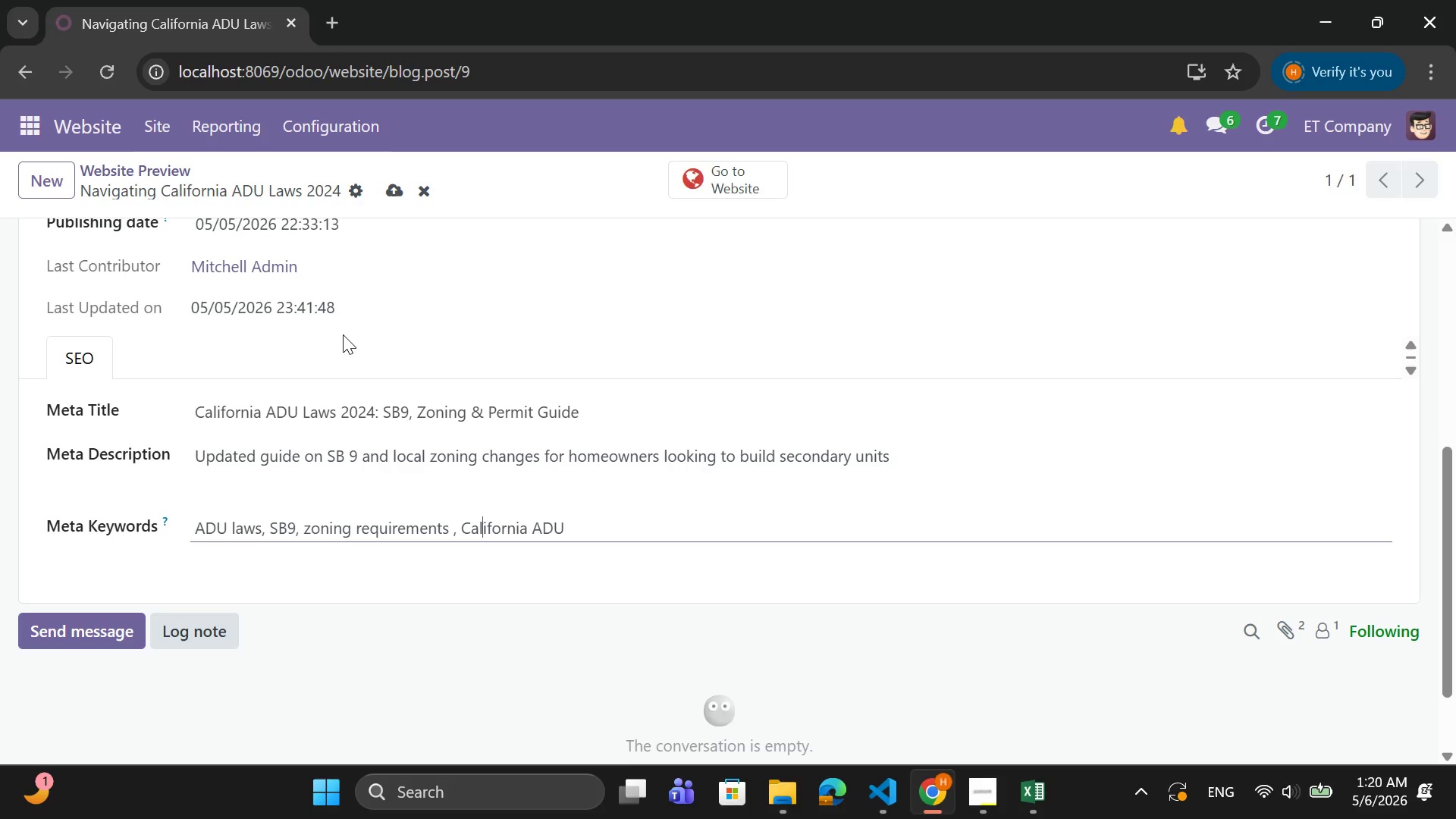 
key(ArrowRight)
 